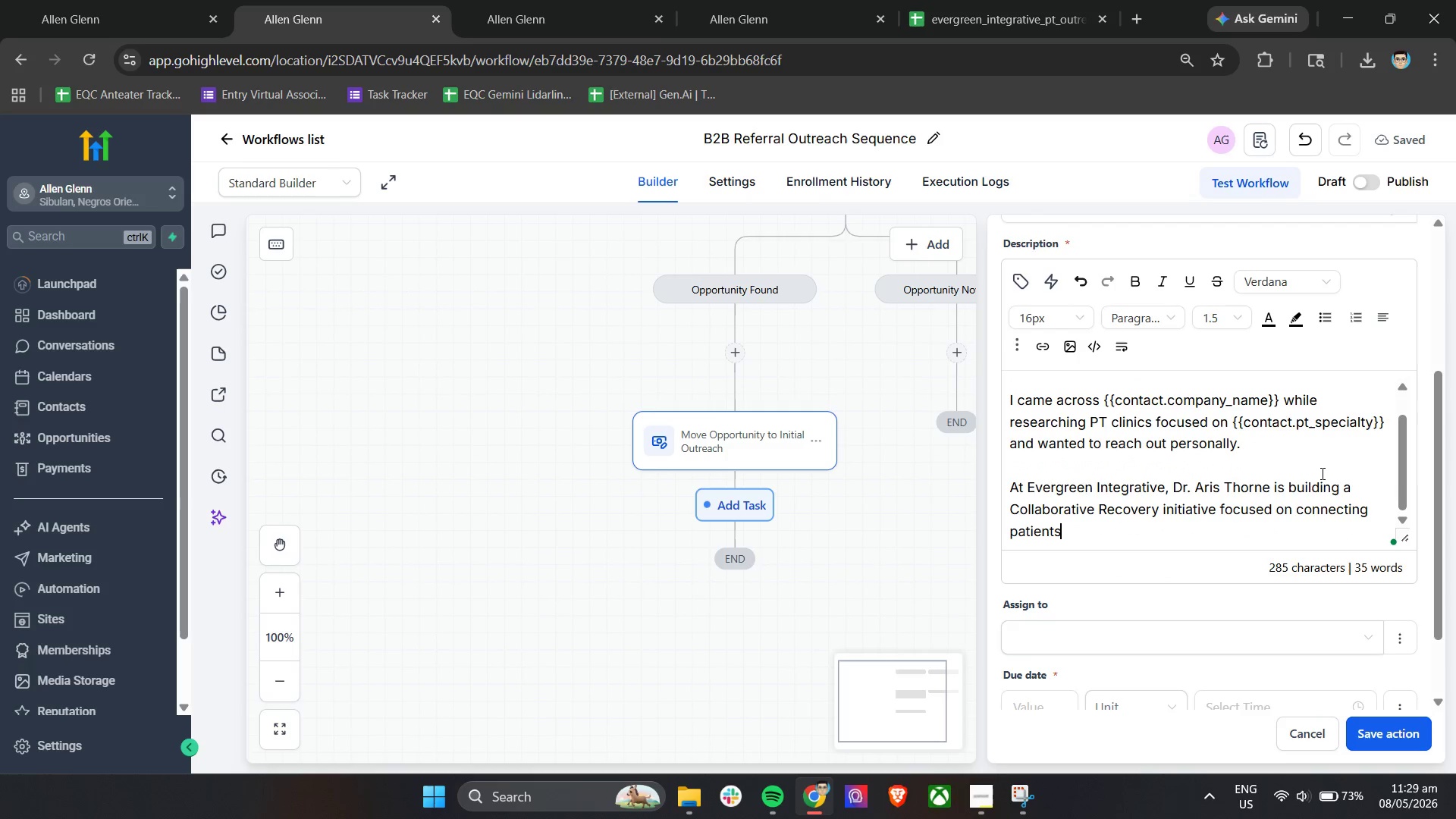 
type( with complementary )
 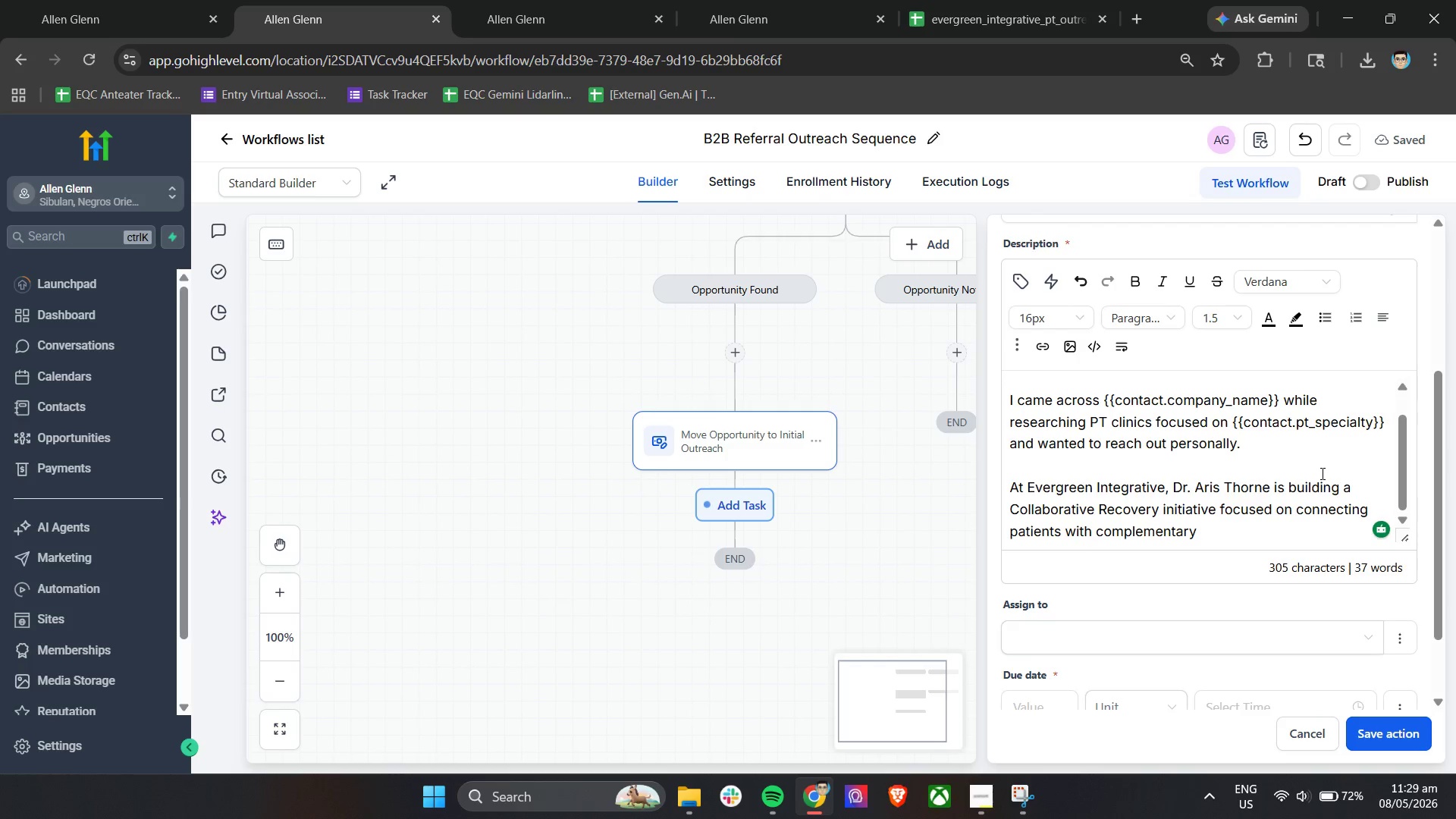 
wait(19.69)
 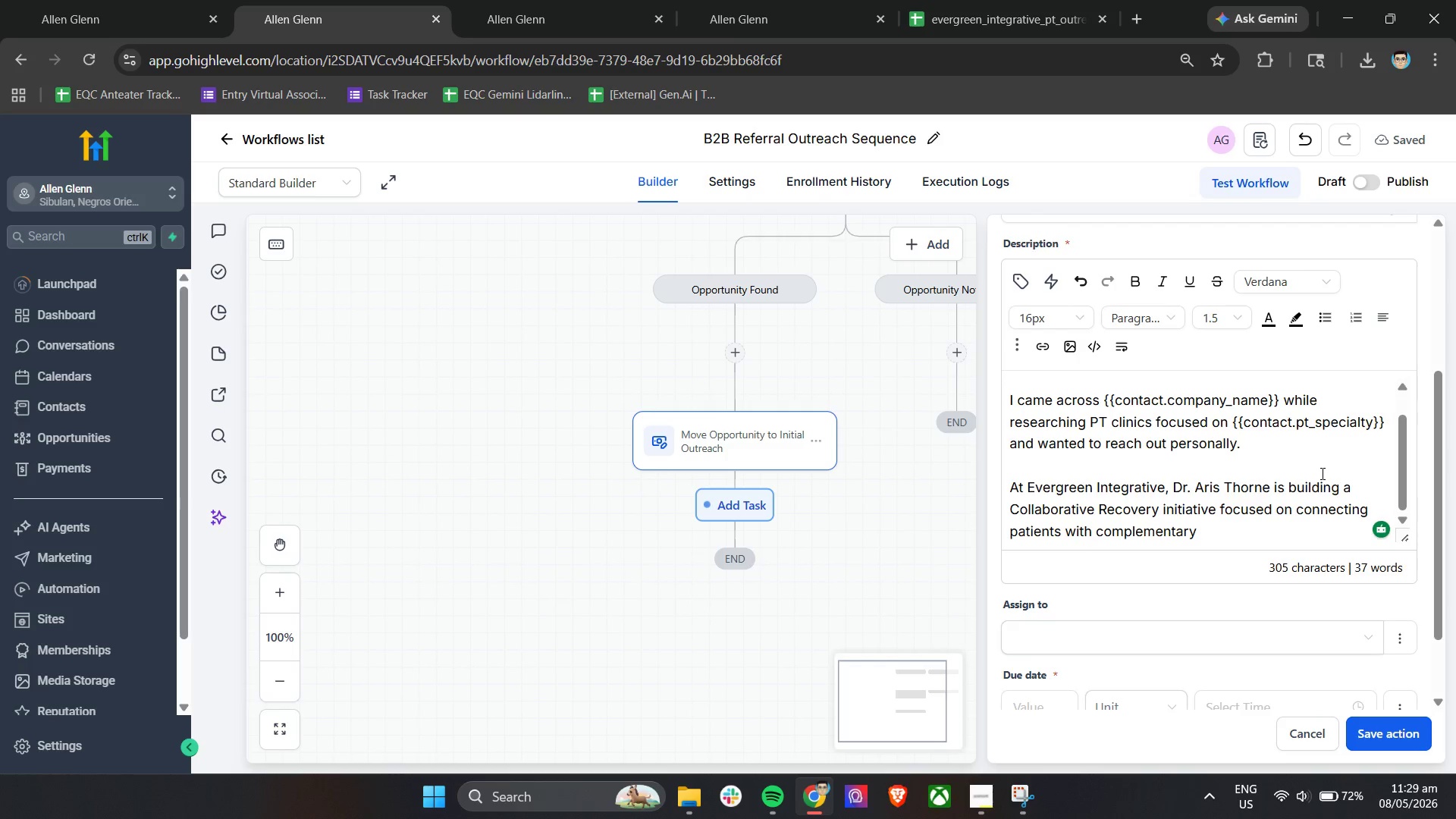 
type(pro)
 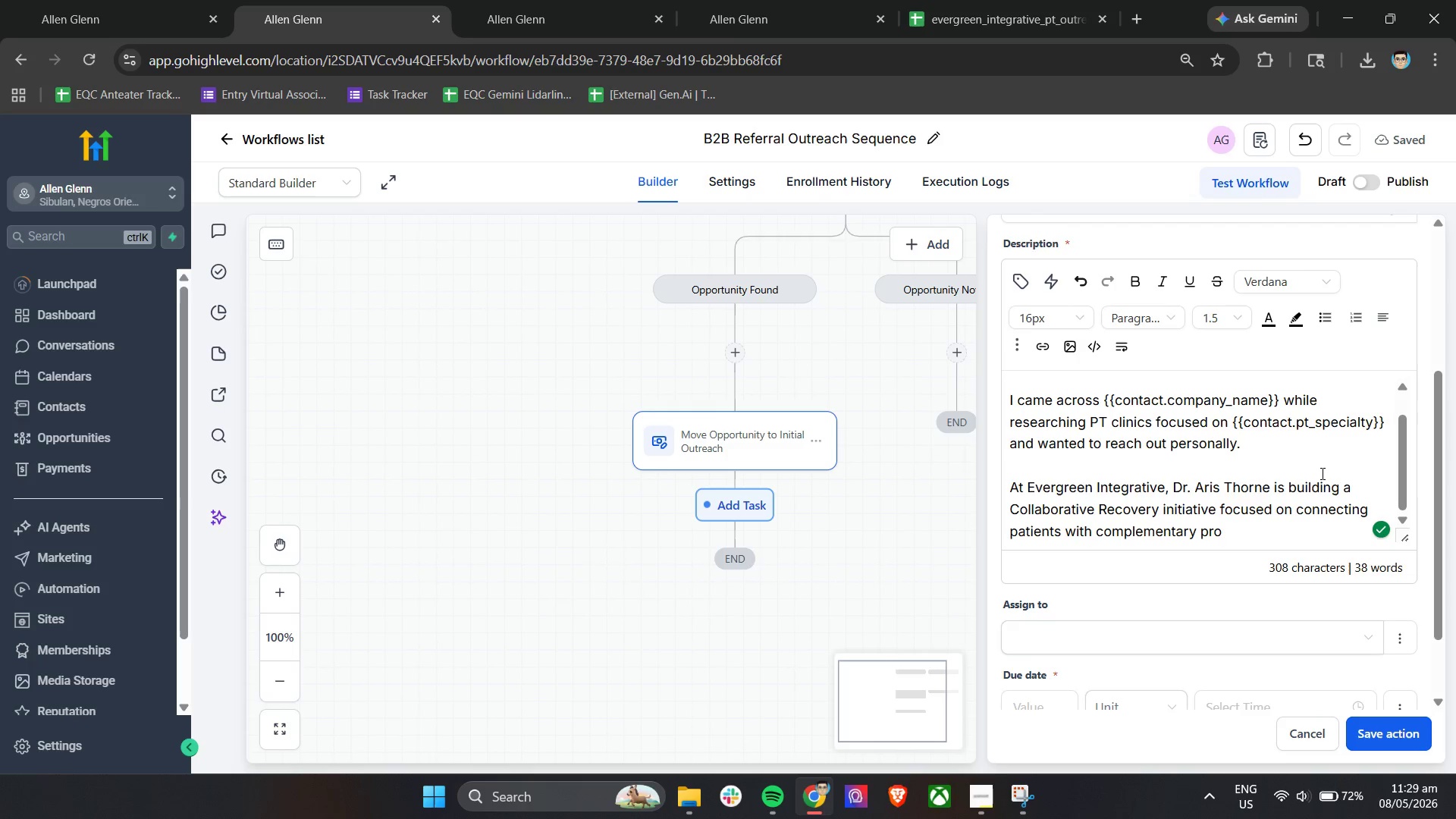 
wait(6.66)
 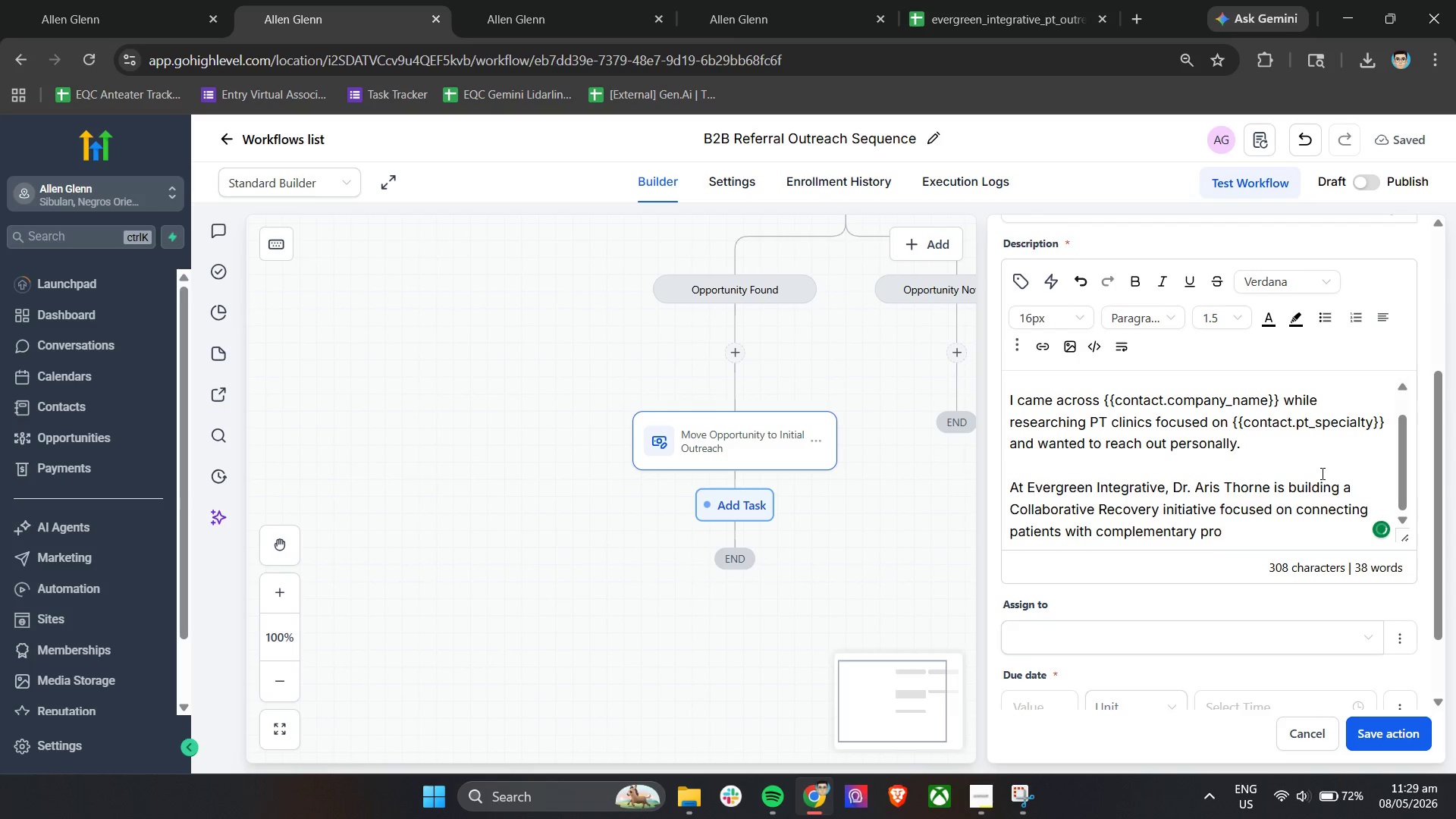 
type(viders who value integrated reco)
 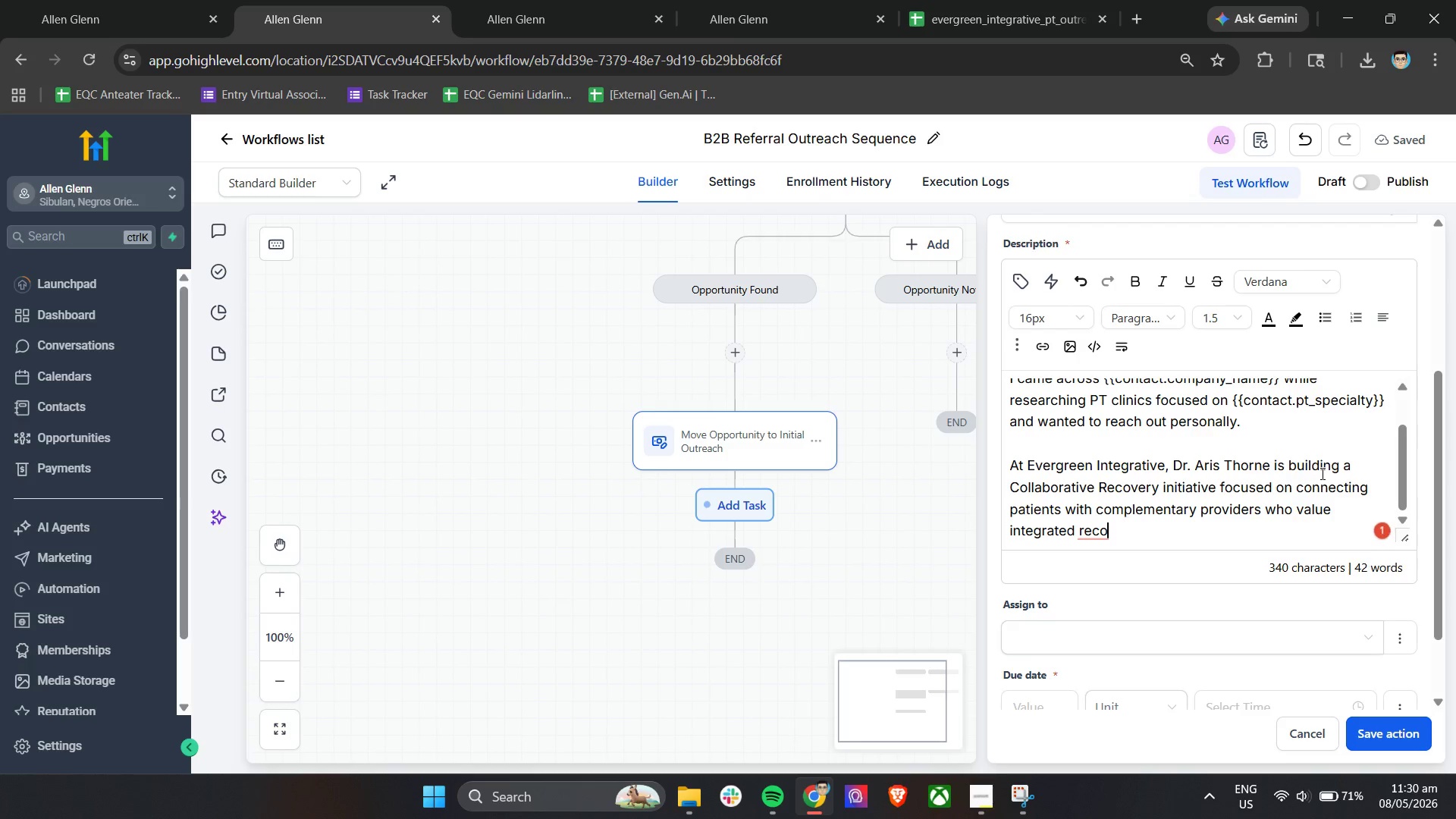 
wait(6.44)
 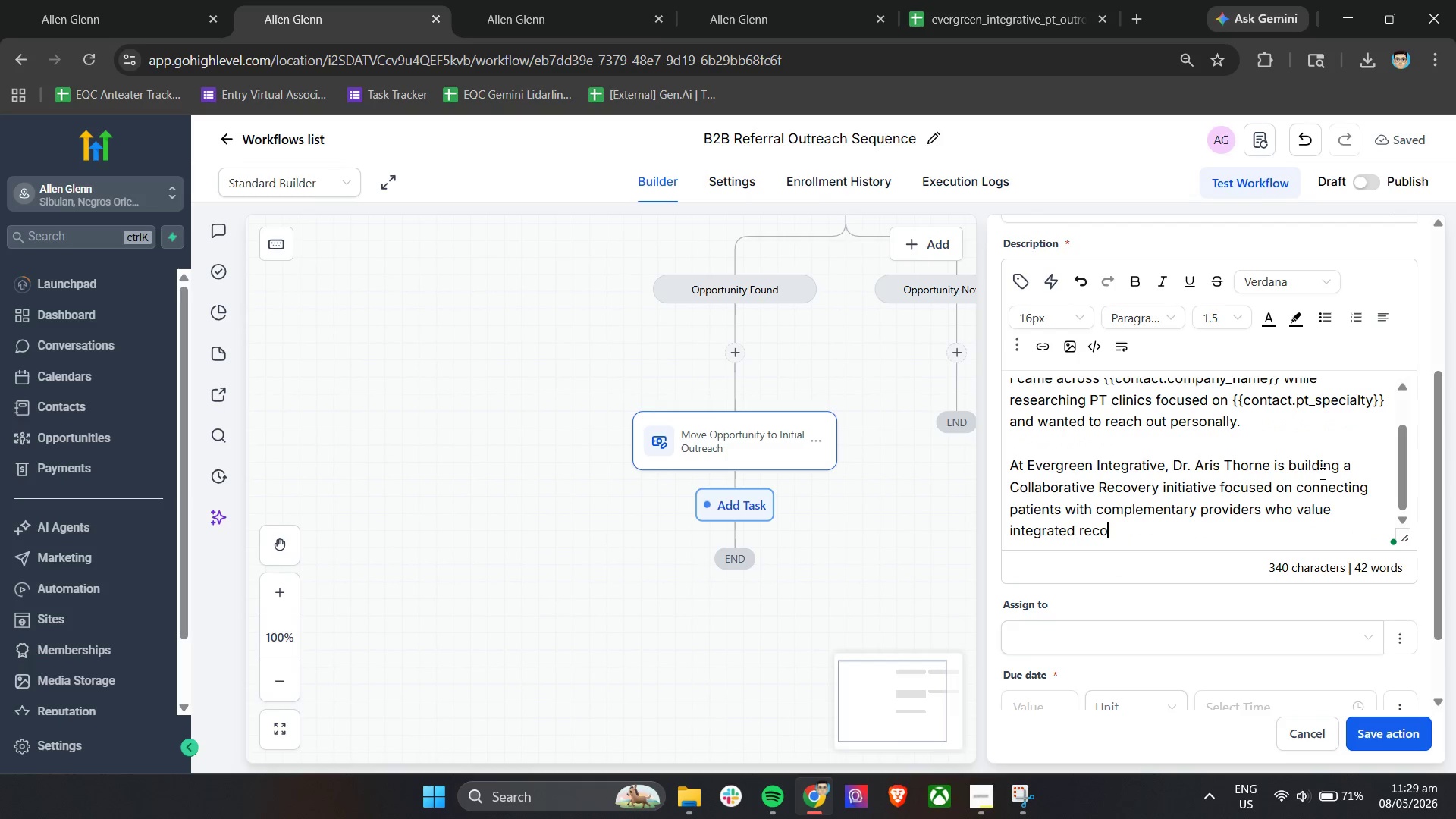 
type(very )
 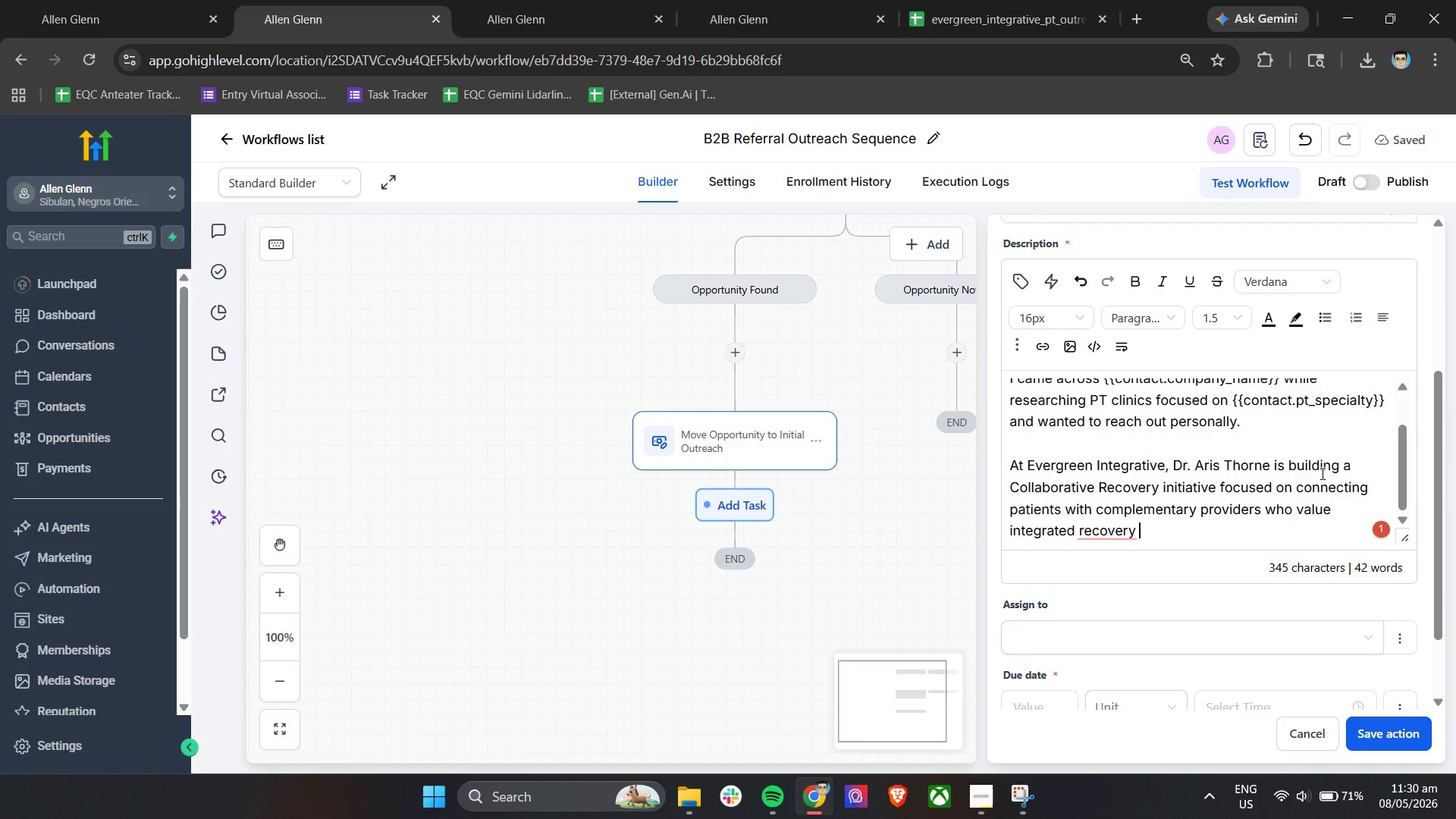 
type(support.)
 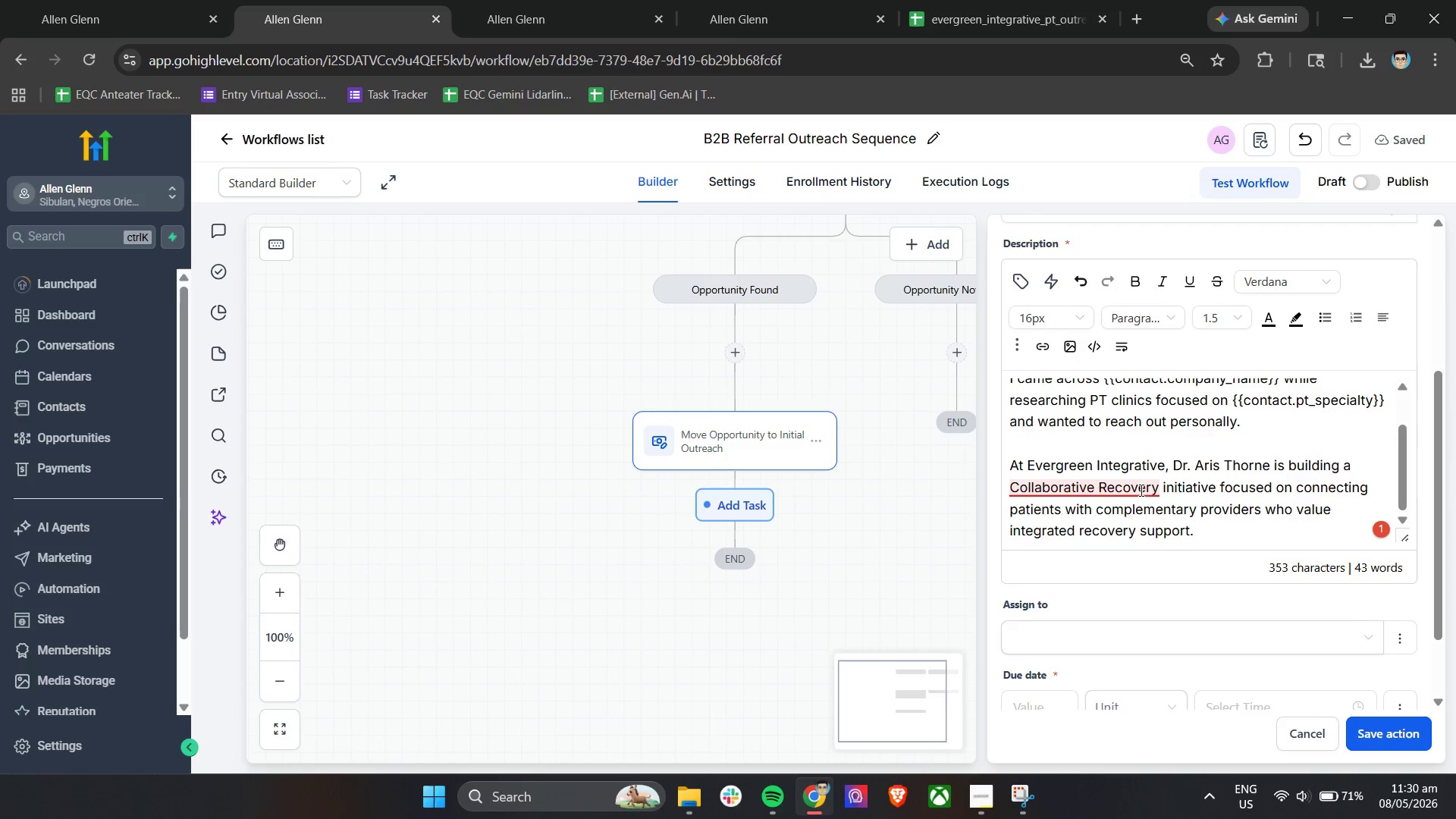 
wait(5.55)
 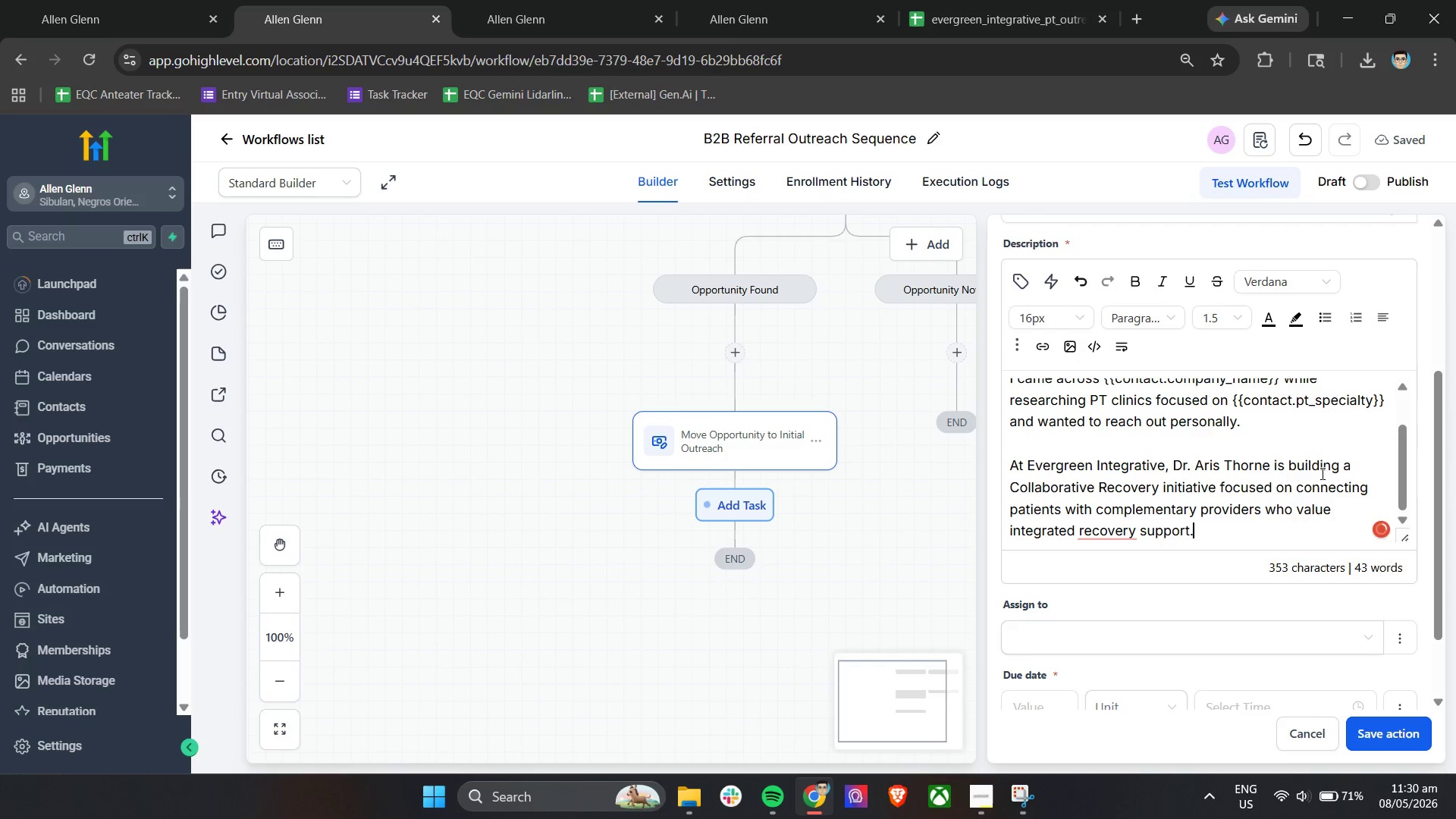 
left_click([1126, 566])
 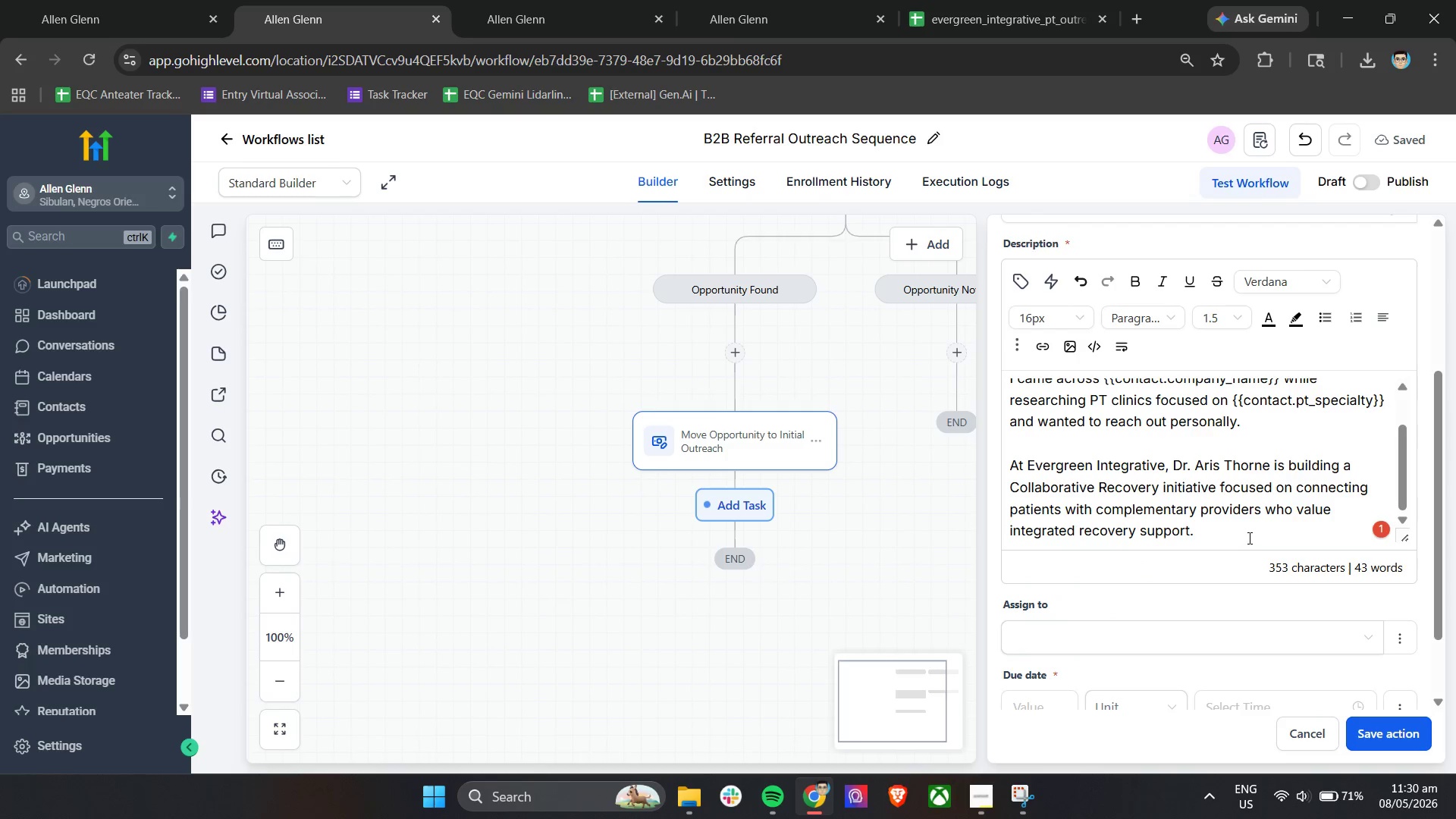 
left_click([1250, 536])
 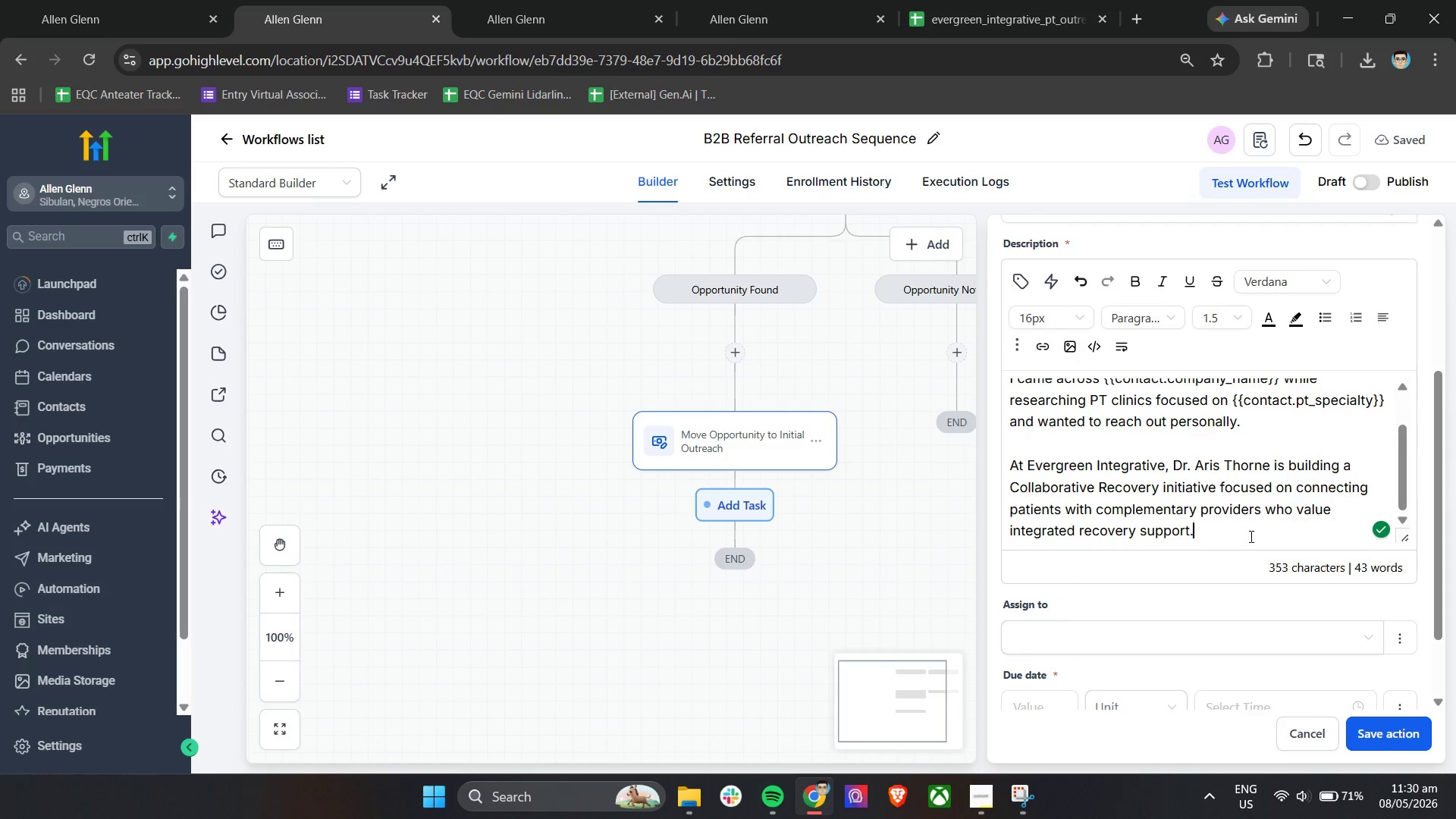 
key(Enter)
 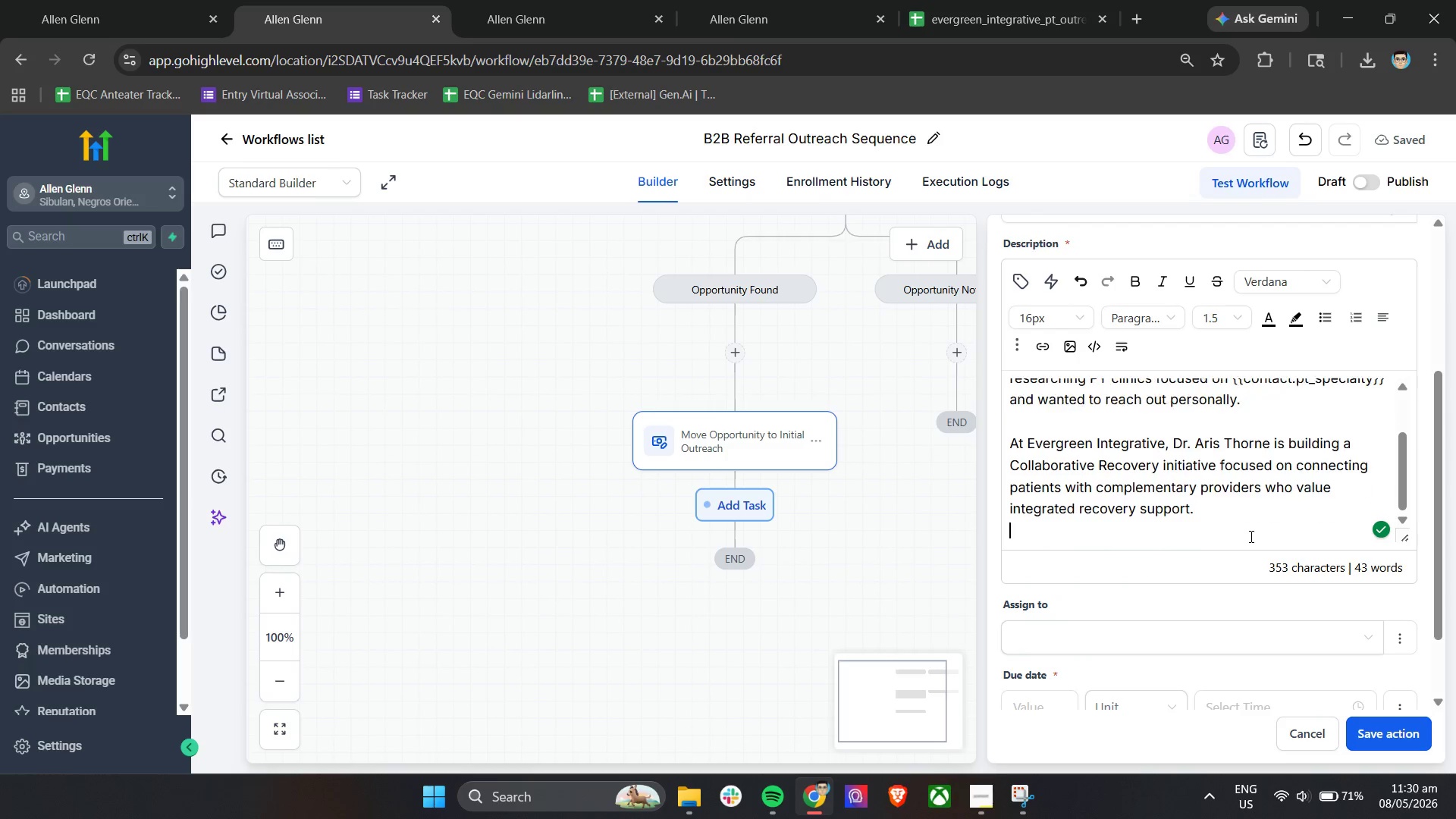 
key(Enter)
 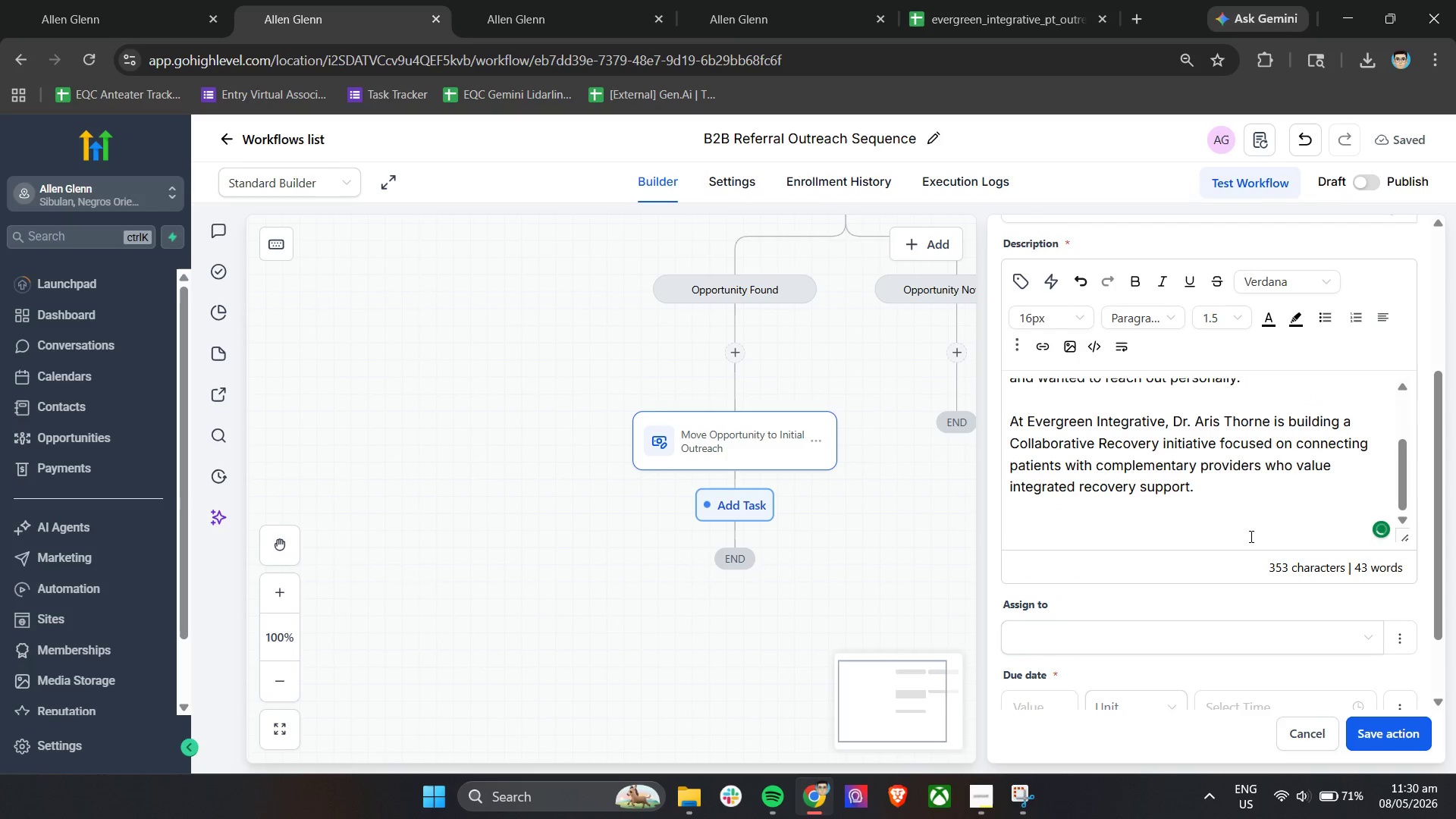 
type(Given your work in )
 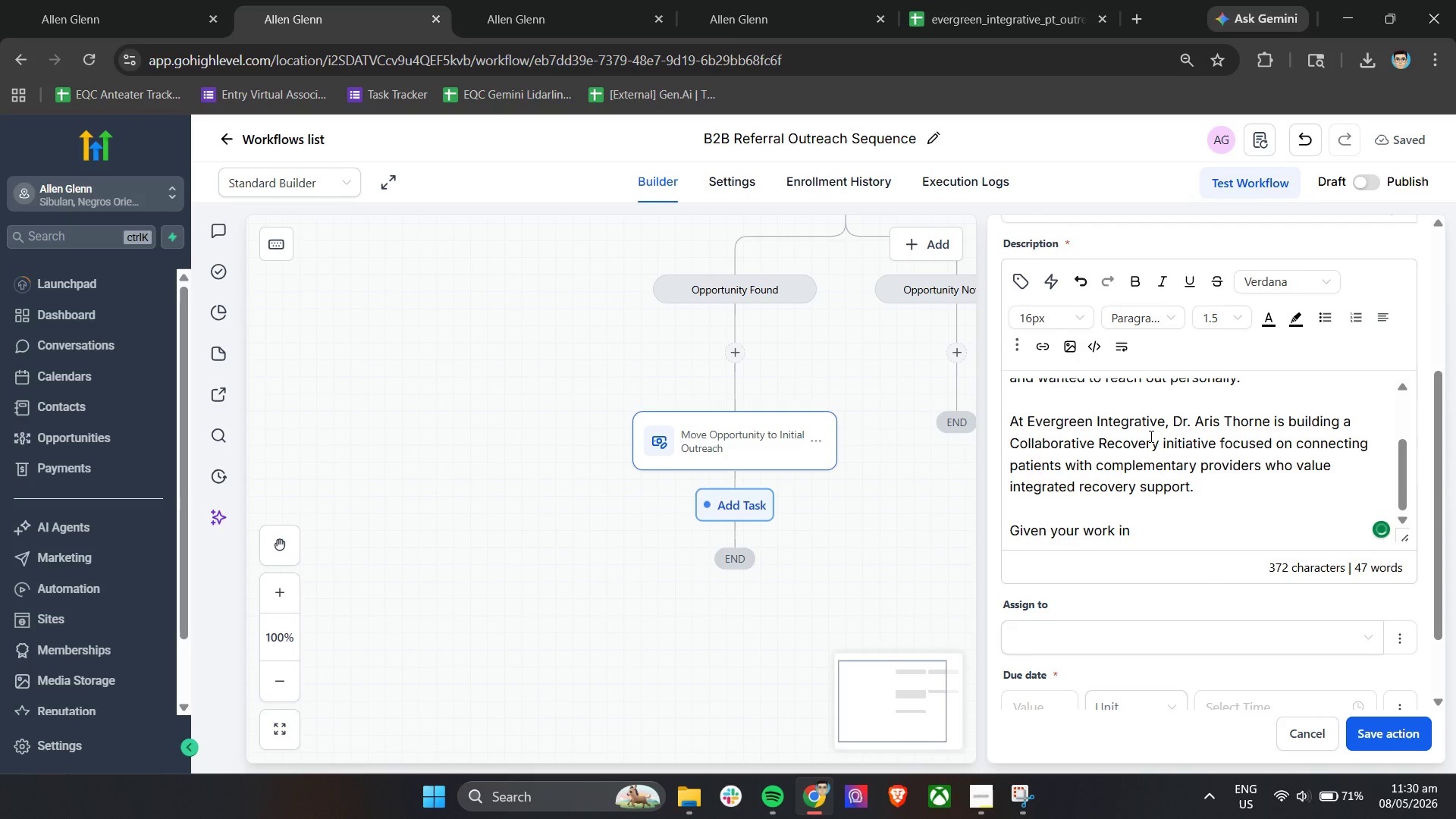 
left_click([1015, 281])
 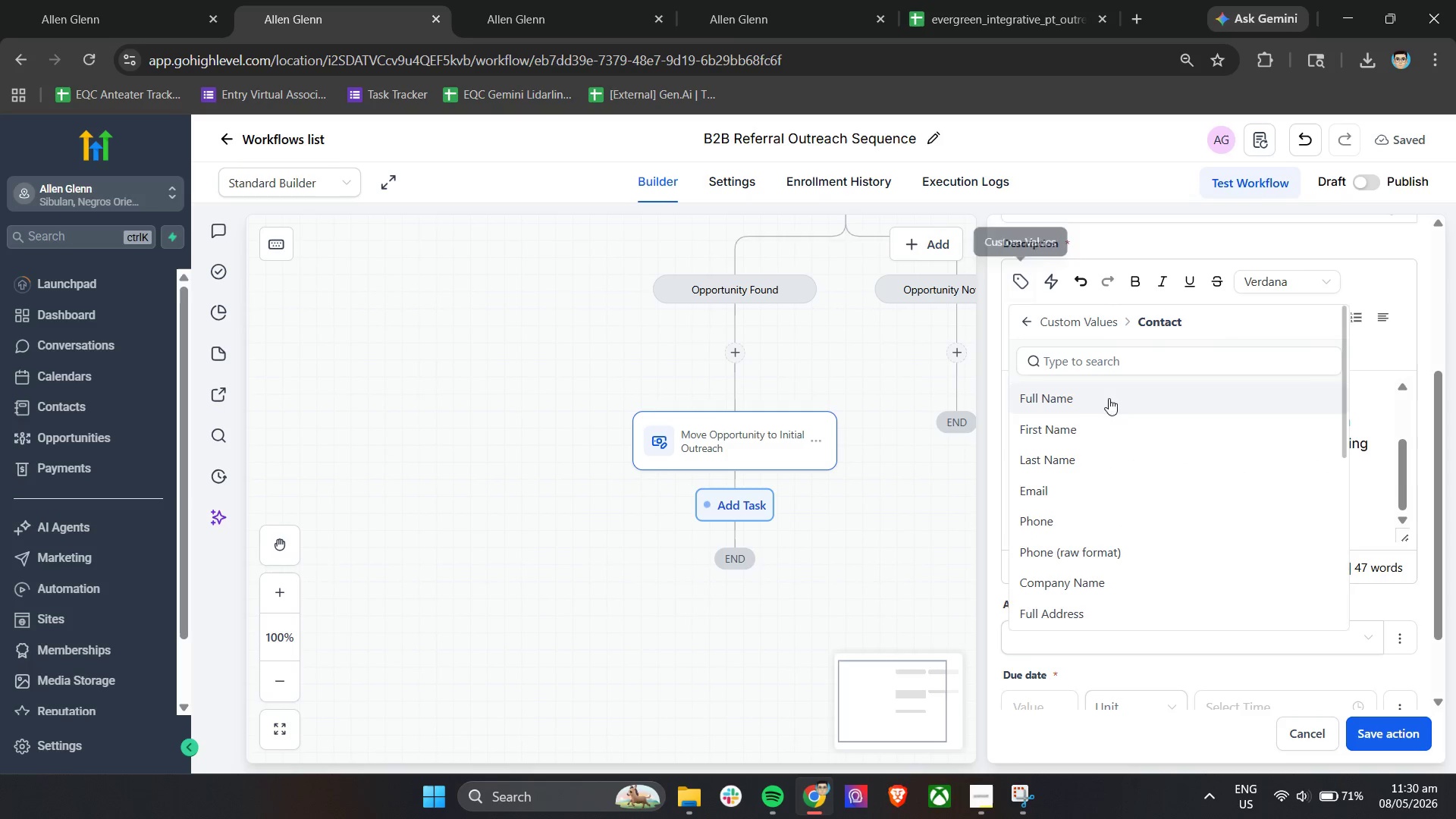 
left_click([1112, 362])
 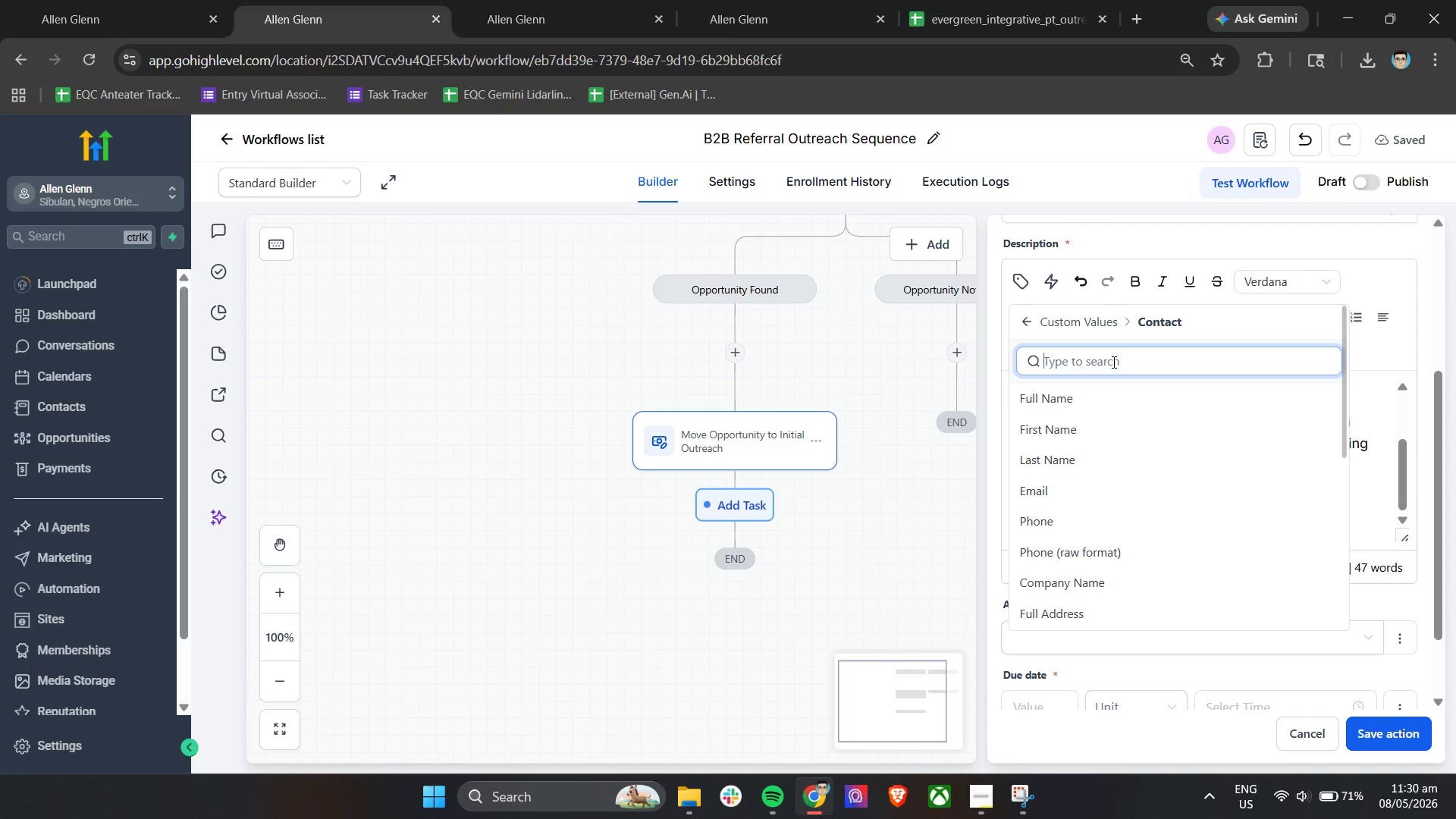 
type(pt)
 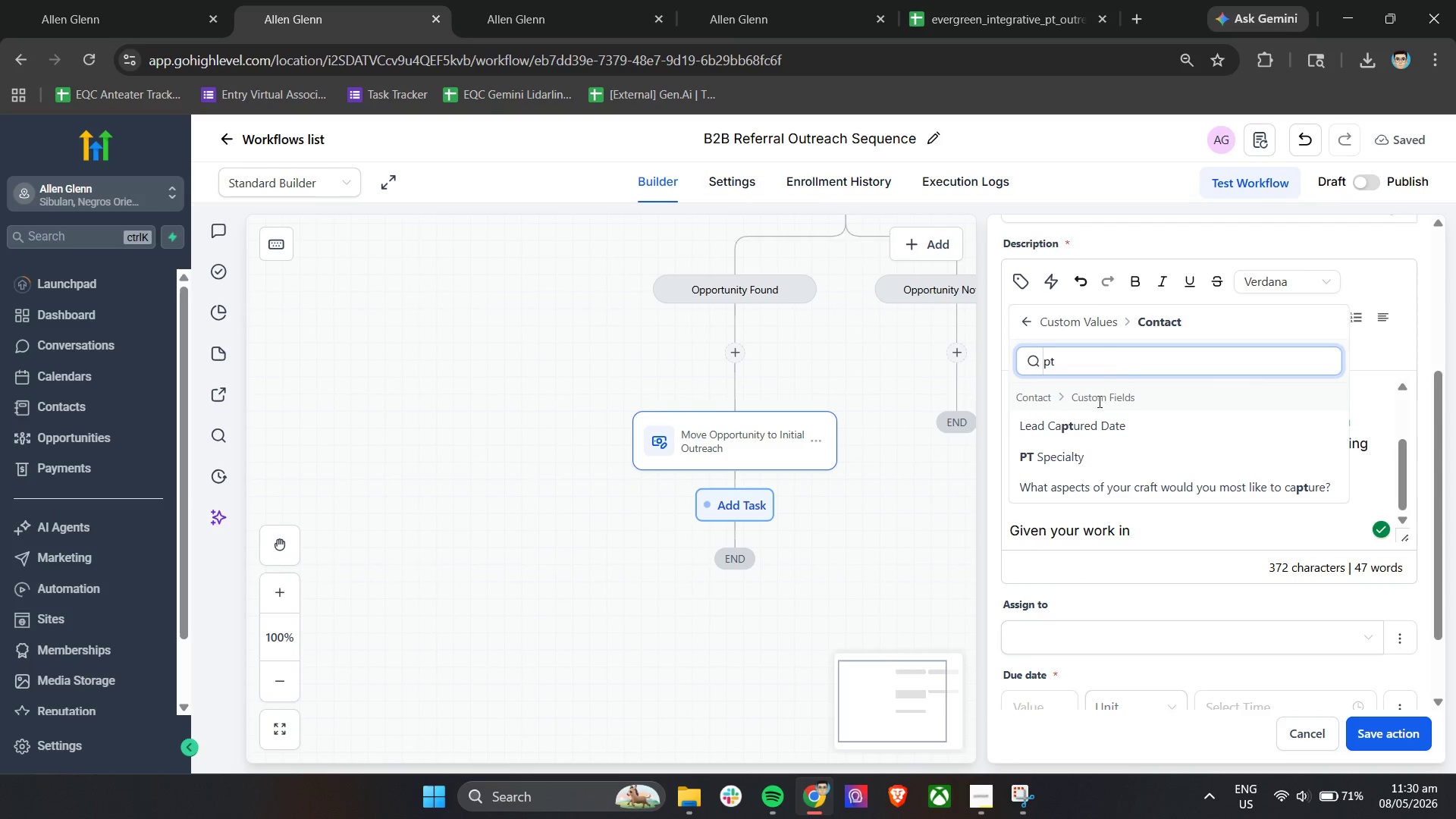 
left_click([1072, 444])
 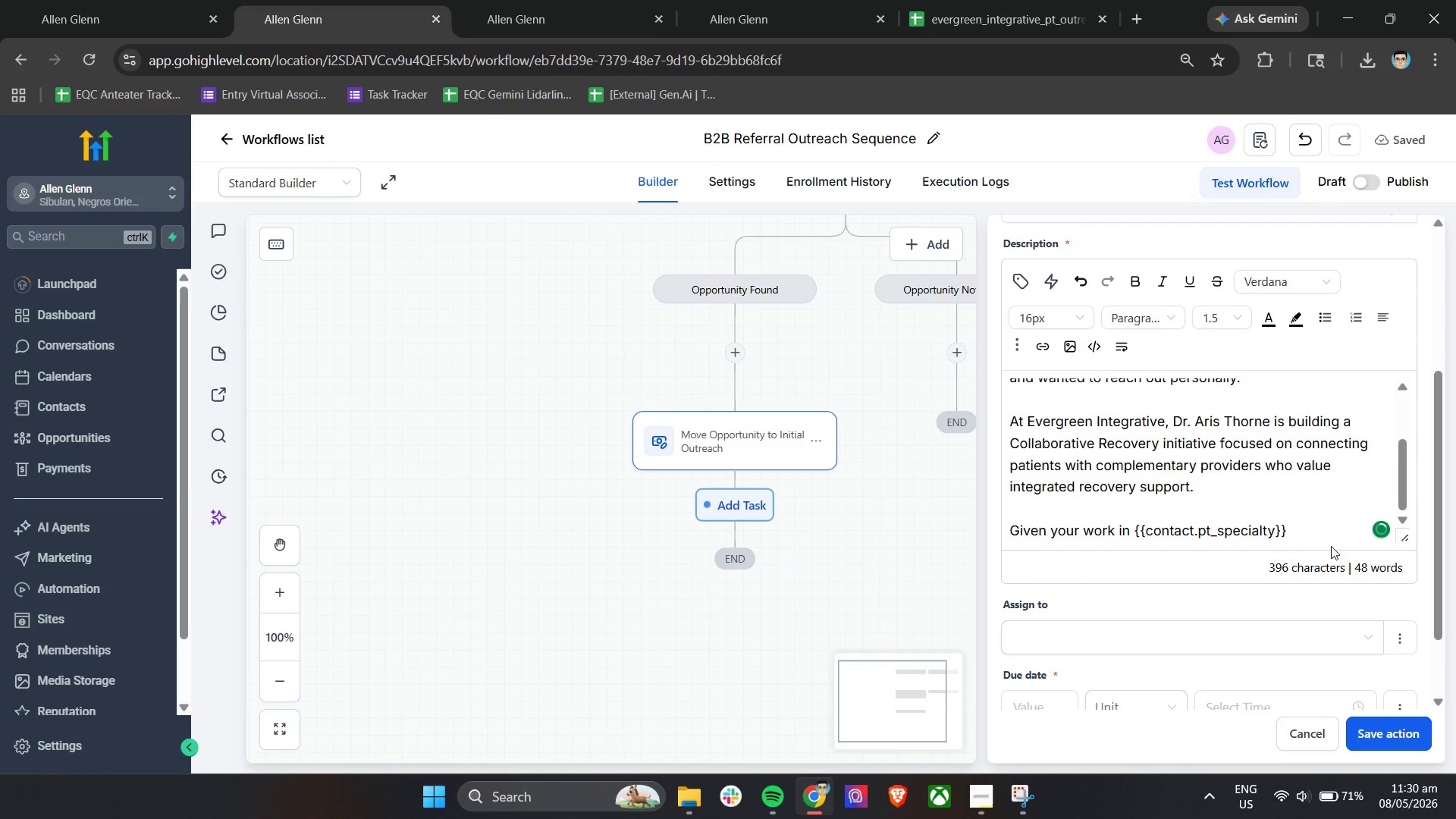 
left_click([1316, 531])
 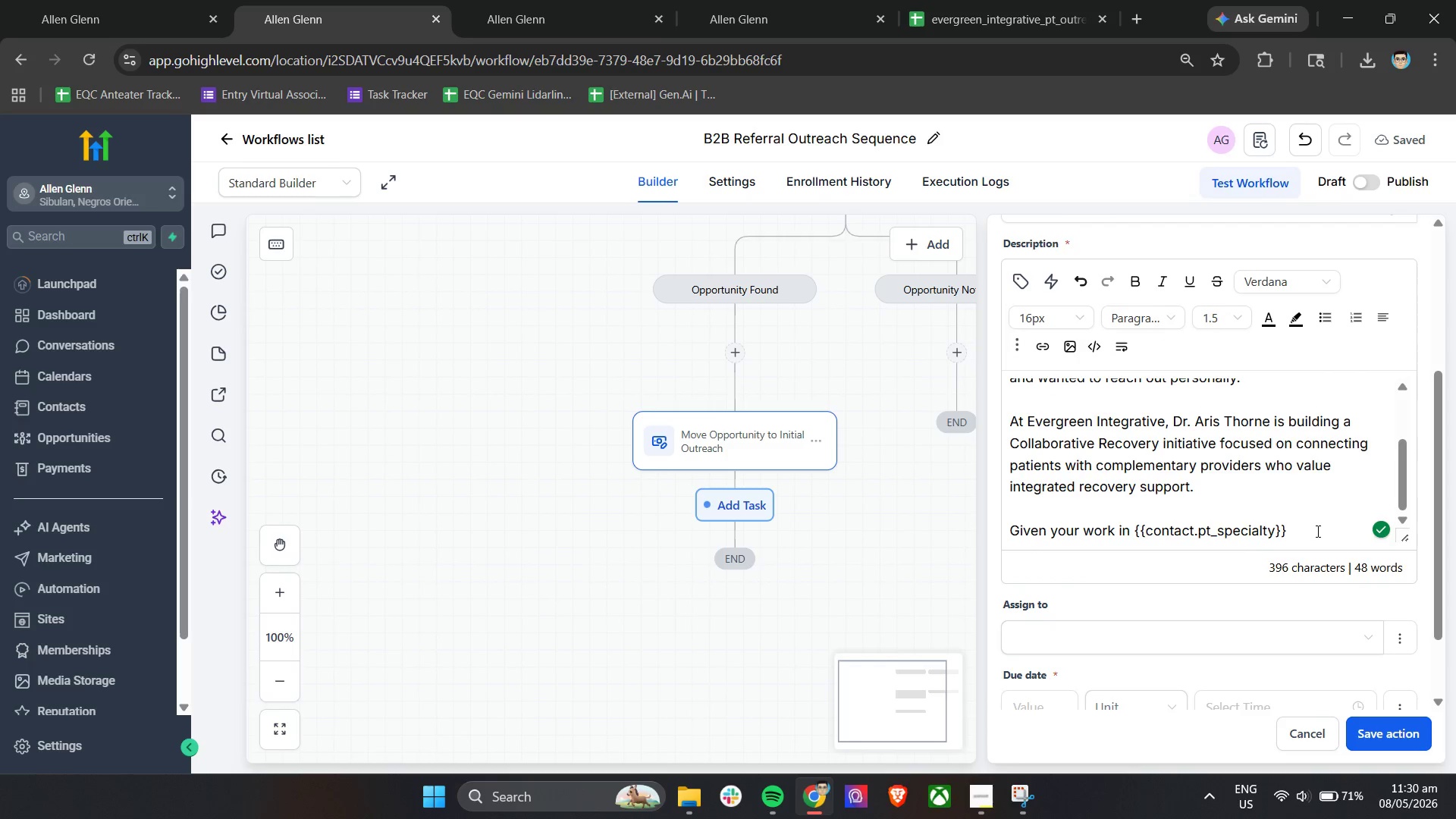 
key(Comma)
 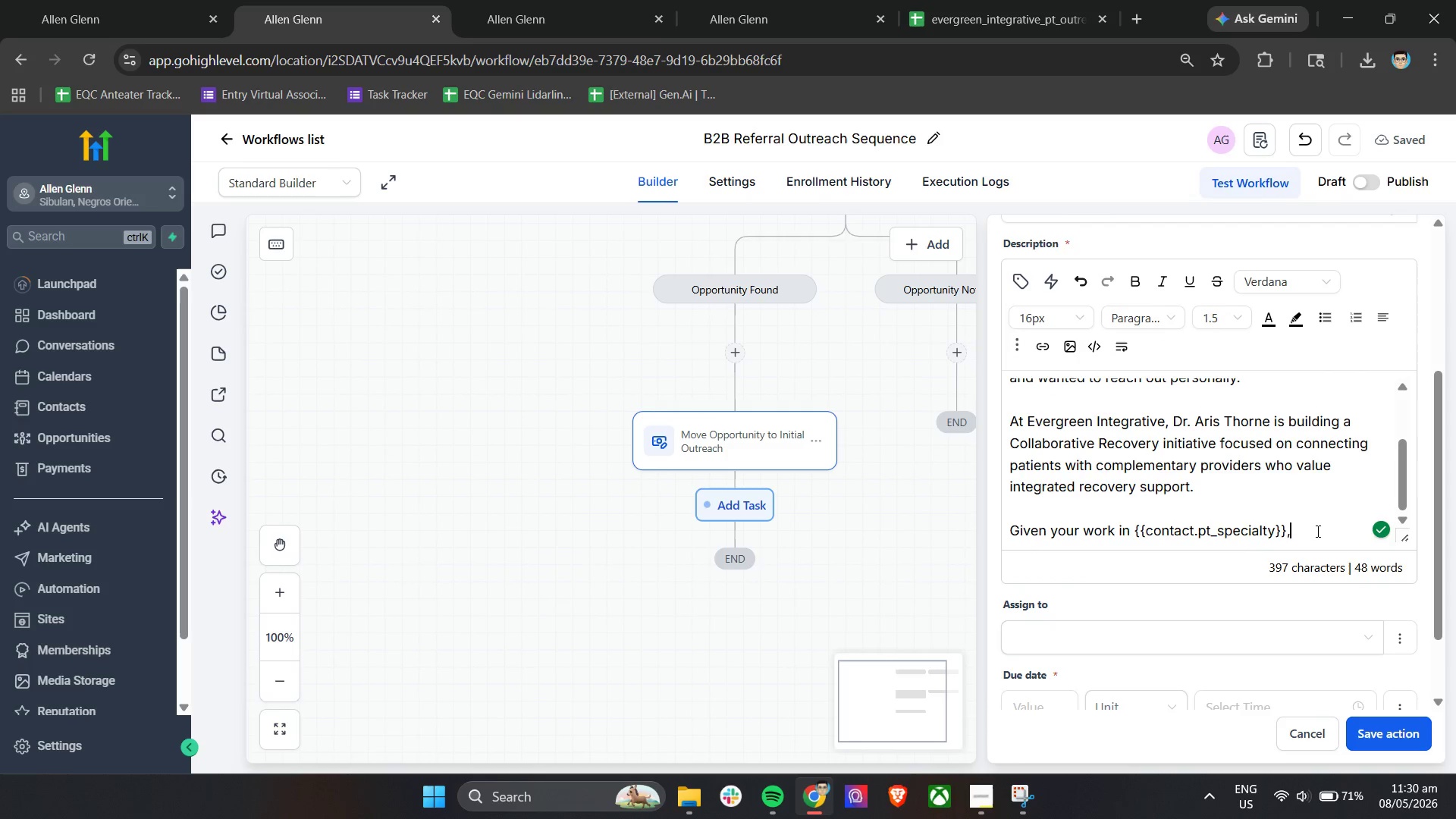 
key(Space)
 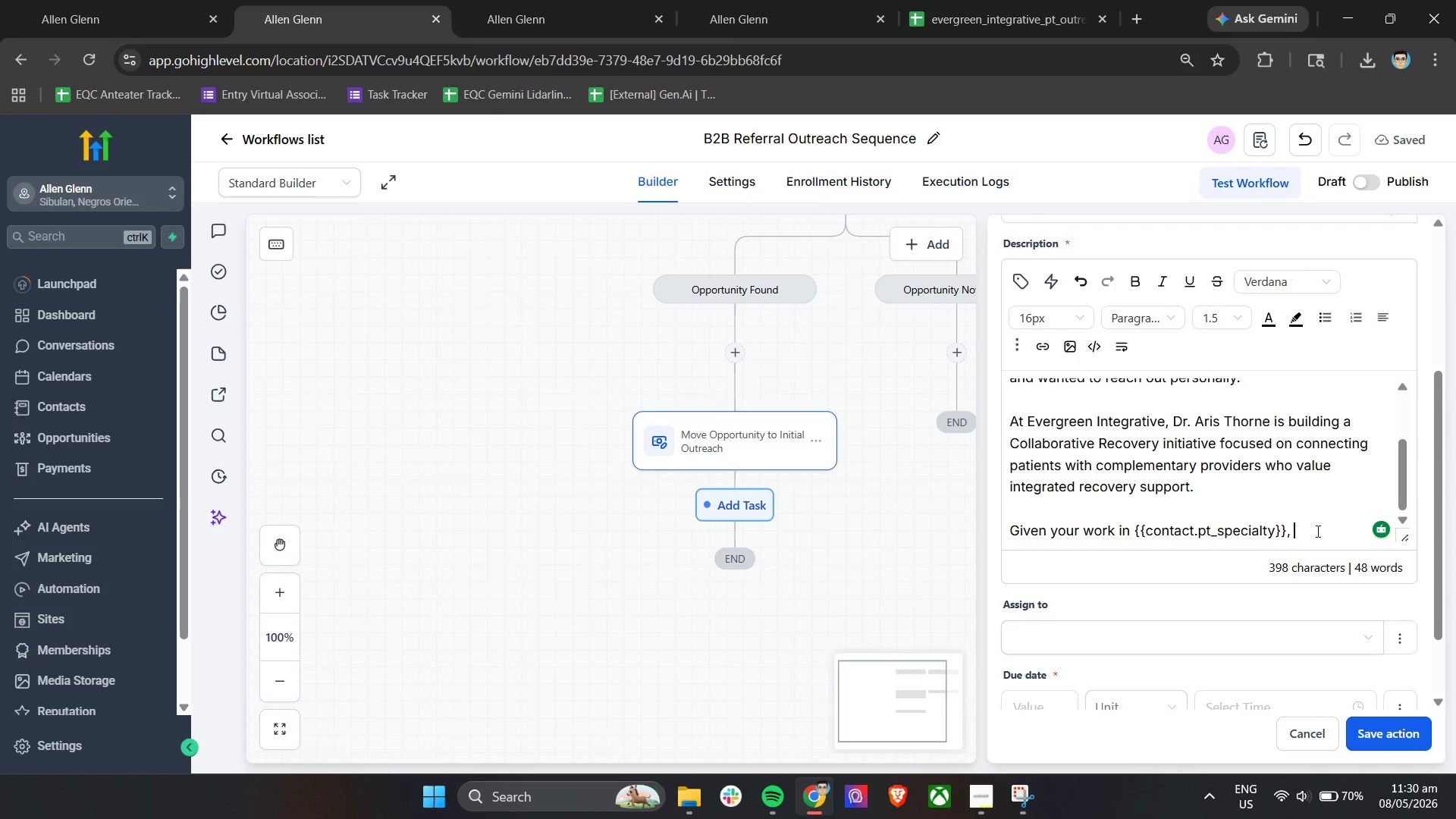 
wait(17.92)
 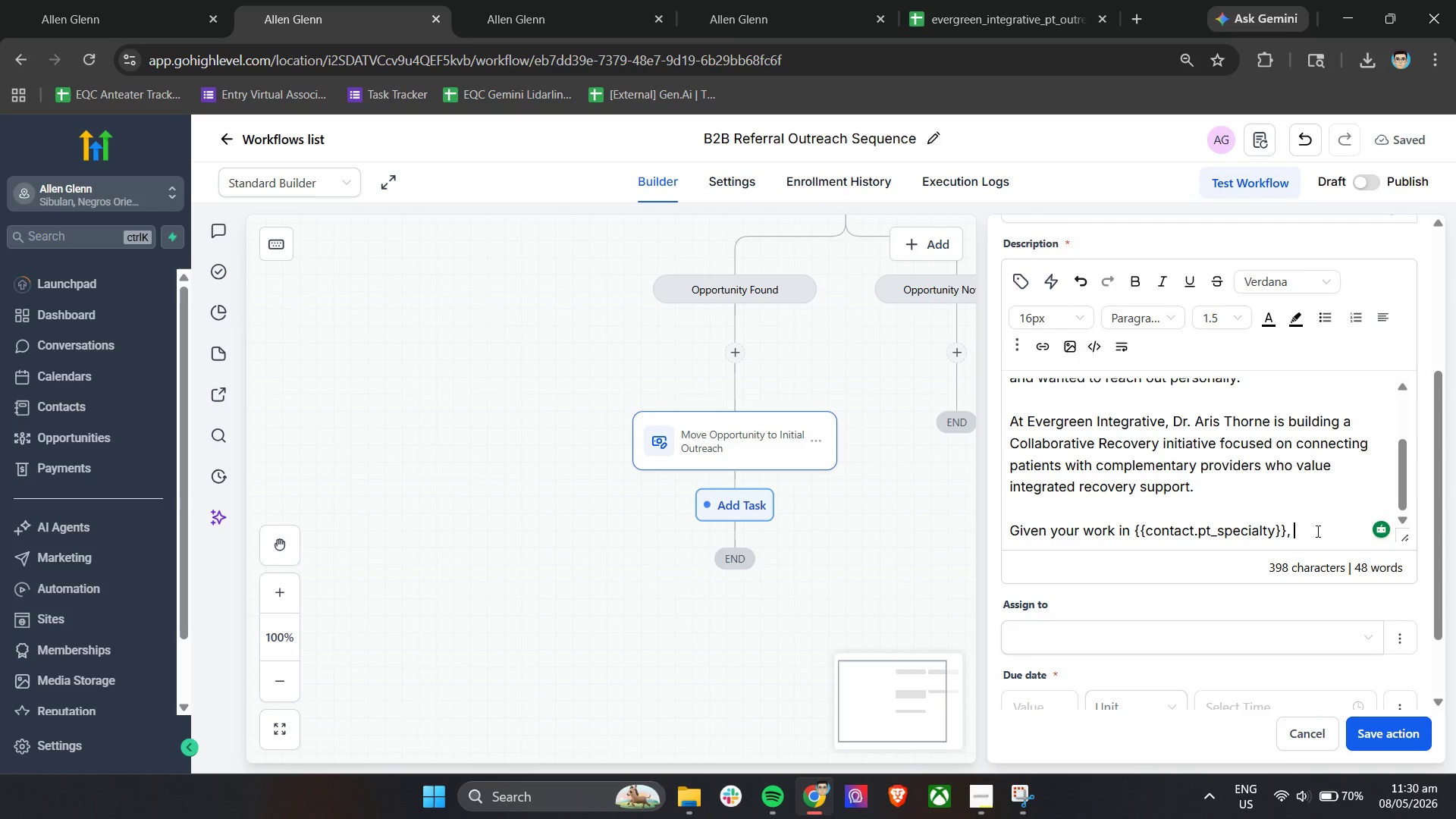 
type(I thought there )
 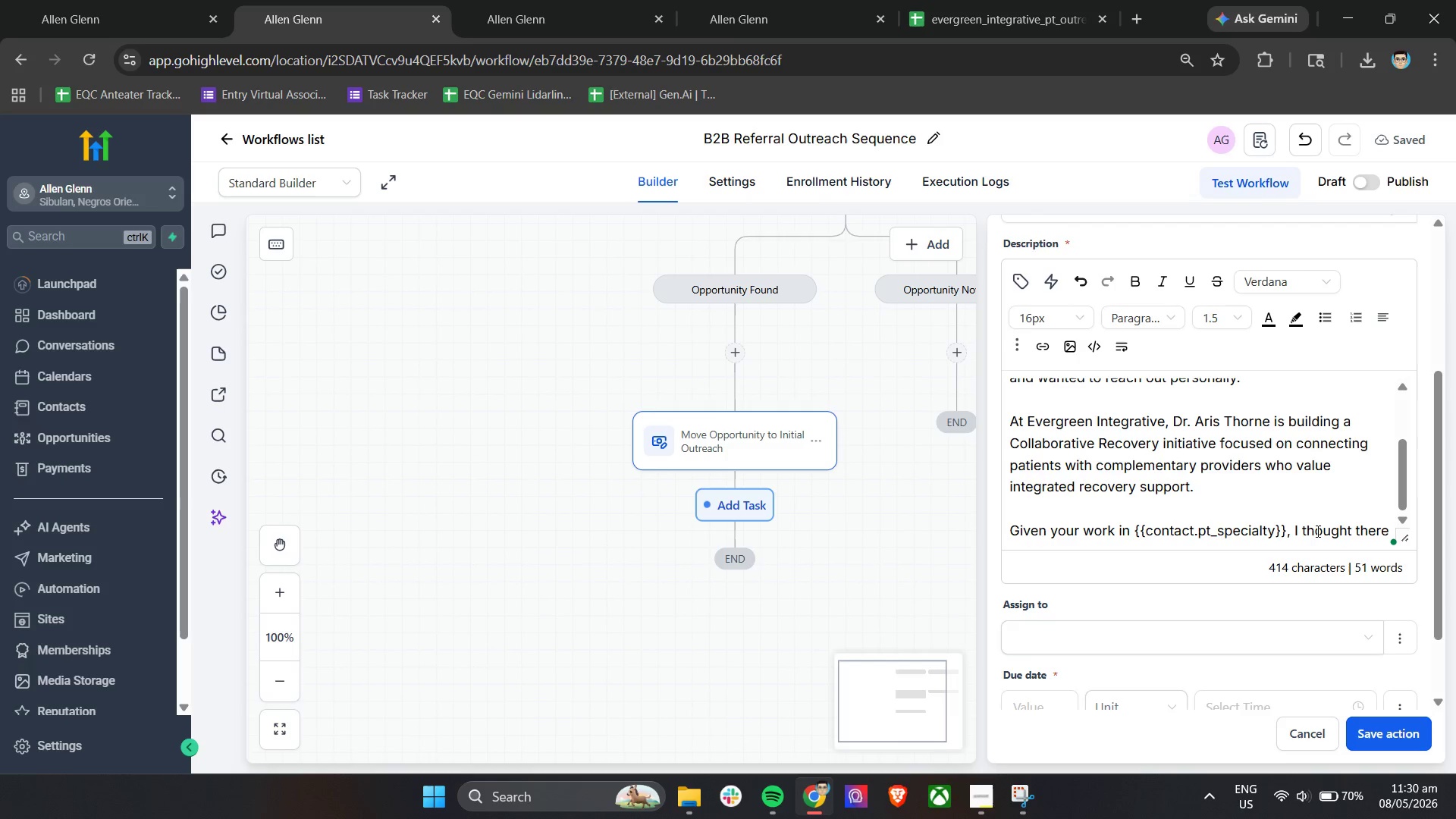 
wait(9.97)
 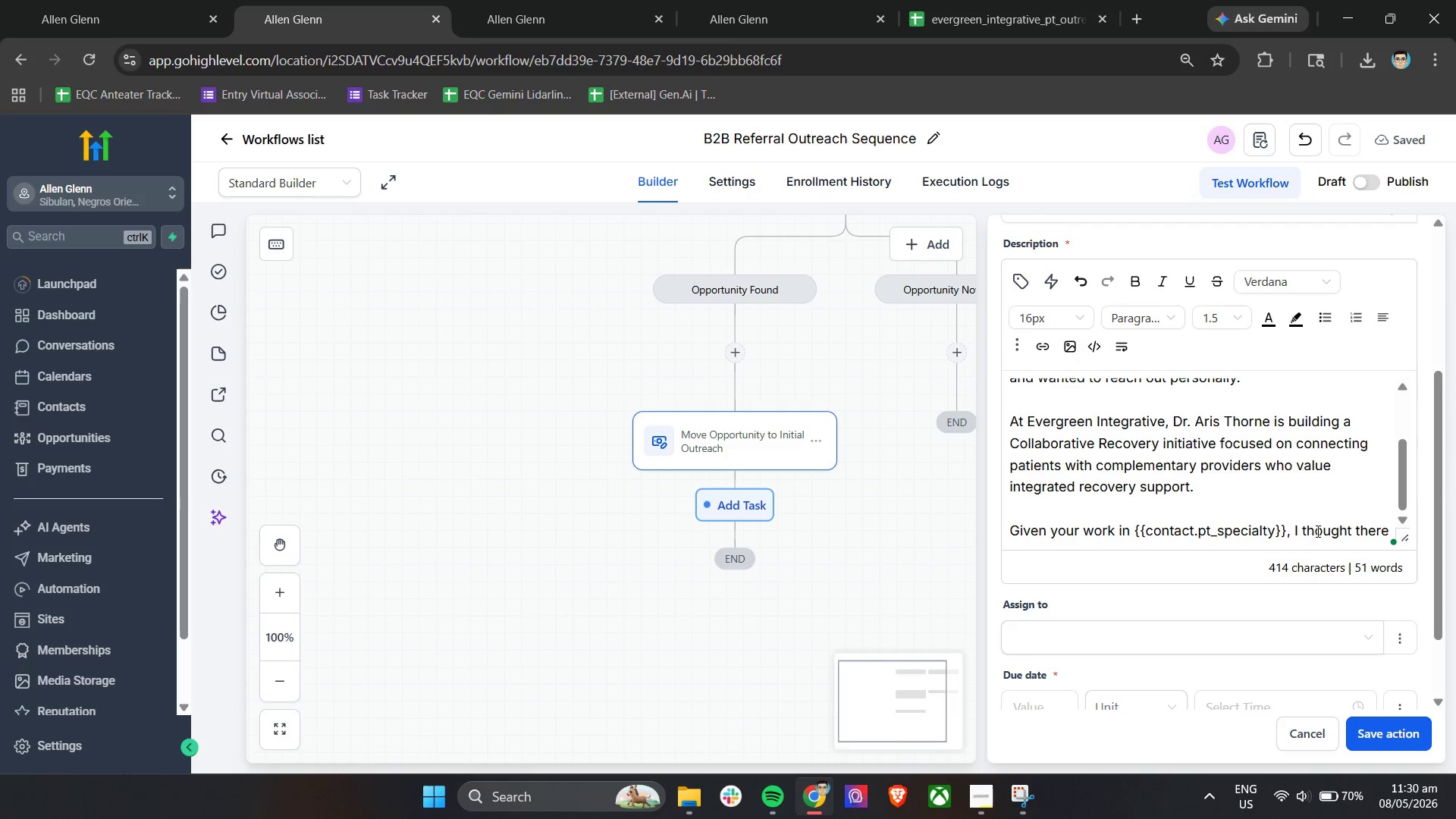 
type(may be an opportunity for a meaningful referral relationship between our practices.)
 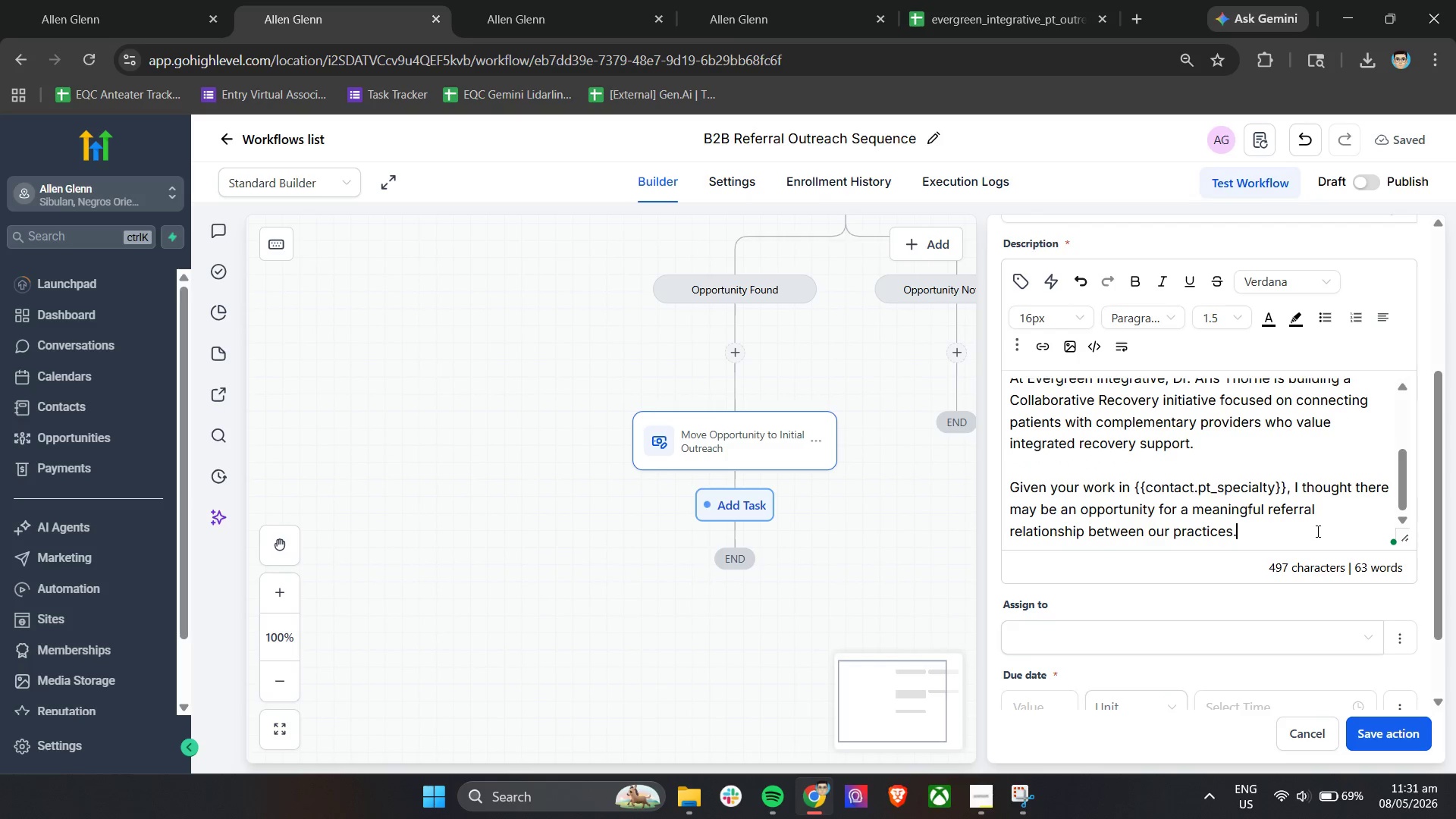 
key(Enter)
 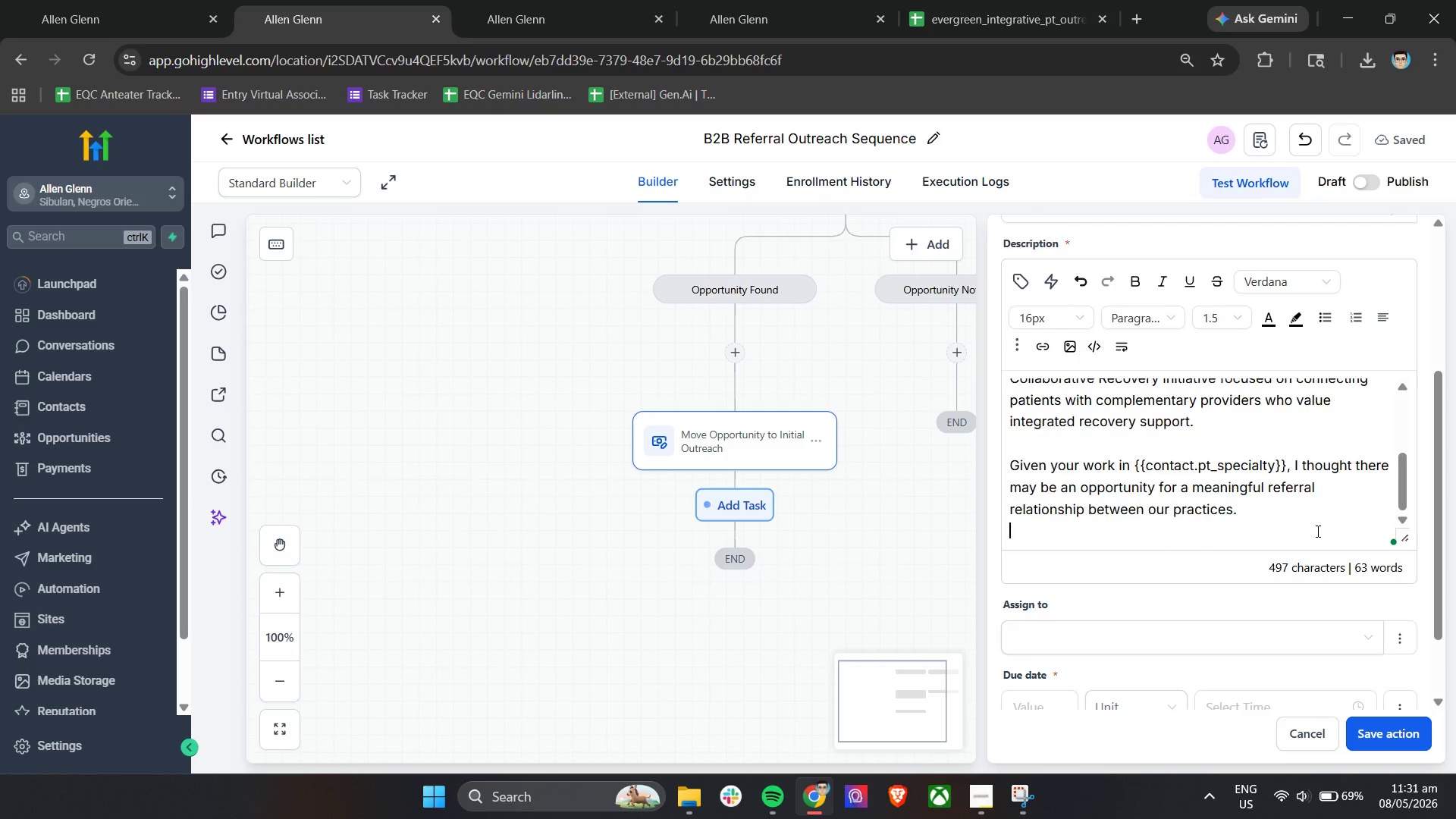 
key(Enter)
 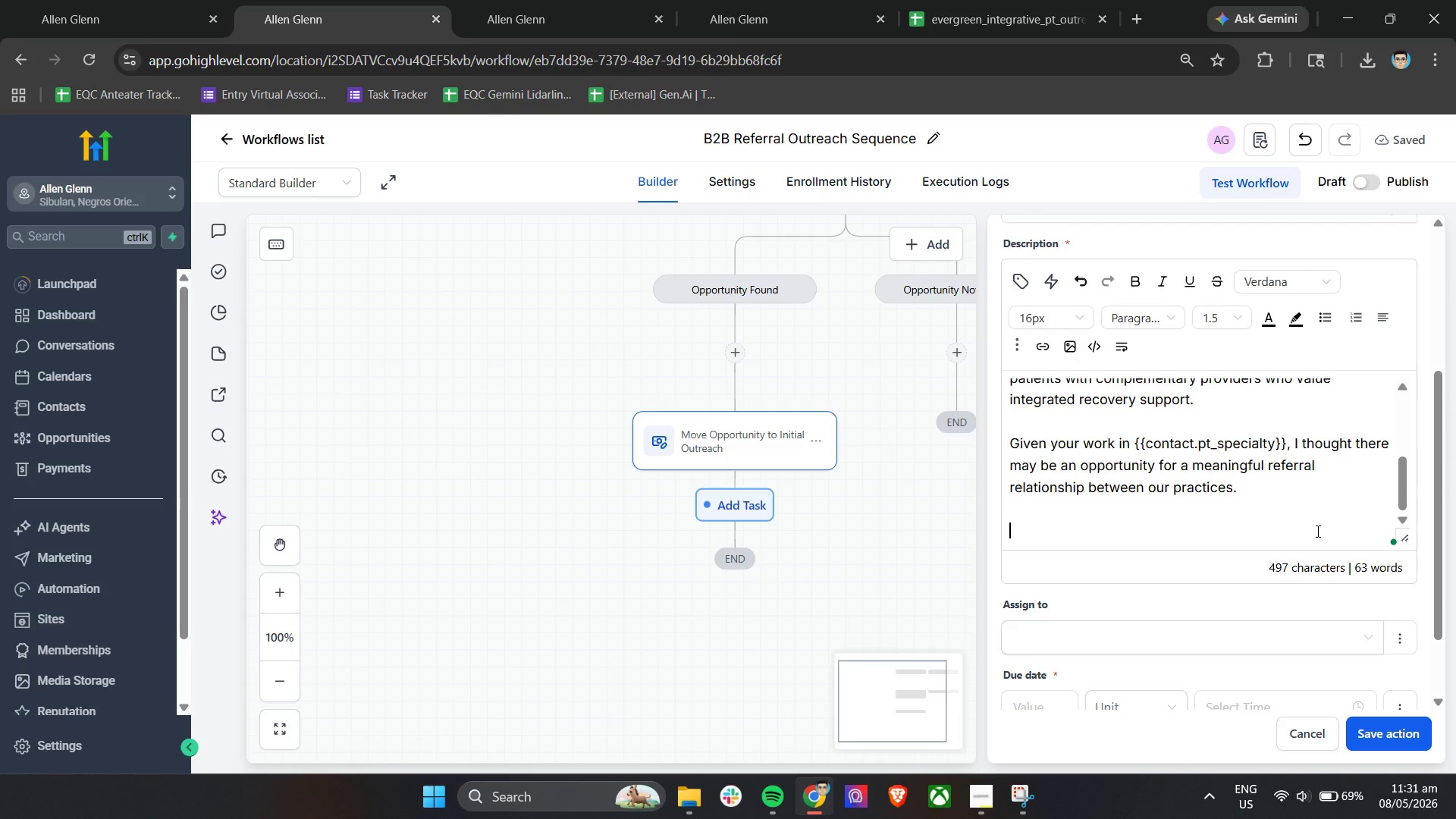 
type(Would )
 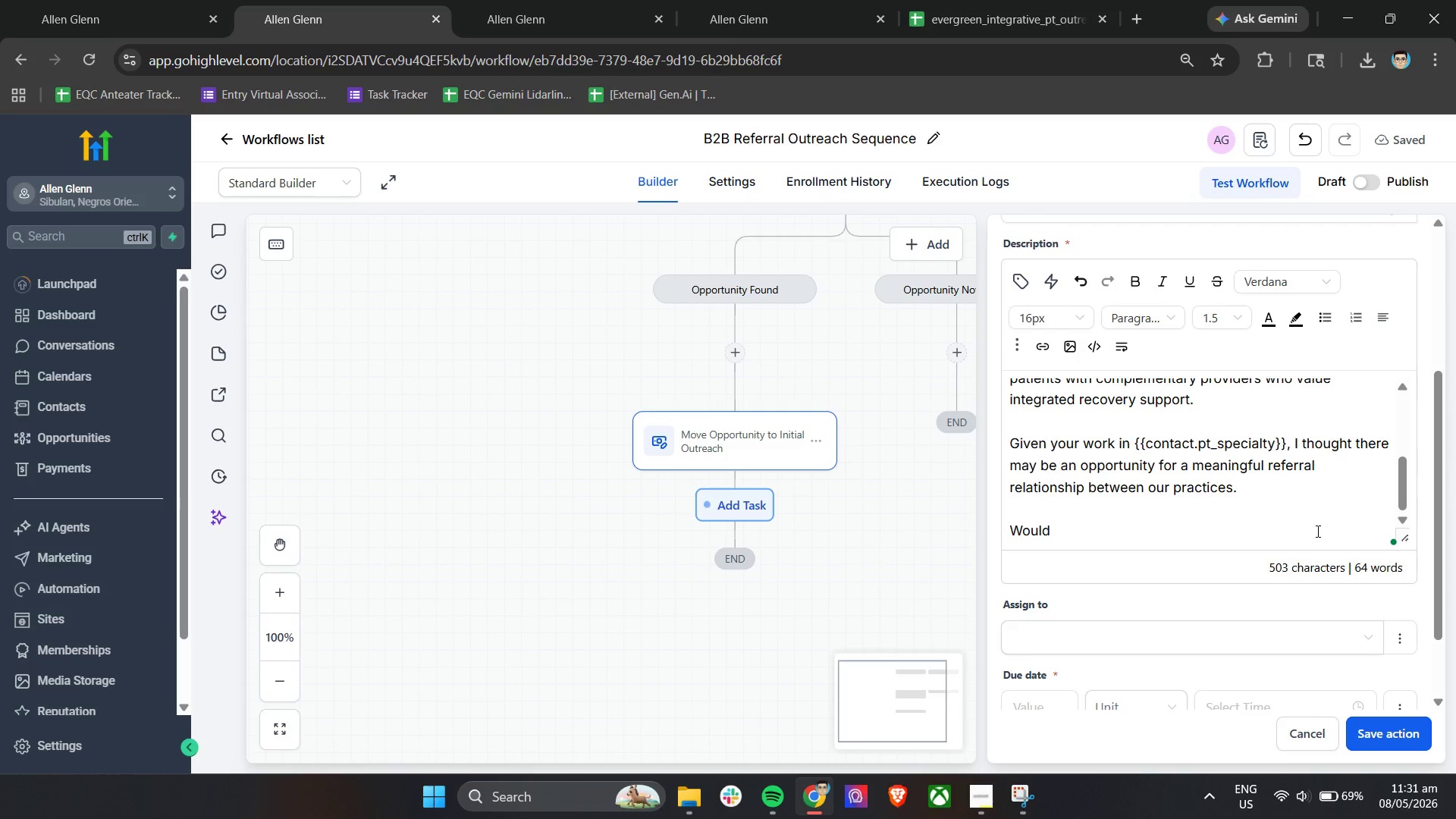 
type(love to connect and learn more about the appor)
key(Backspace)
key(Backspace)
type(roach your team takes at )
 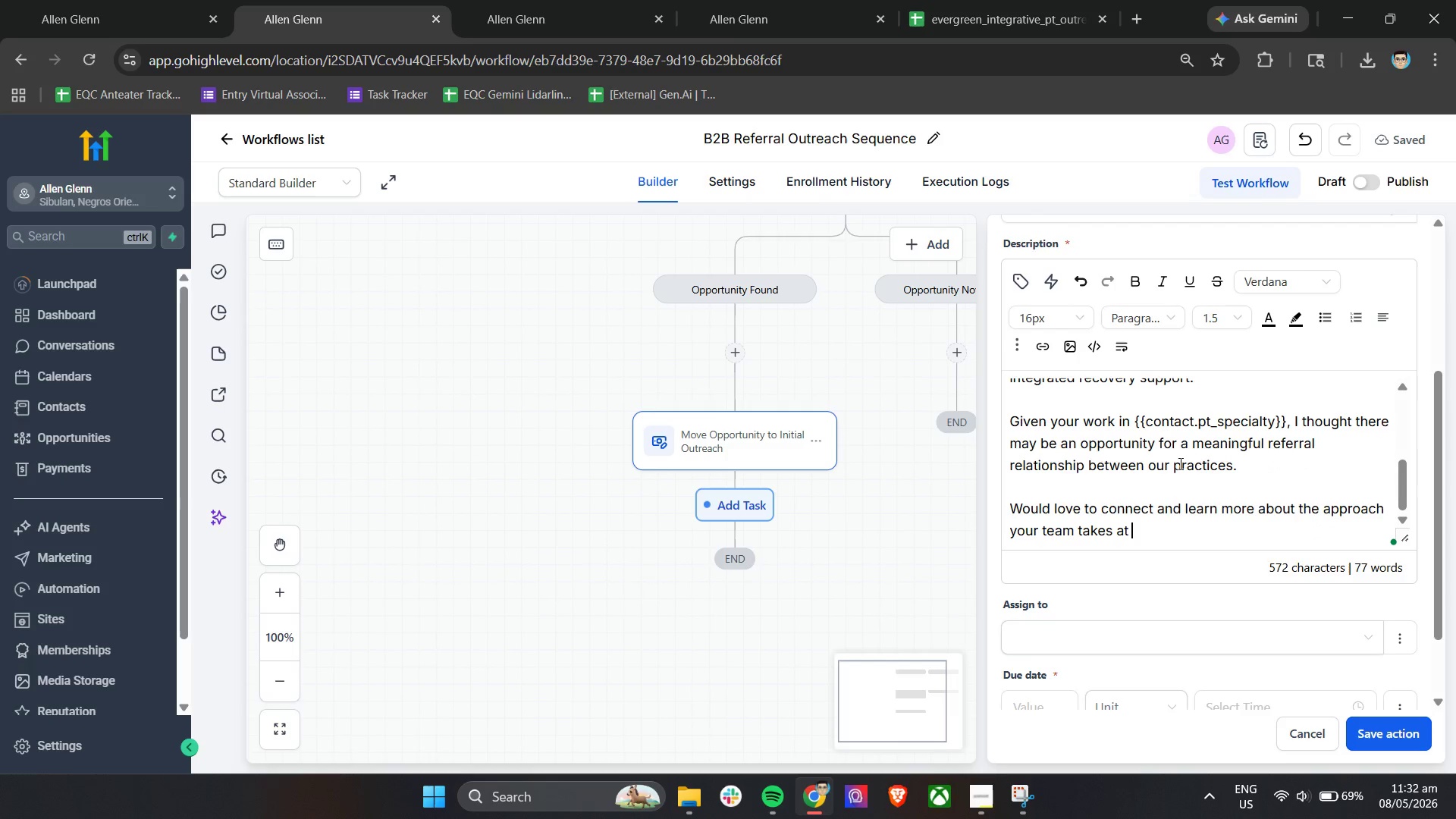 
left_click([1023, 278])
 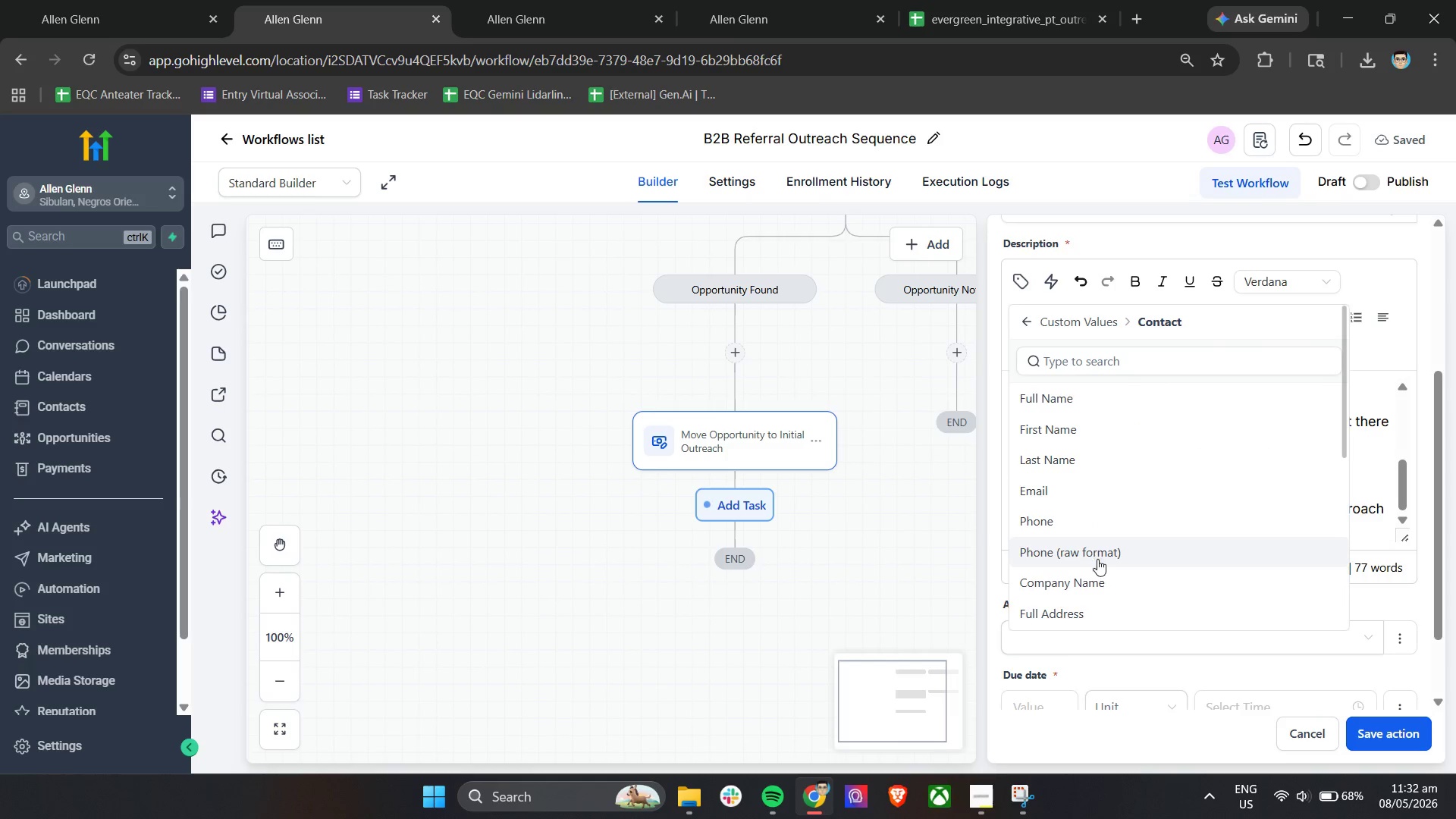 
left_click([1106, 574])
 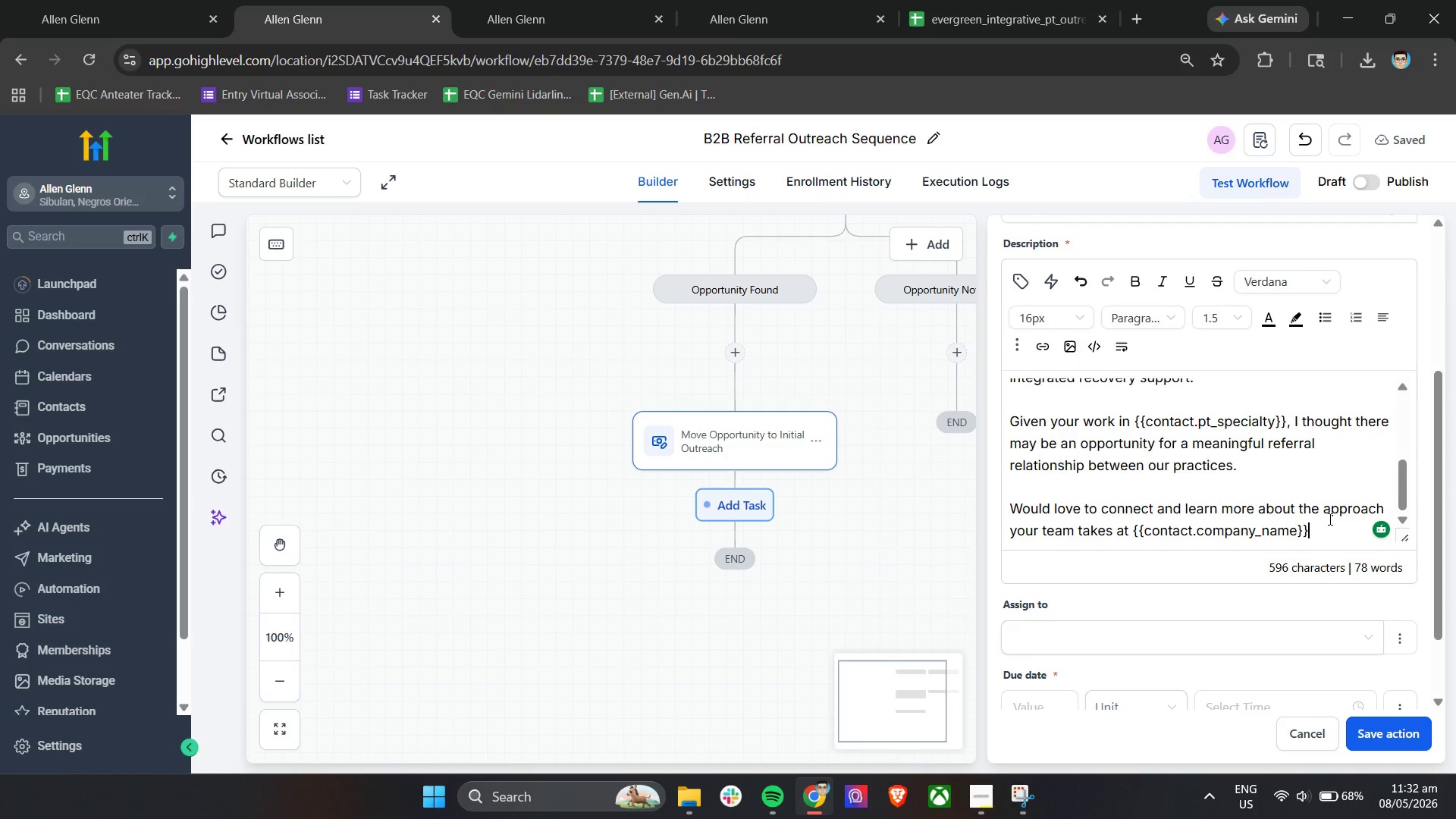 
wait(7.44)
 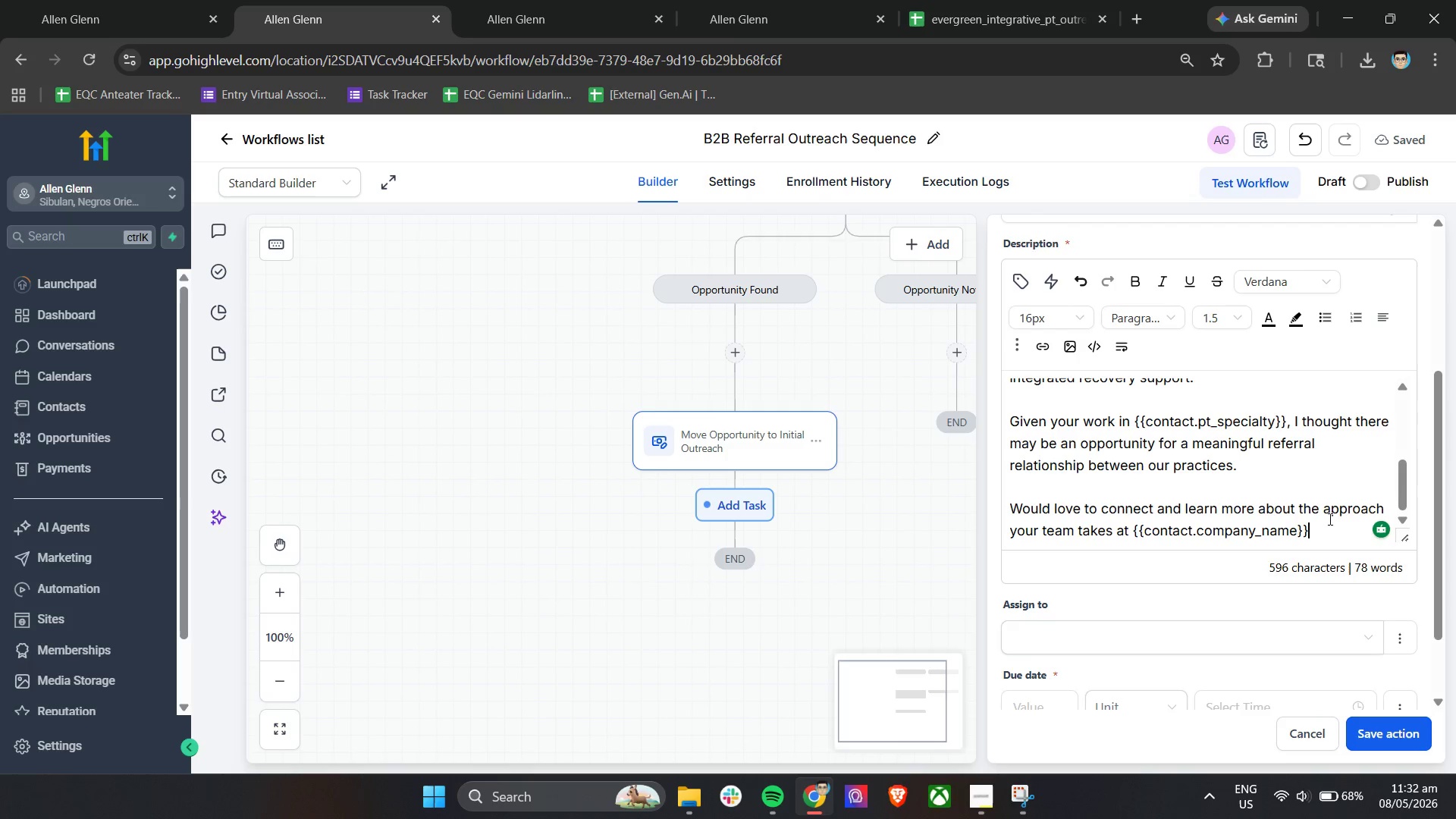 
key(Period)
 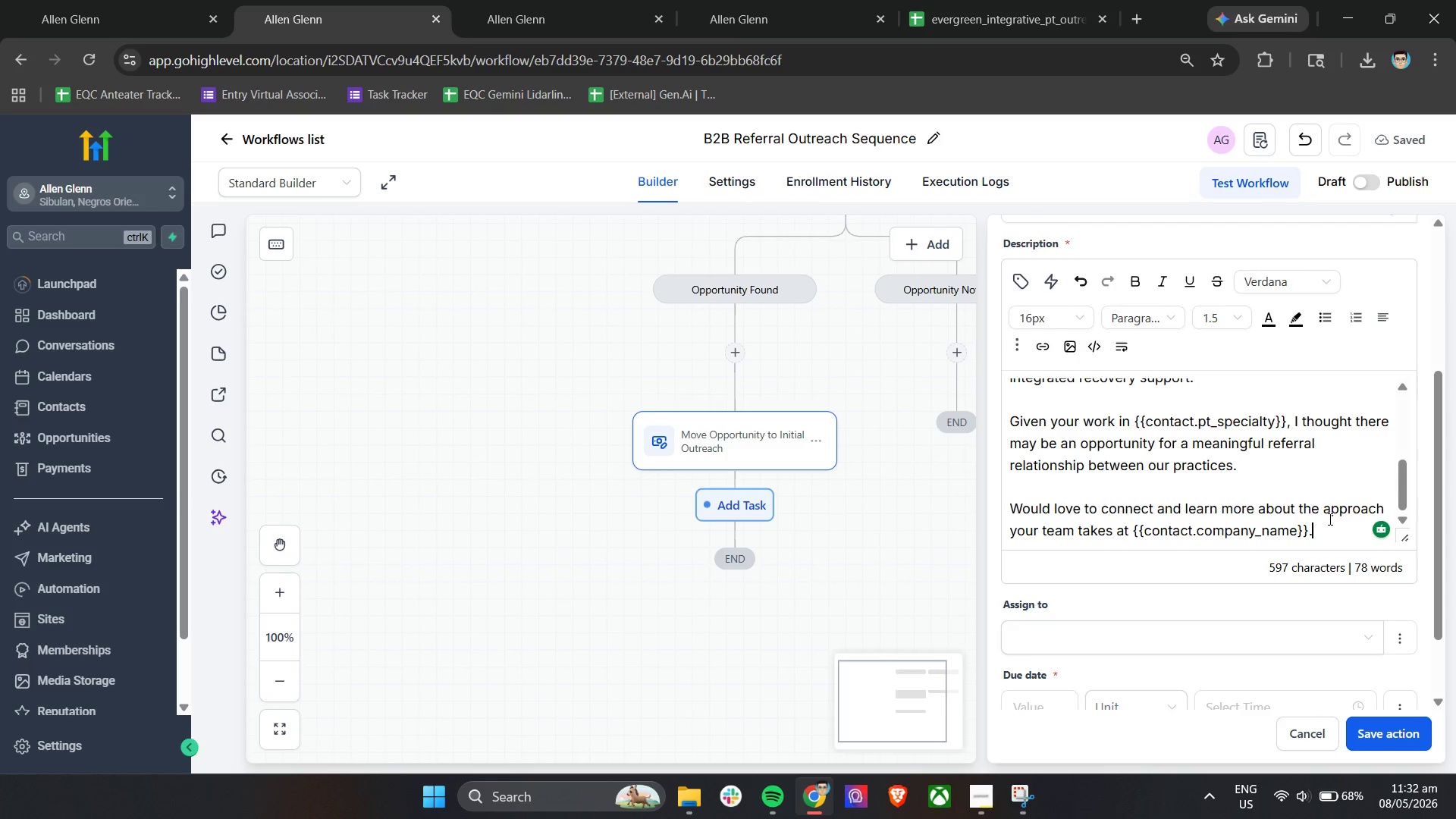 
left_click([1157, 548])
 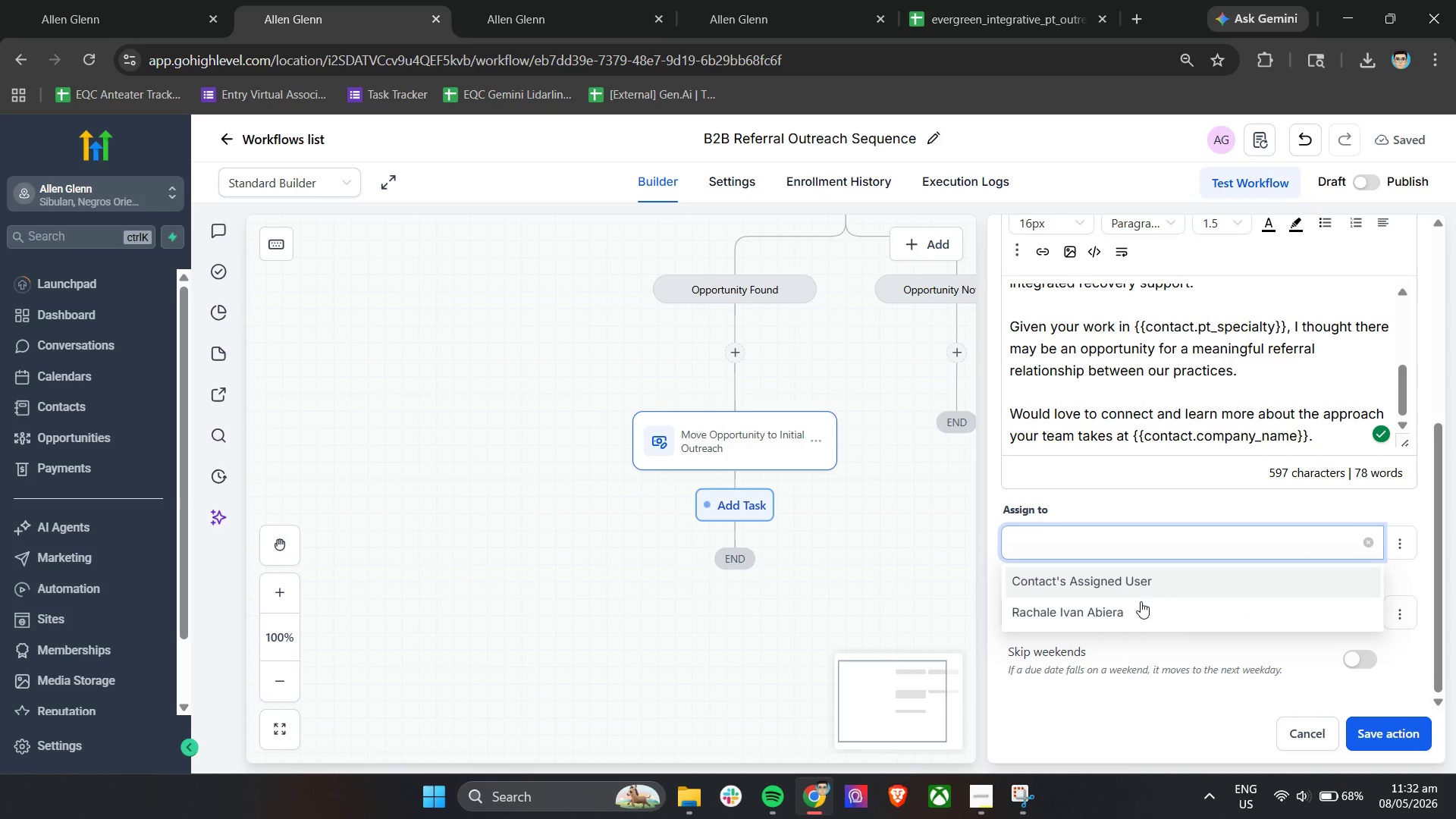 
scroll: coordinate [1329, 519], scroll_direction: down, amount: 3.0
 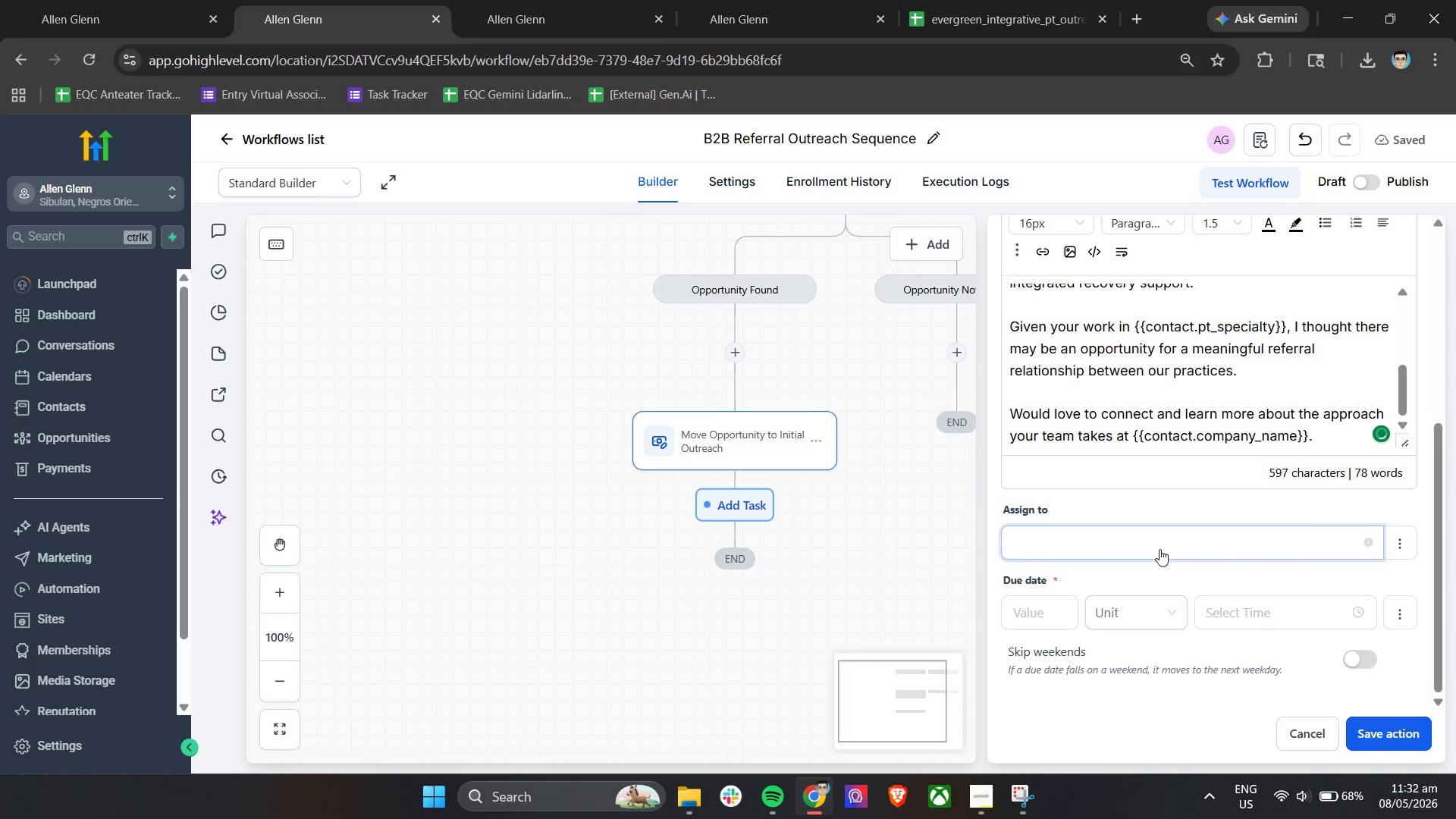 
left_click([1138, 607])
 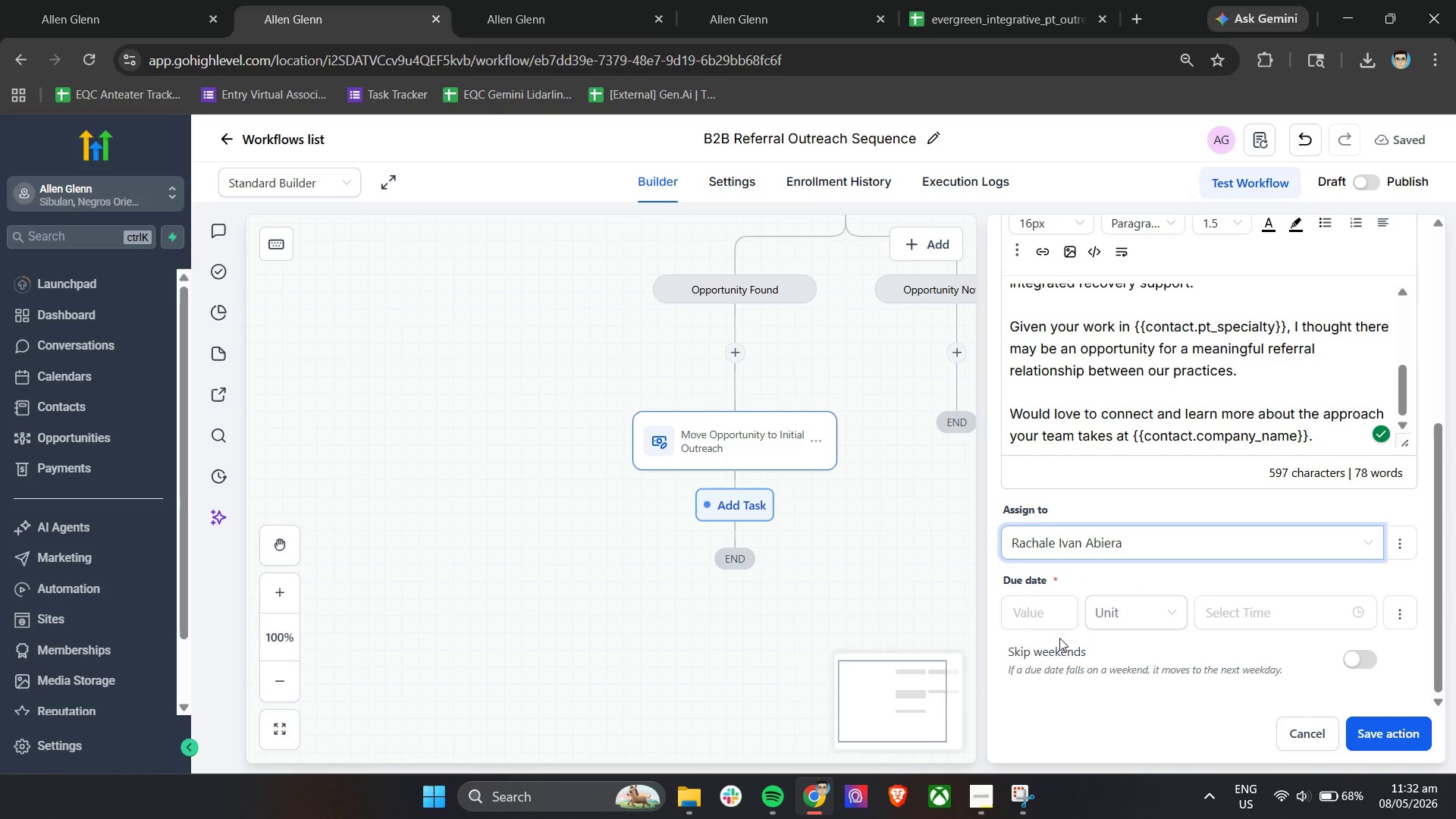 
left_click([1052, 619])
 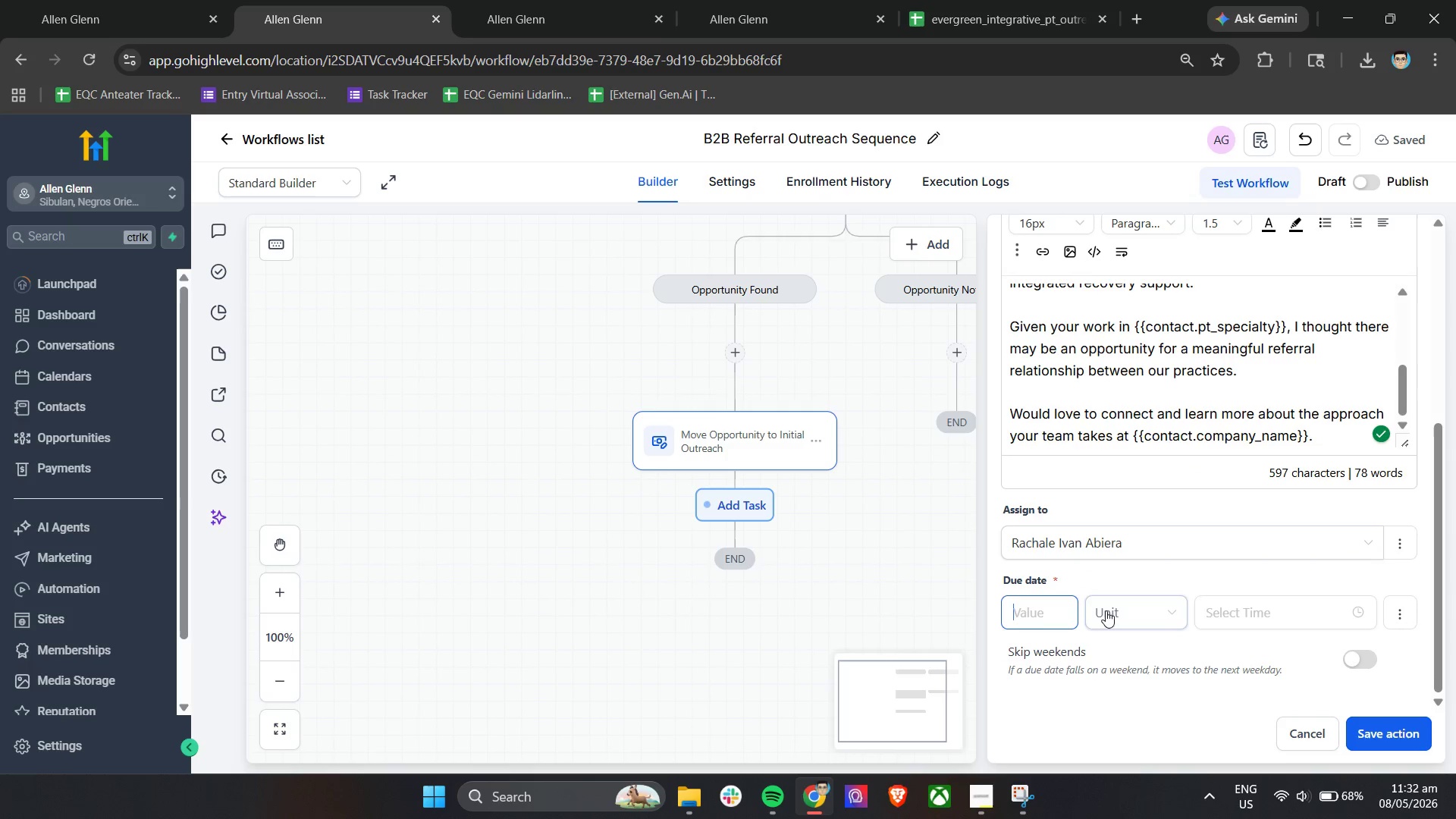 
left_click([1106, 610])
 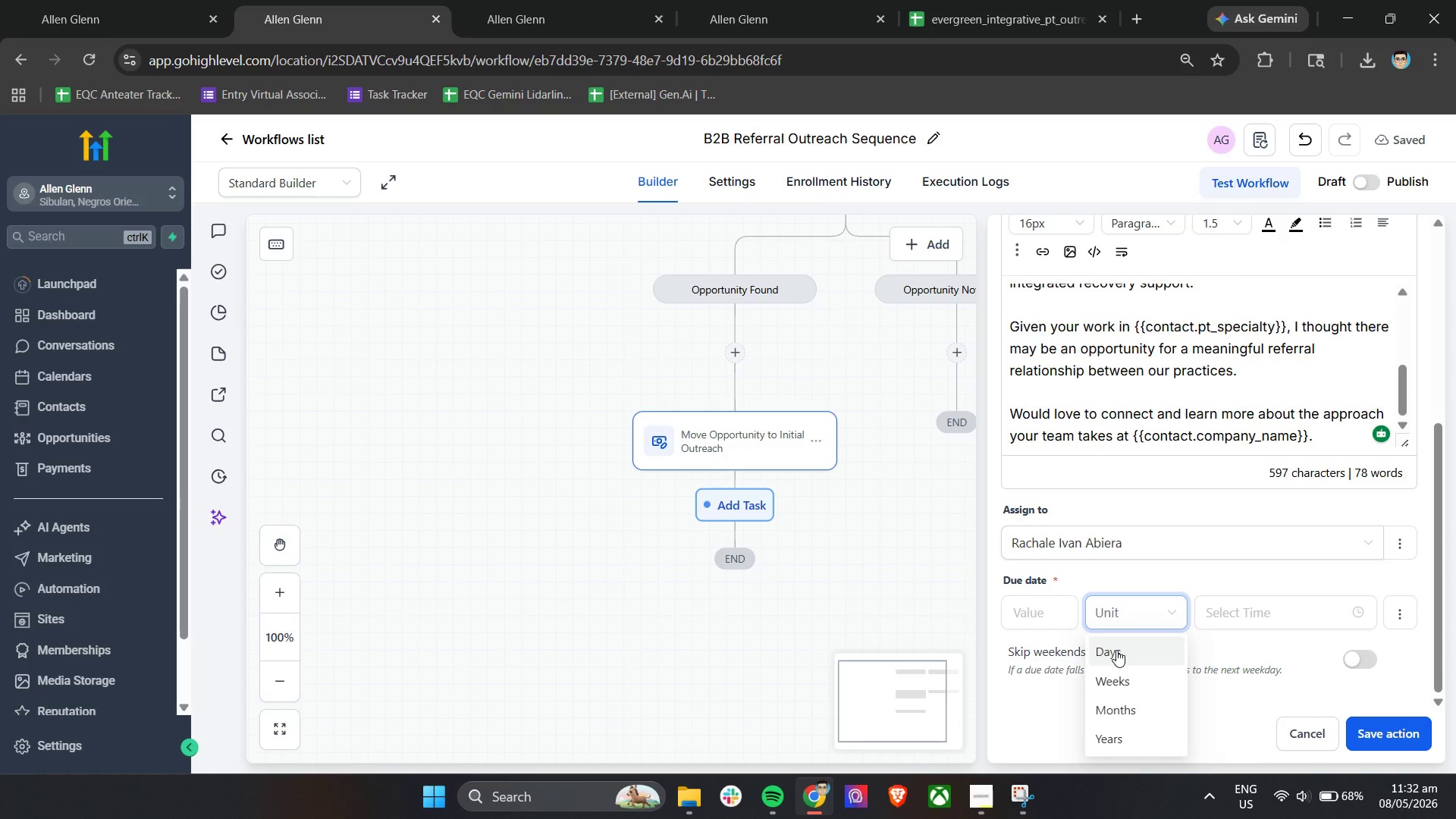 
double_click([1040, 617])
 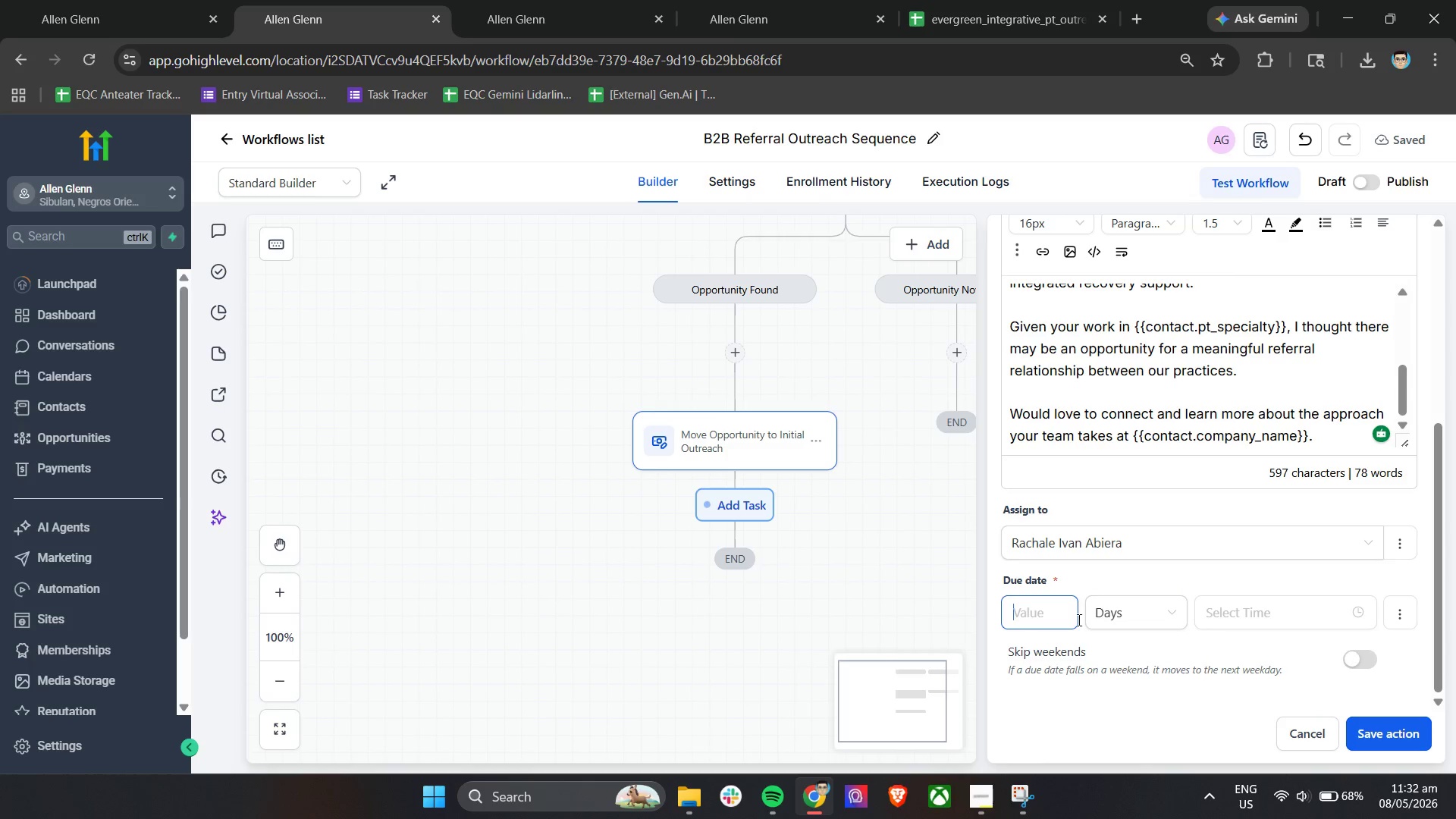 
key(1)
 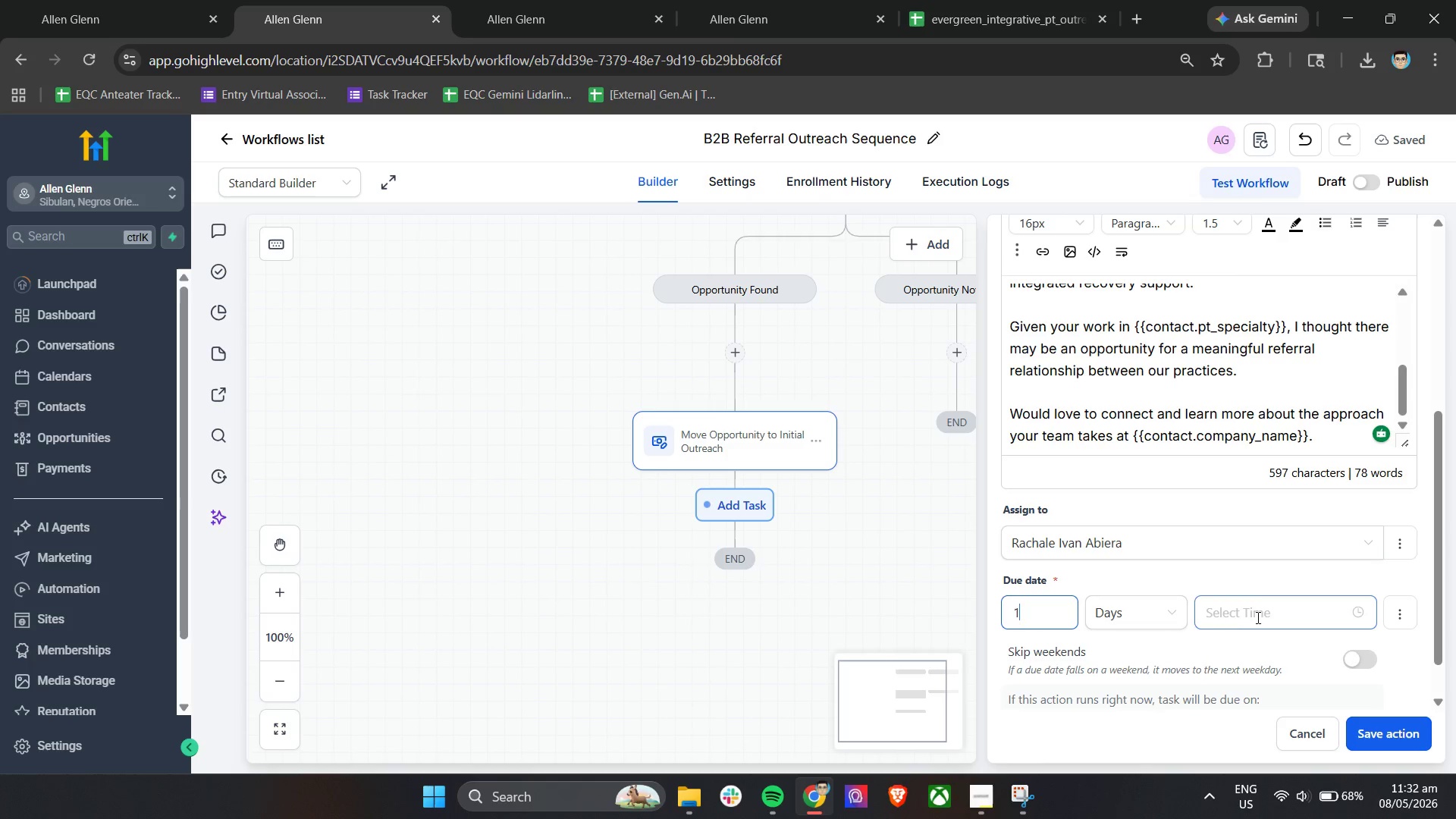 
left_click([1260, 614])
 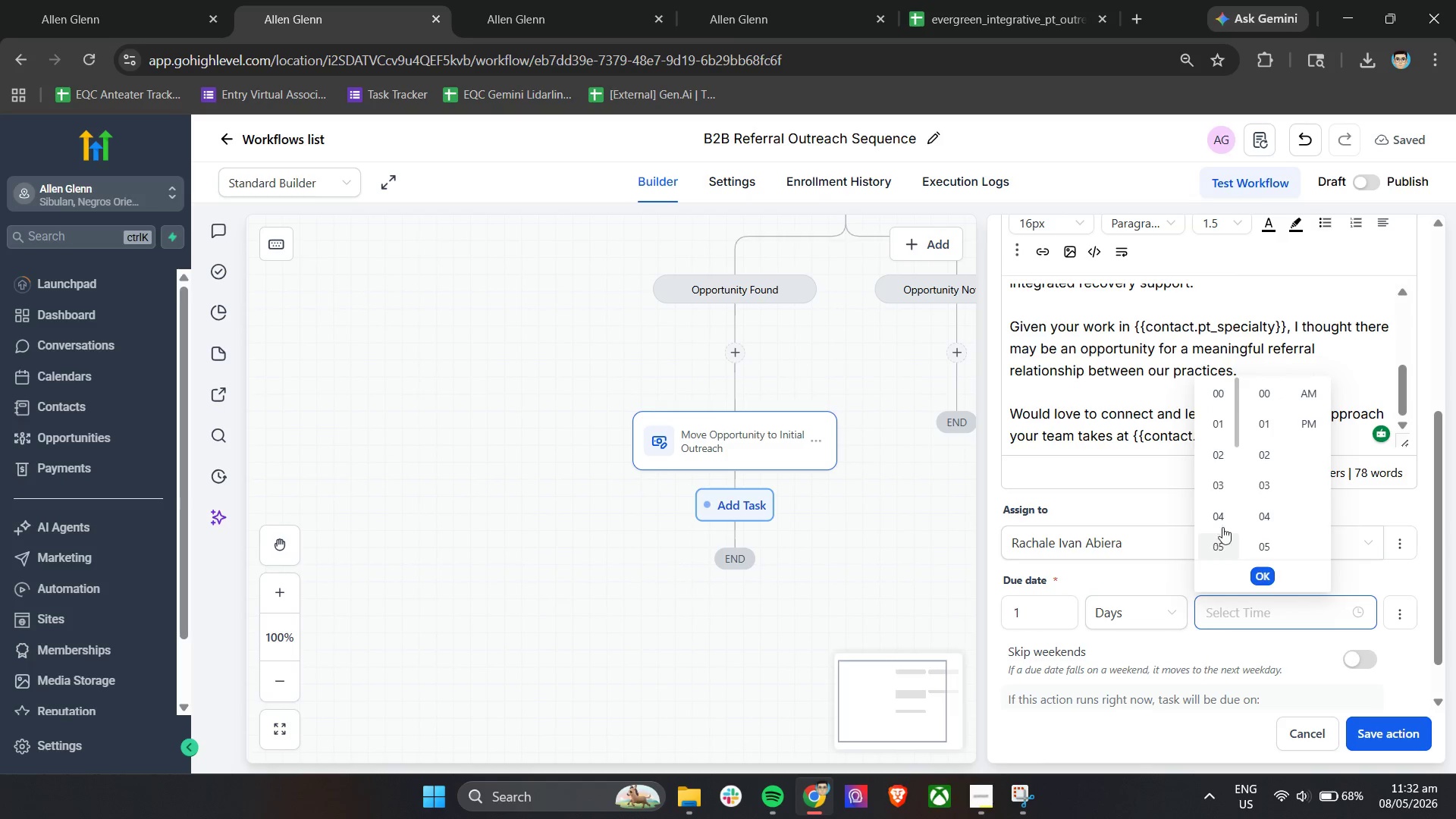 
scroll: coordinate [1227, 516], scroll_direction: down, amount: 2.0
 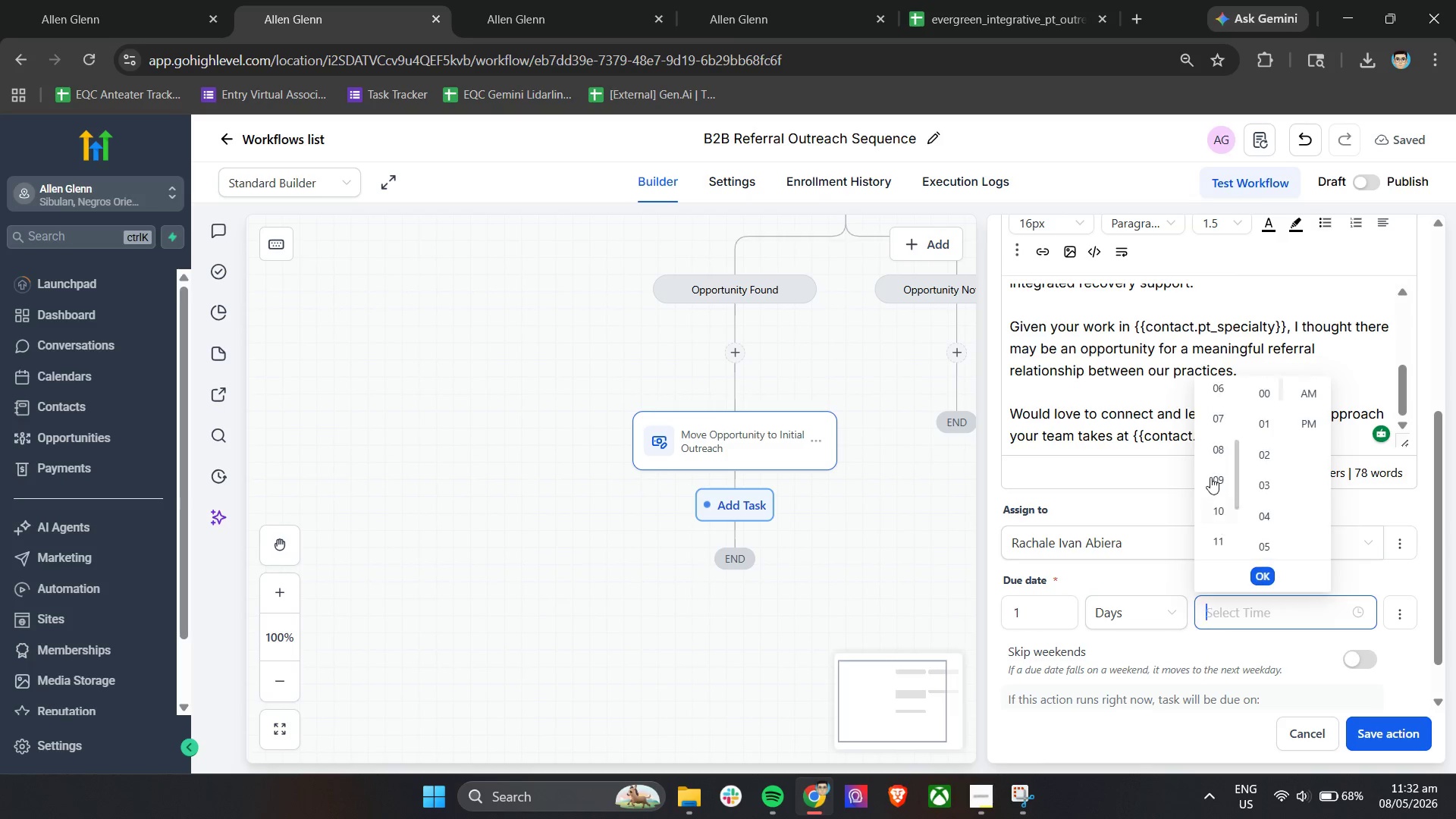 
left_click([1210, 475])
 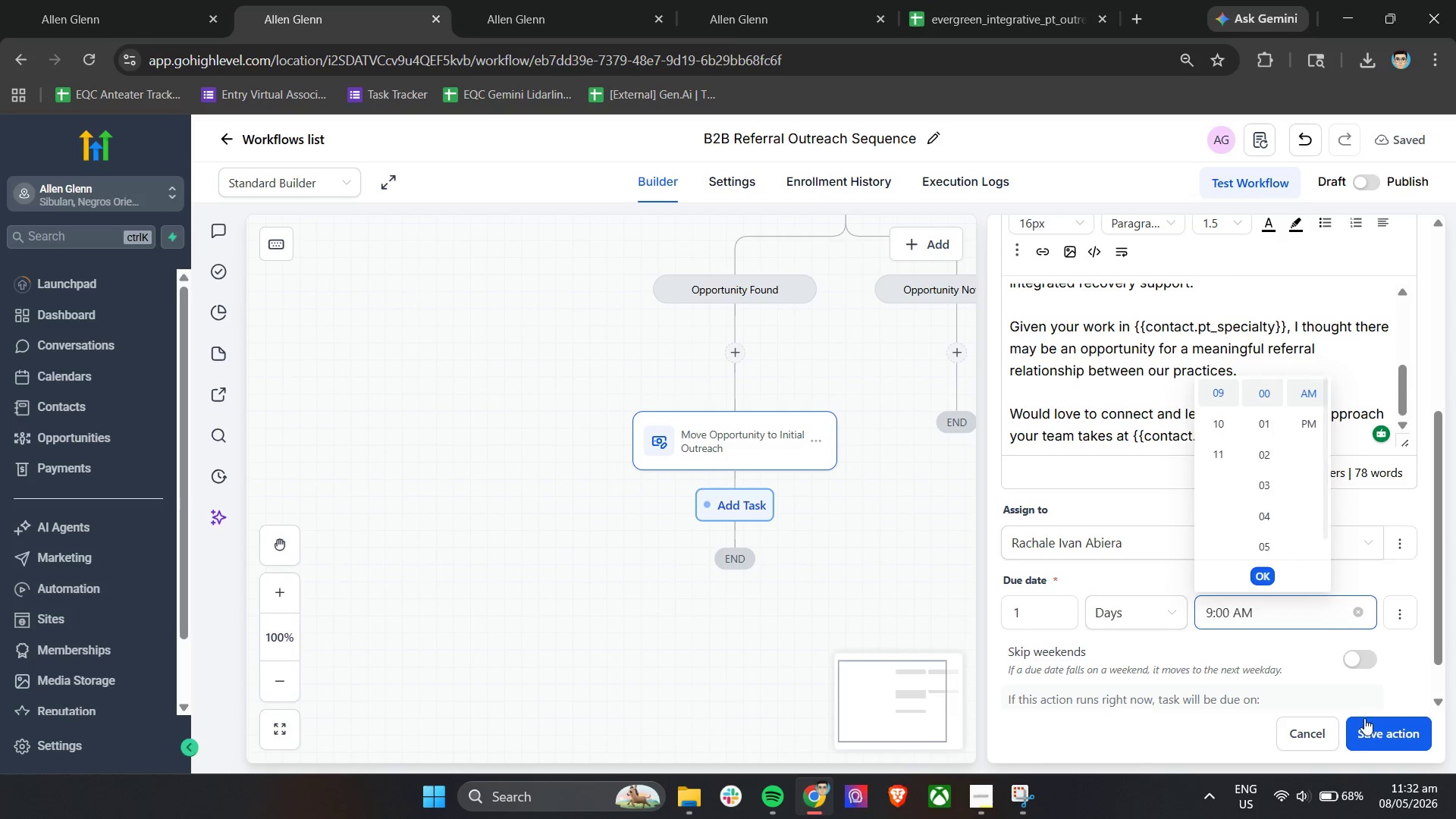 
left_click([1376, 730])
 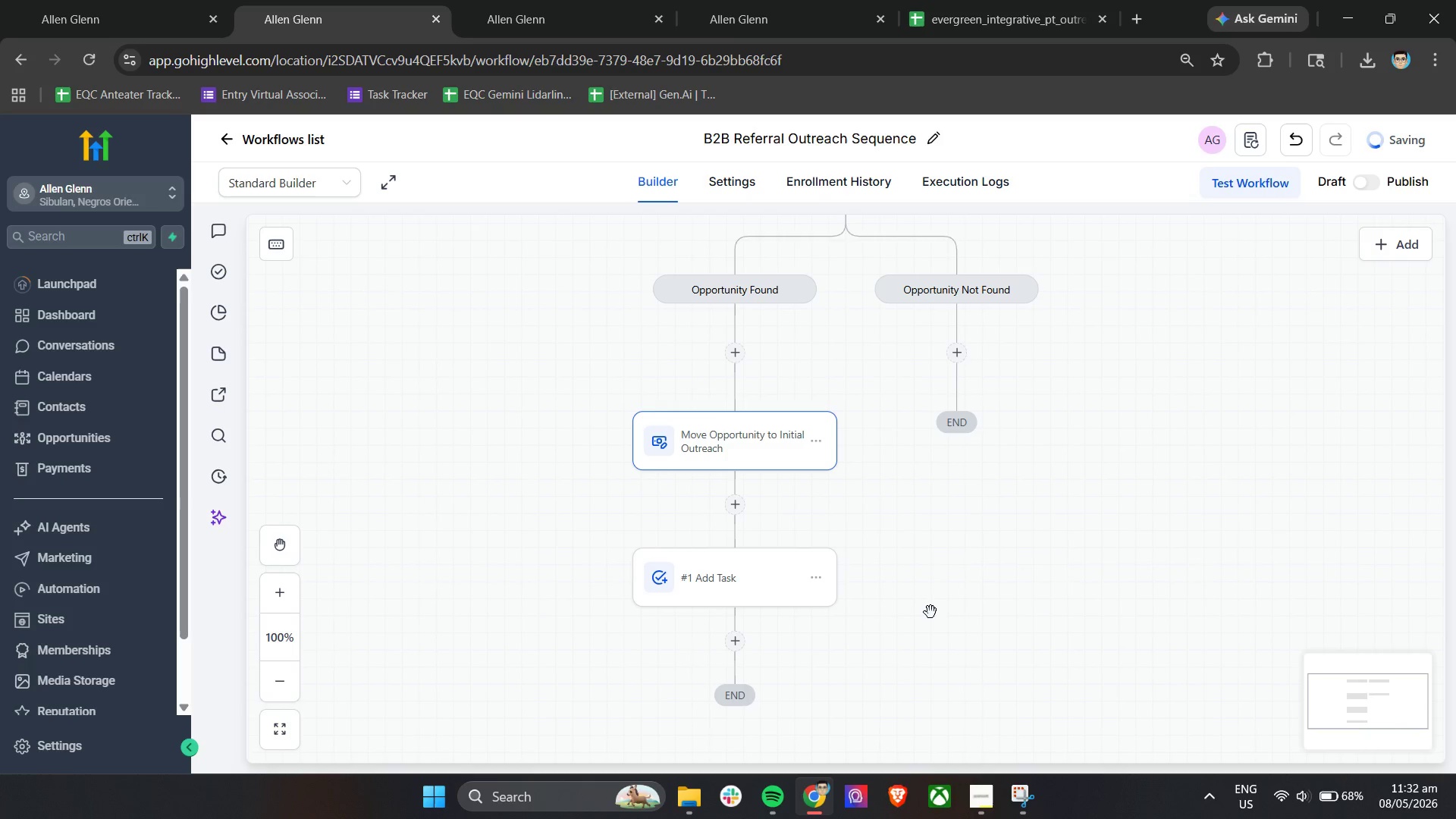 
wait(11.05)
 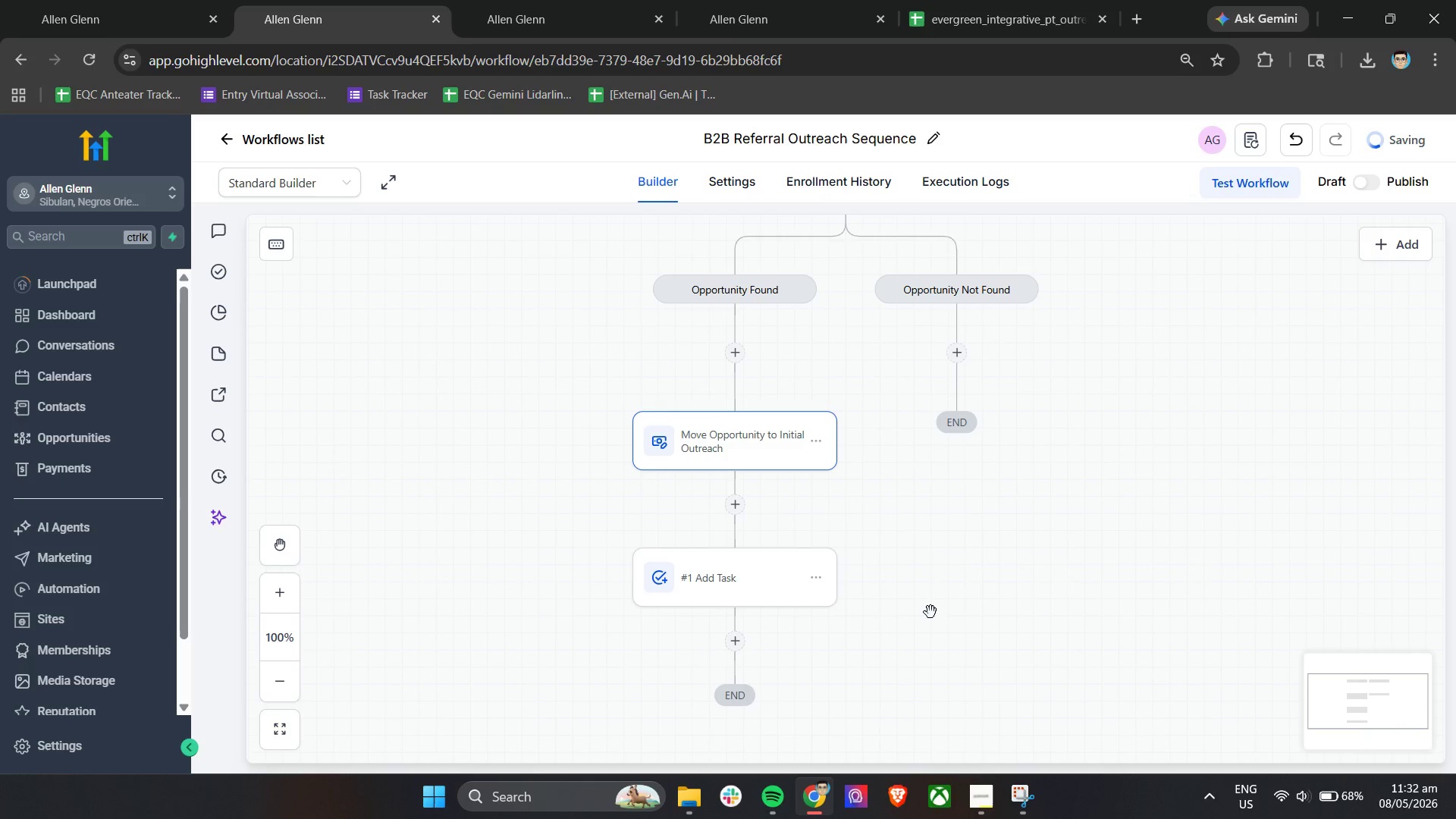 
left_click([765, 577])
 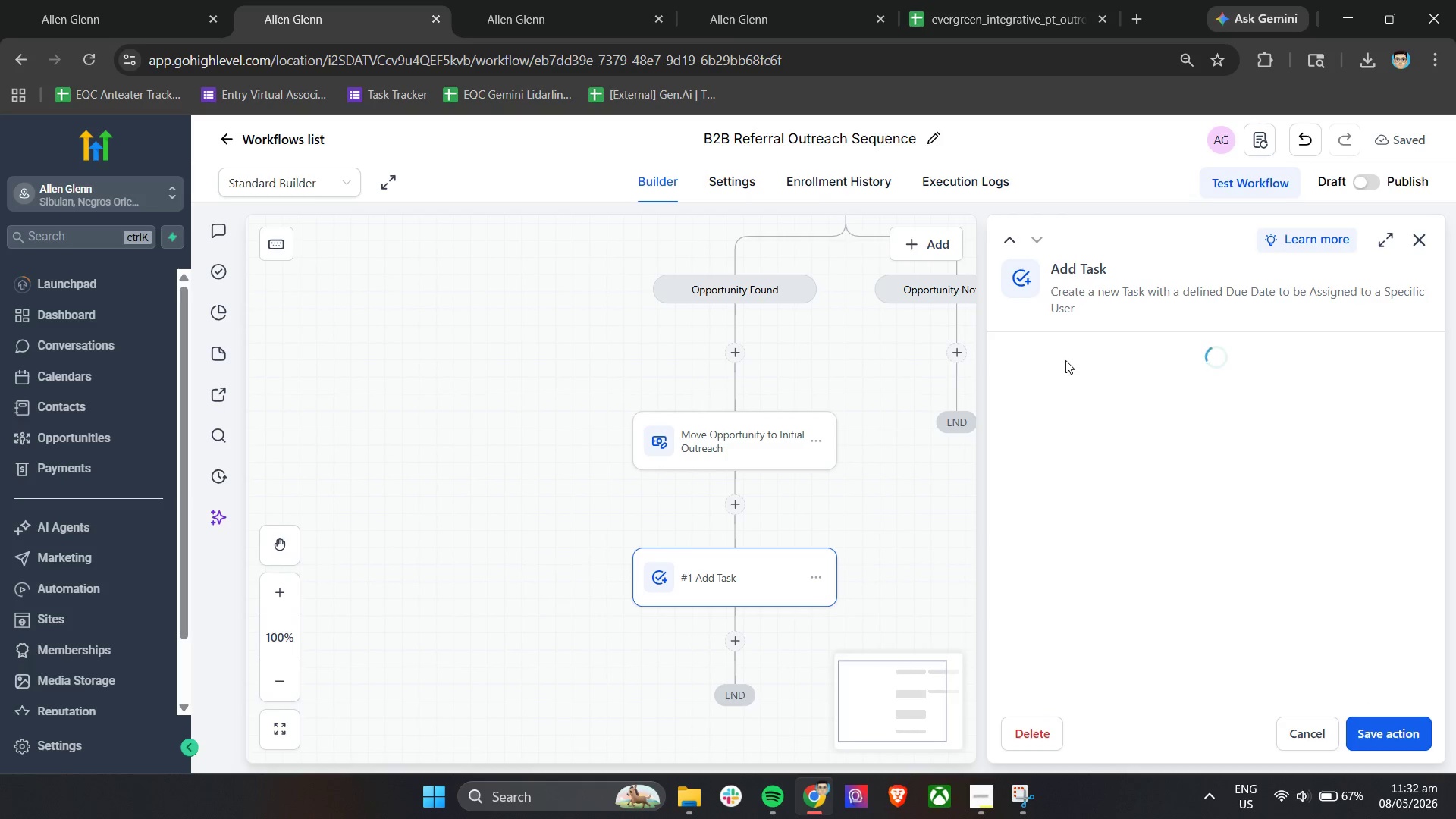 
mouse_move([1166, 377])
 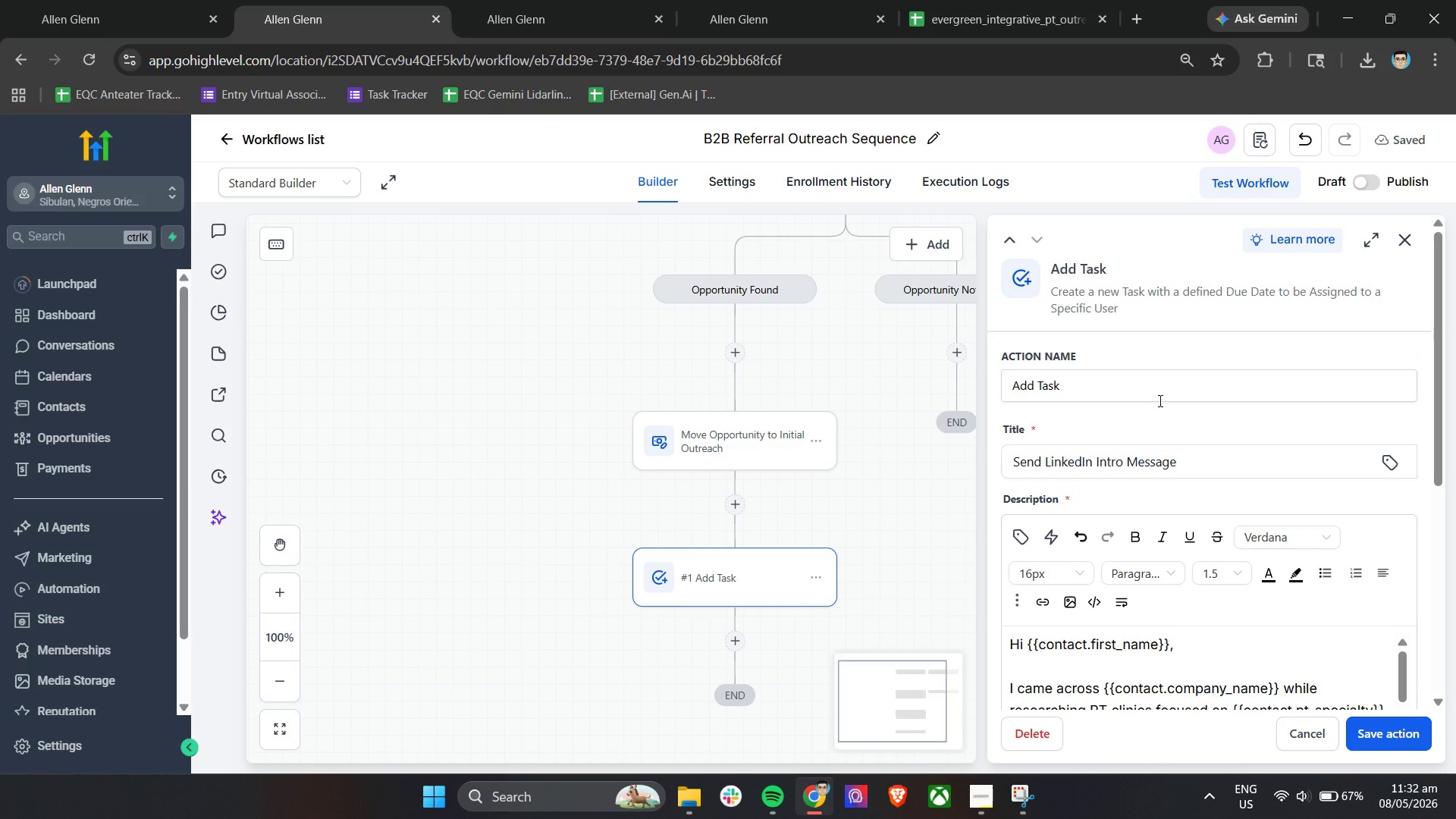 
double_click([1161, 395])
 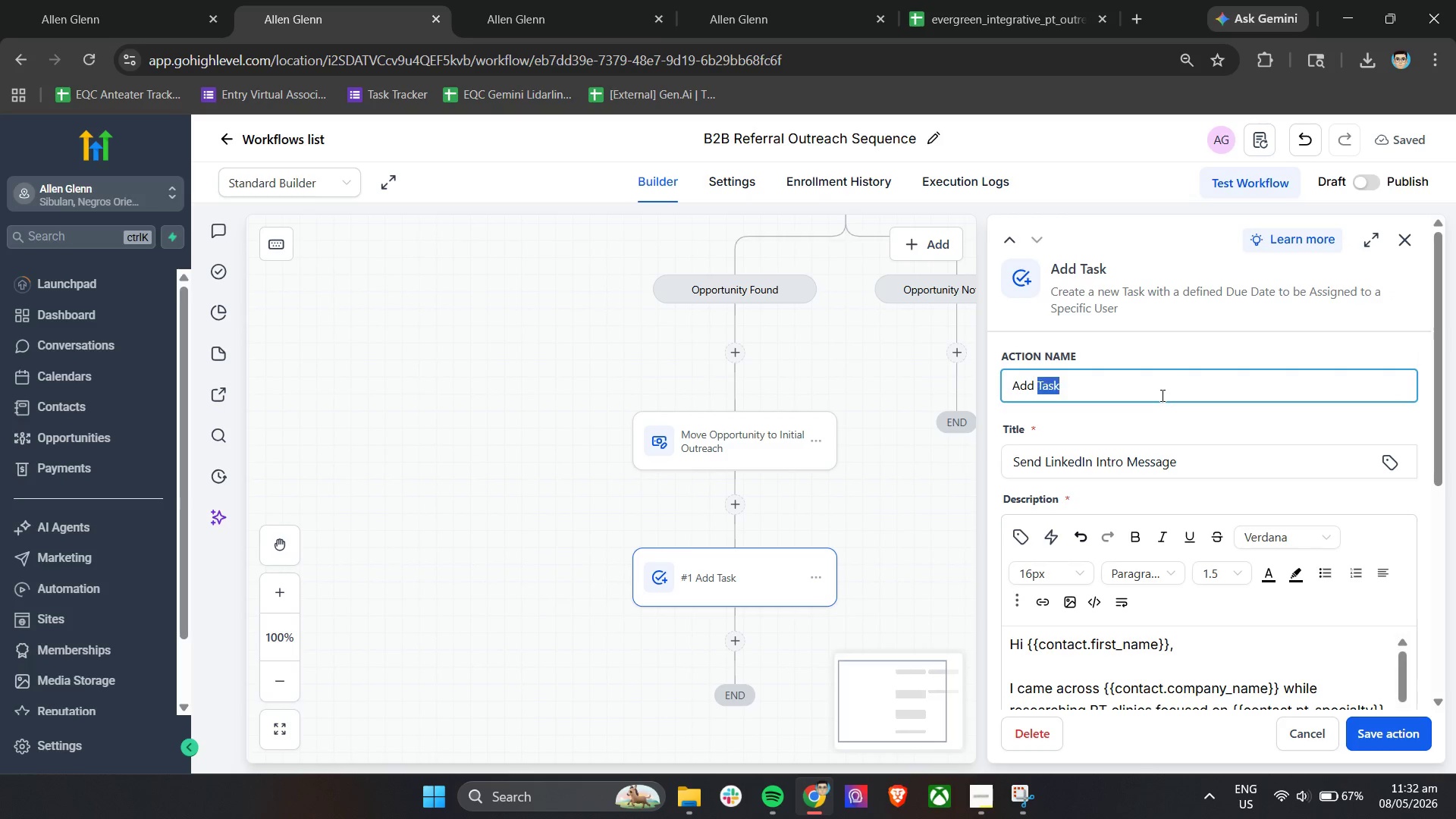 
triple_click([1161, 395])
 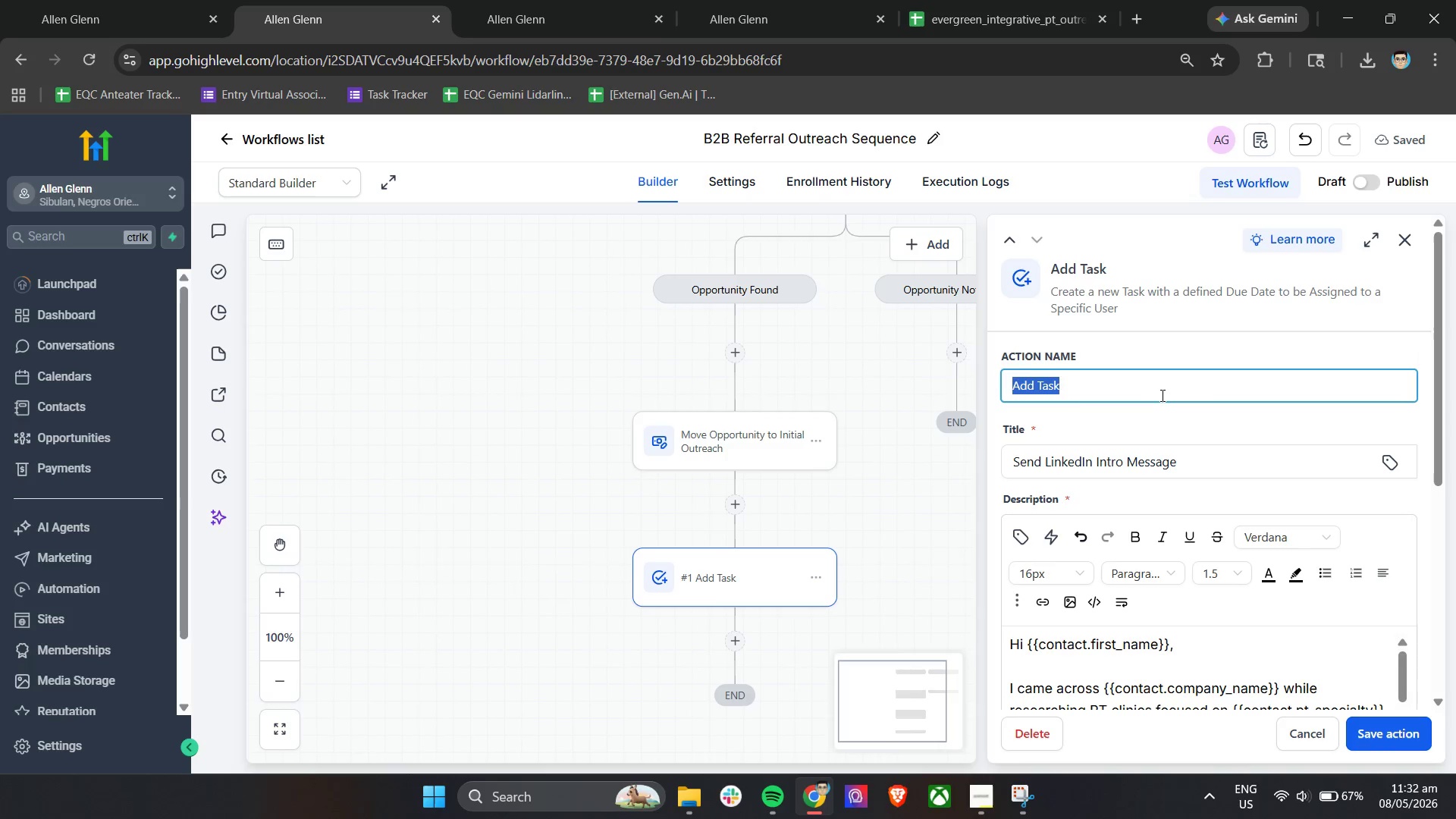 
triple_click([1161, 395])
 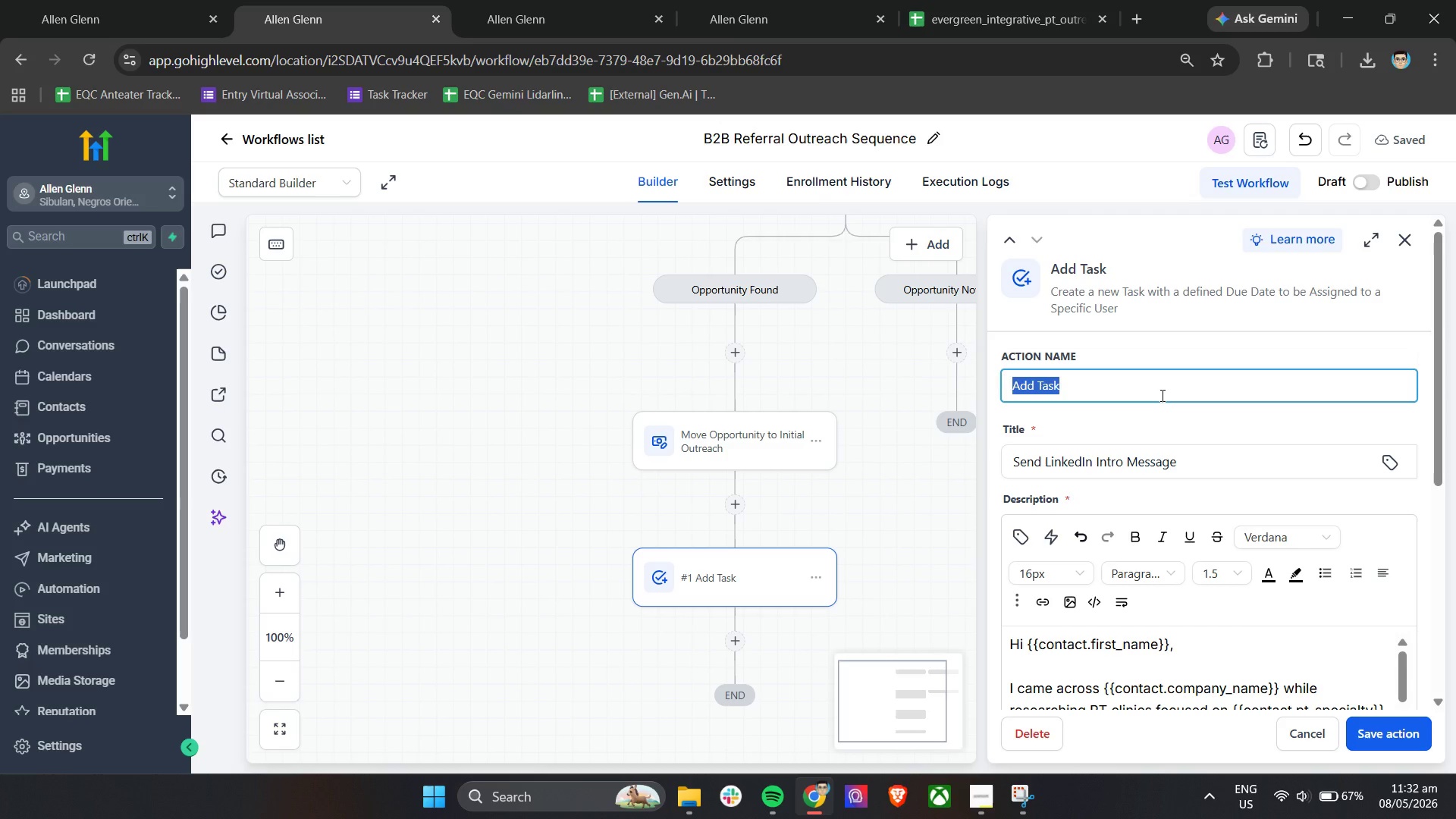 
type(Task - Send LinkedIn Intro Message)
 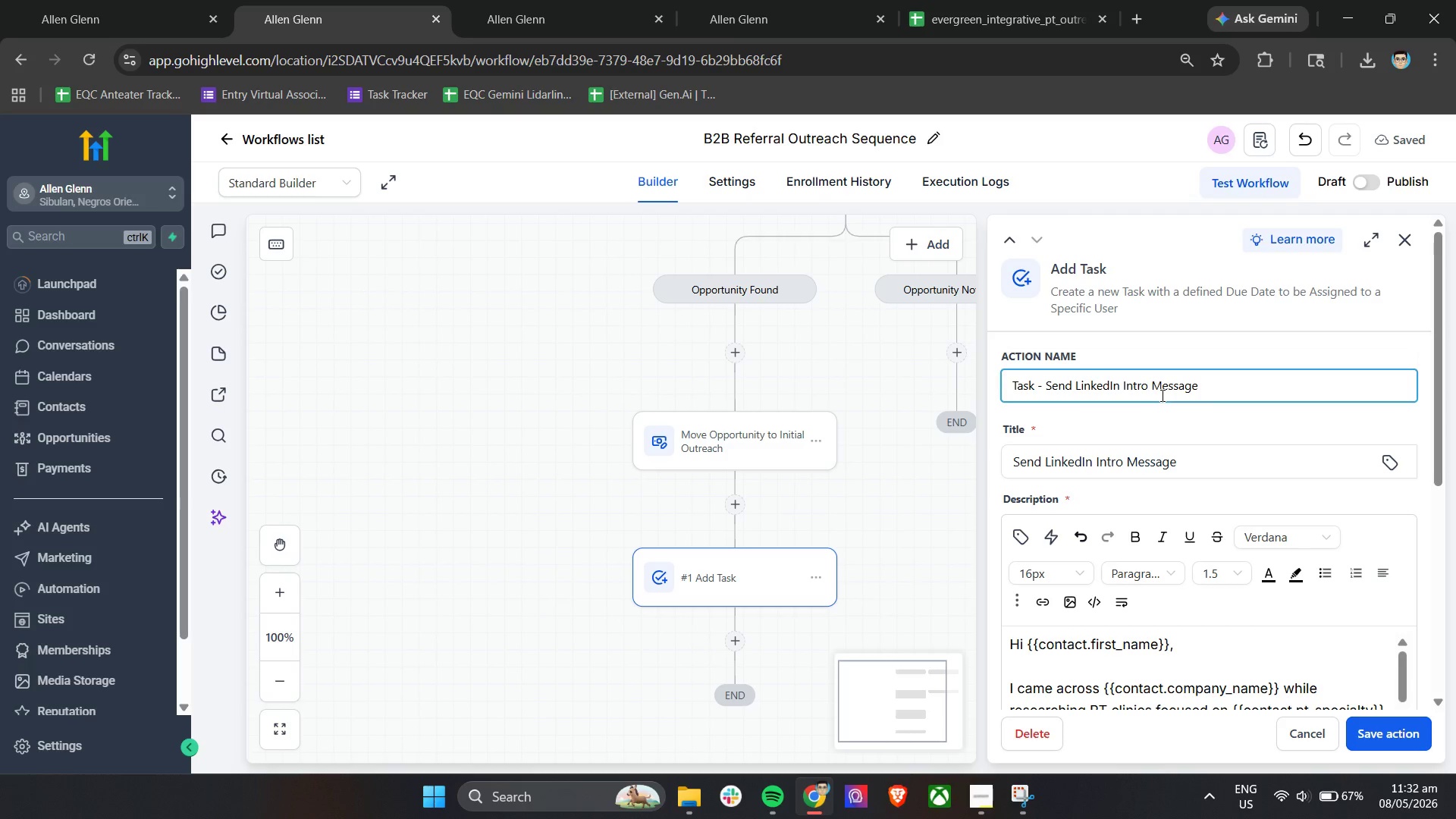 
scroll: coordinate [1200, 503], scroll_direction: down, amount: 8.0
 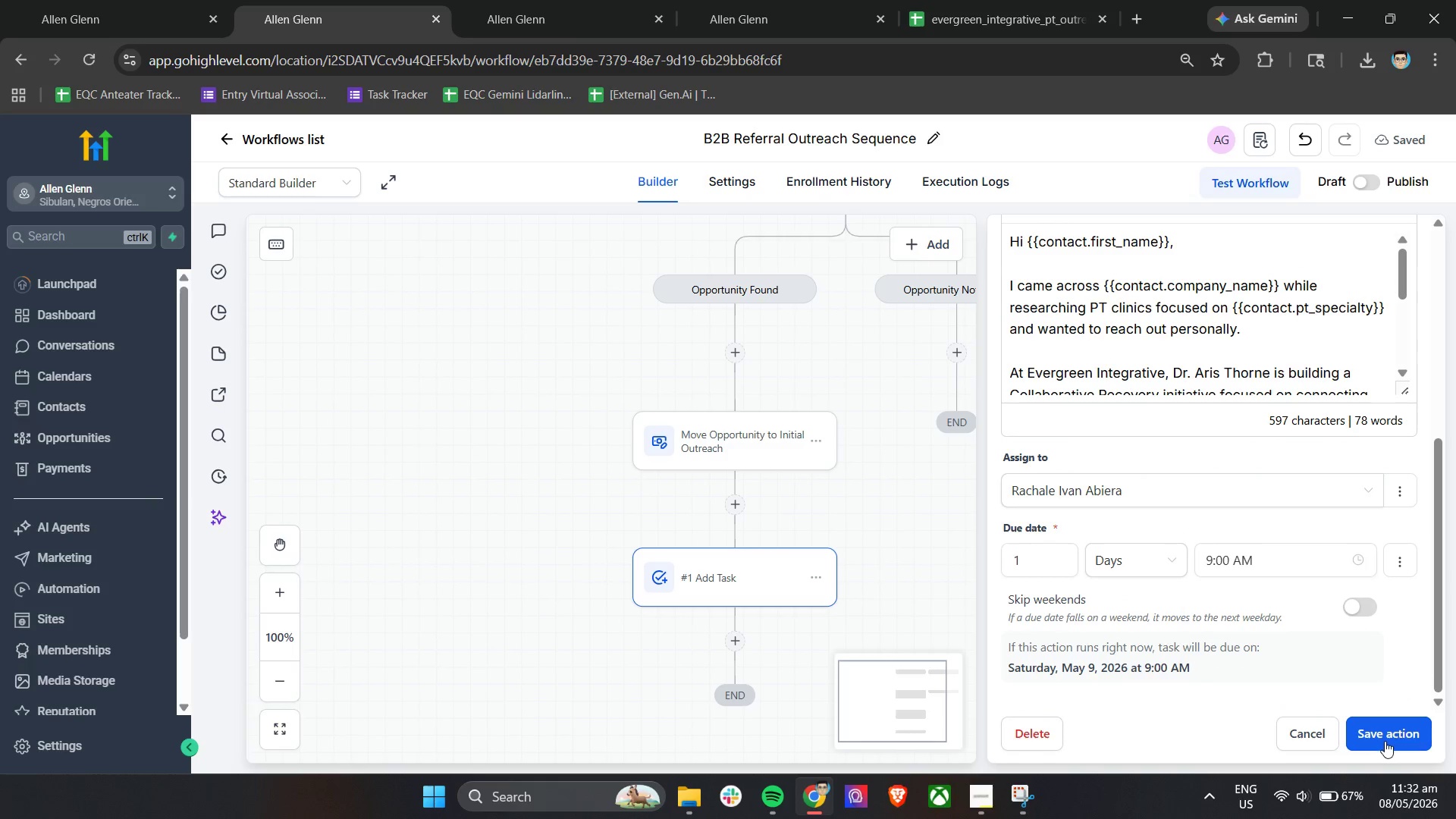 
left_click([1385, 741])
 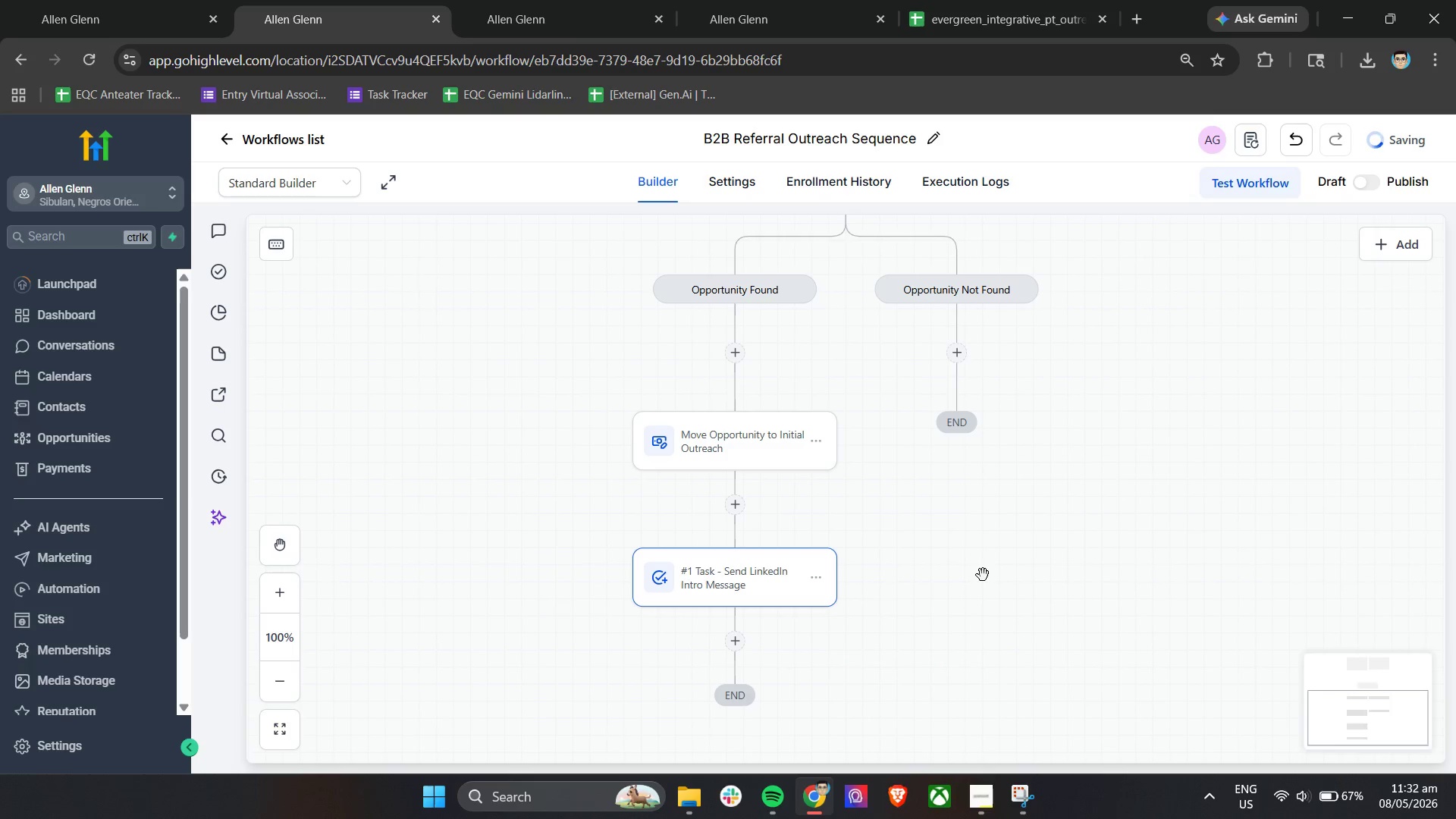 
scroll: coordinate [984, 573], scroll_direction: down, amount: 3.0
 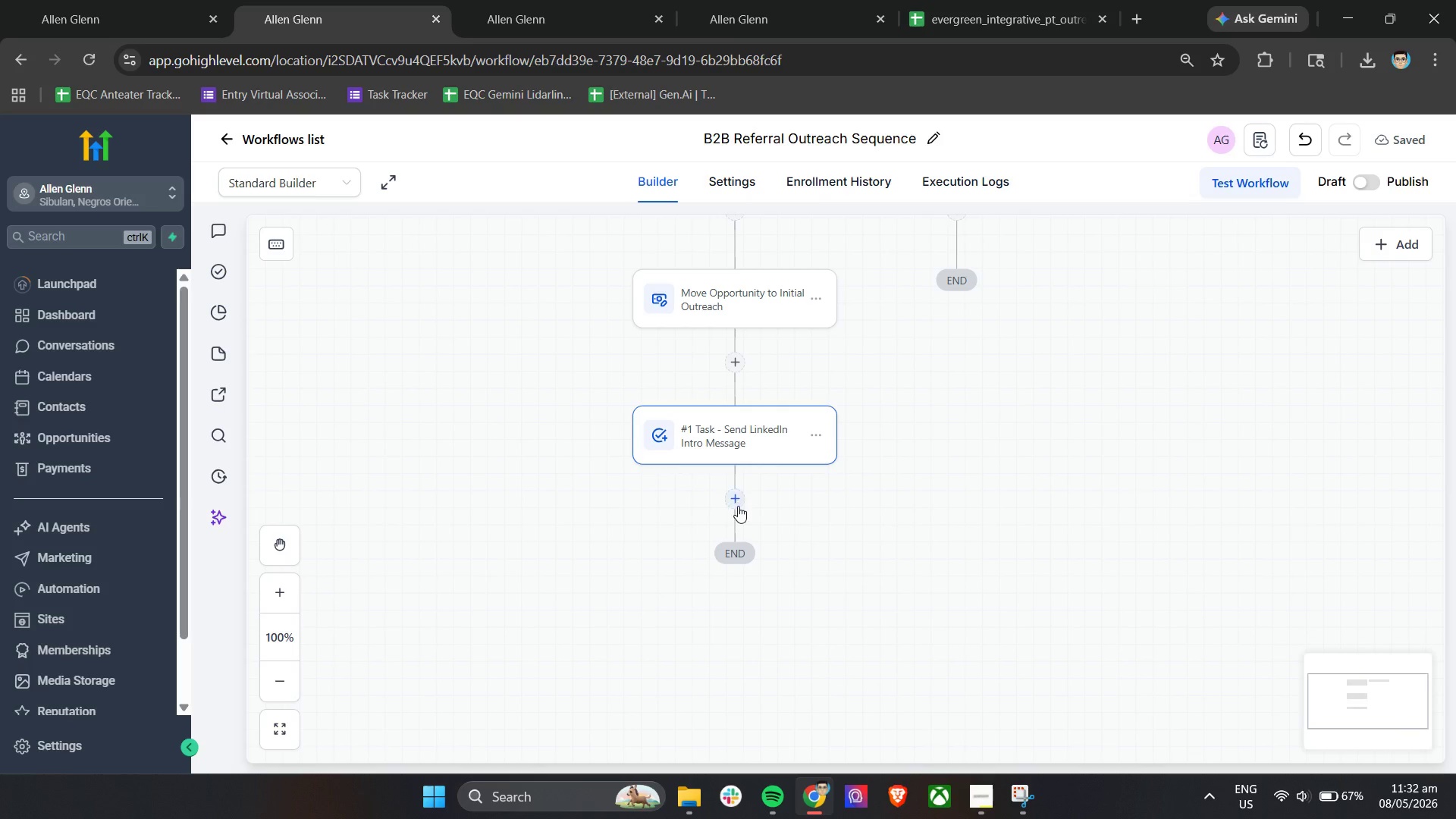 
left_click([738, 506])
 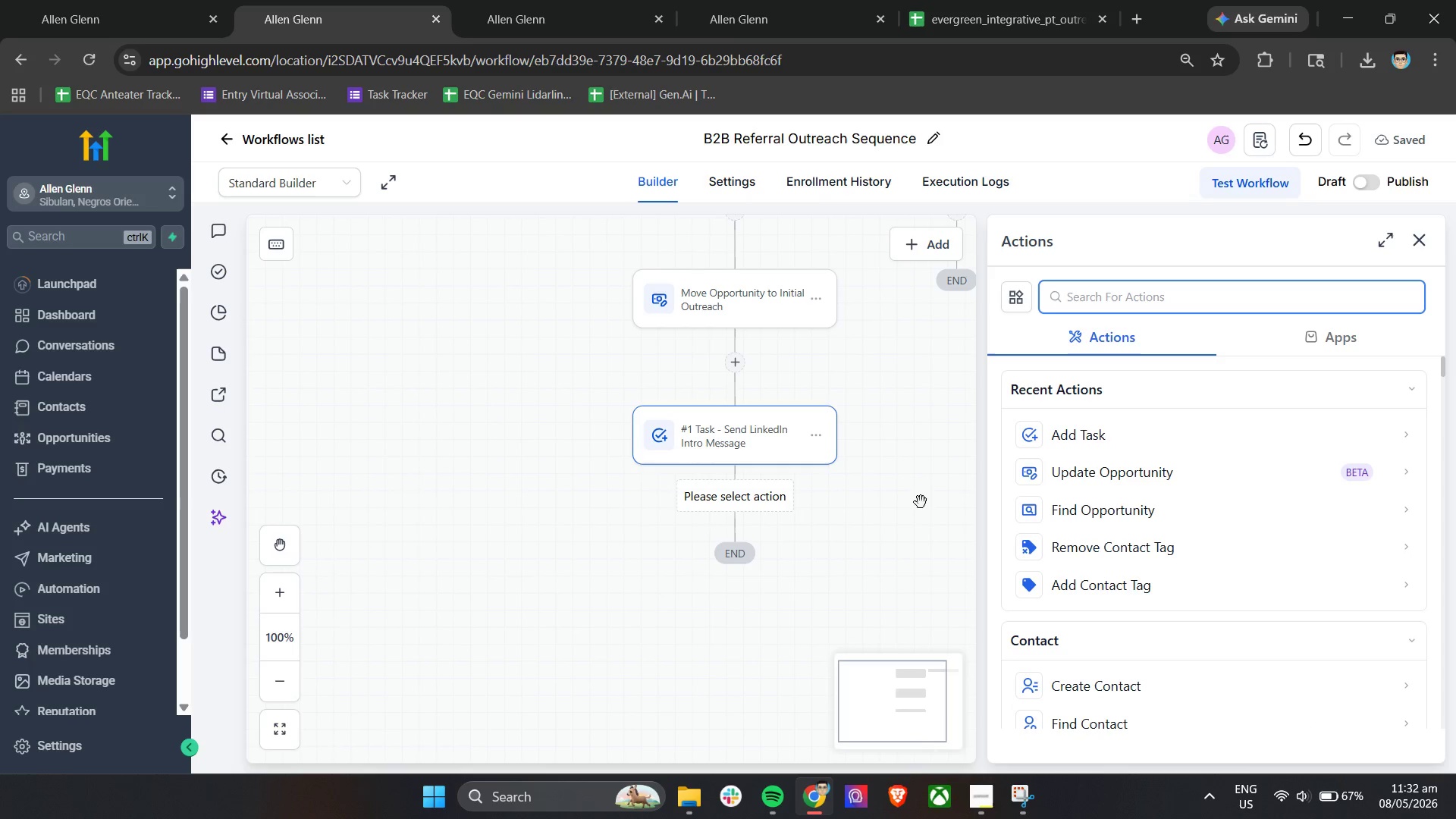 
type(wa)
 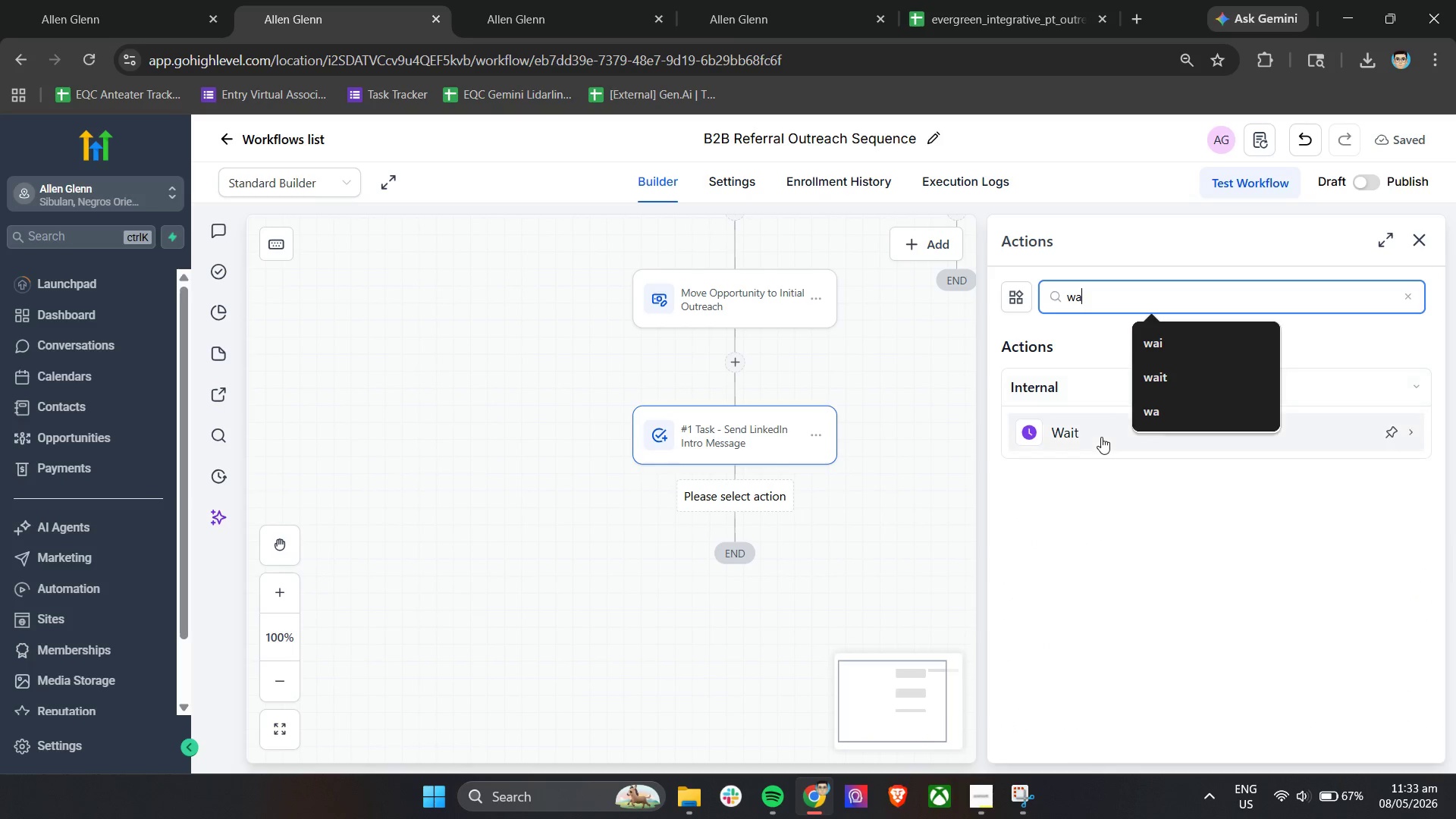 
left_click([1100, 432])
 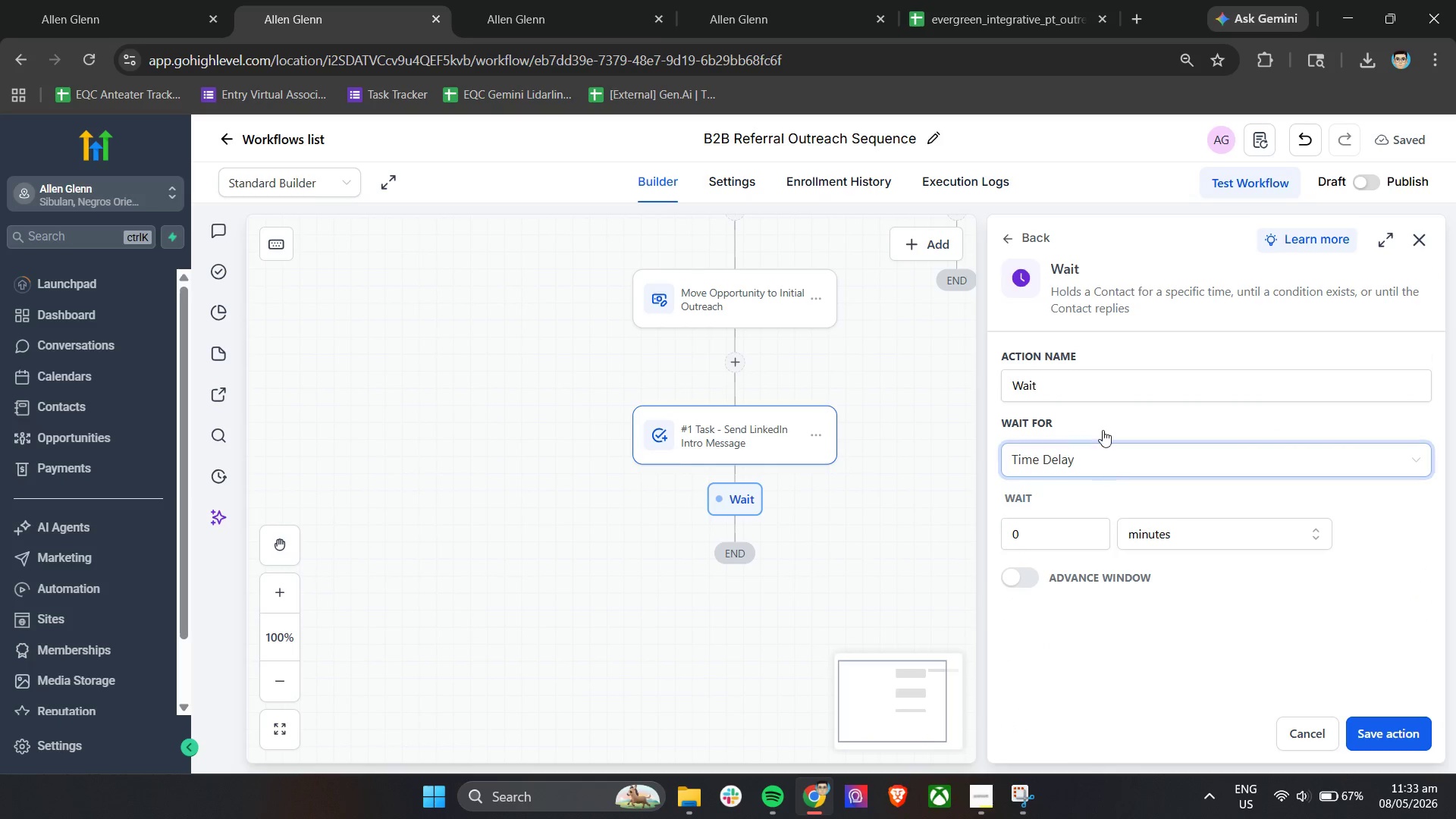 
left_click([1085, 382])
 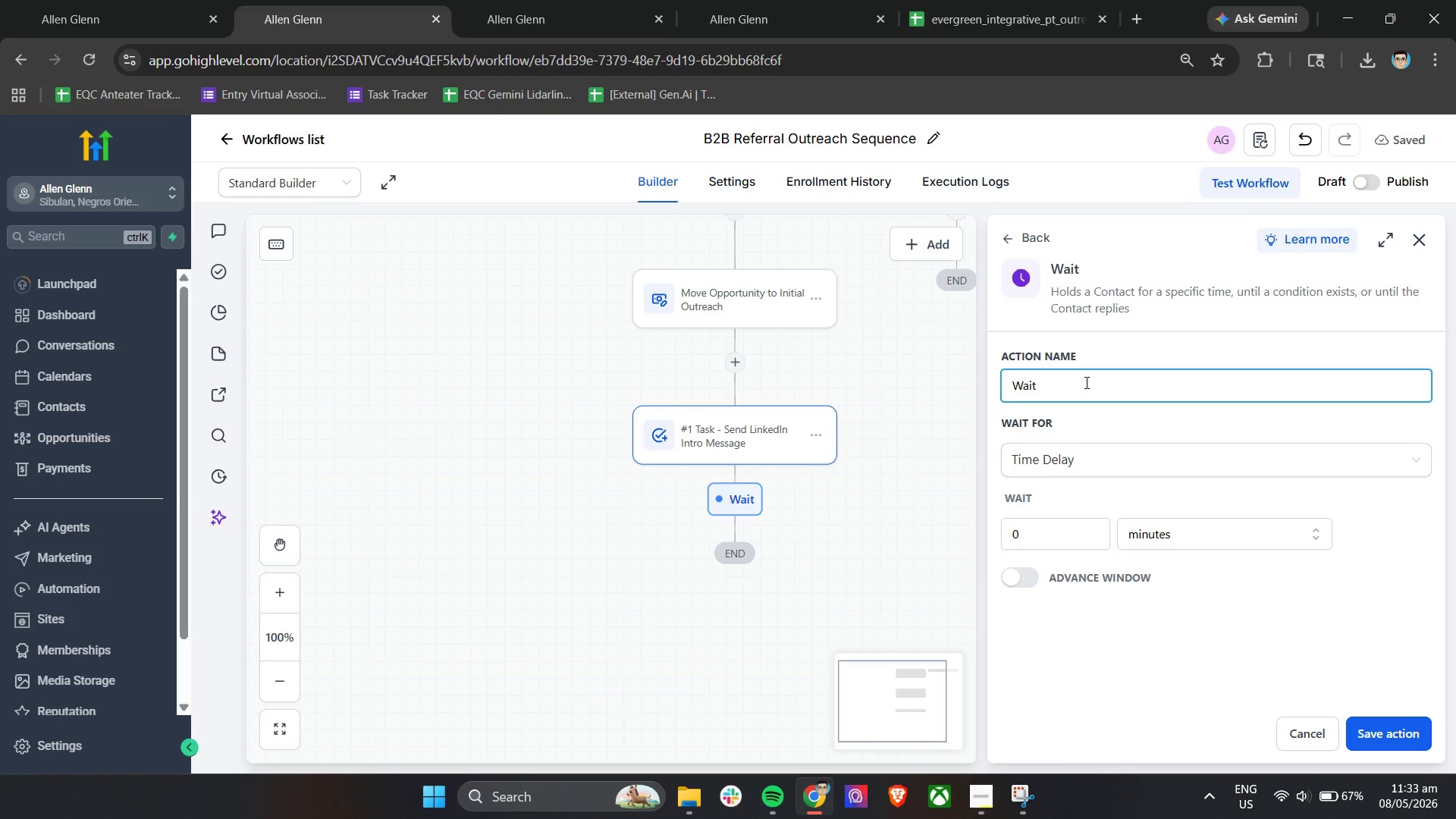 
key(Space)
 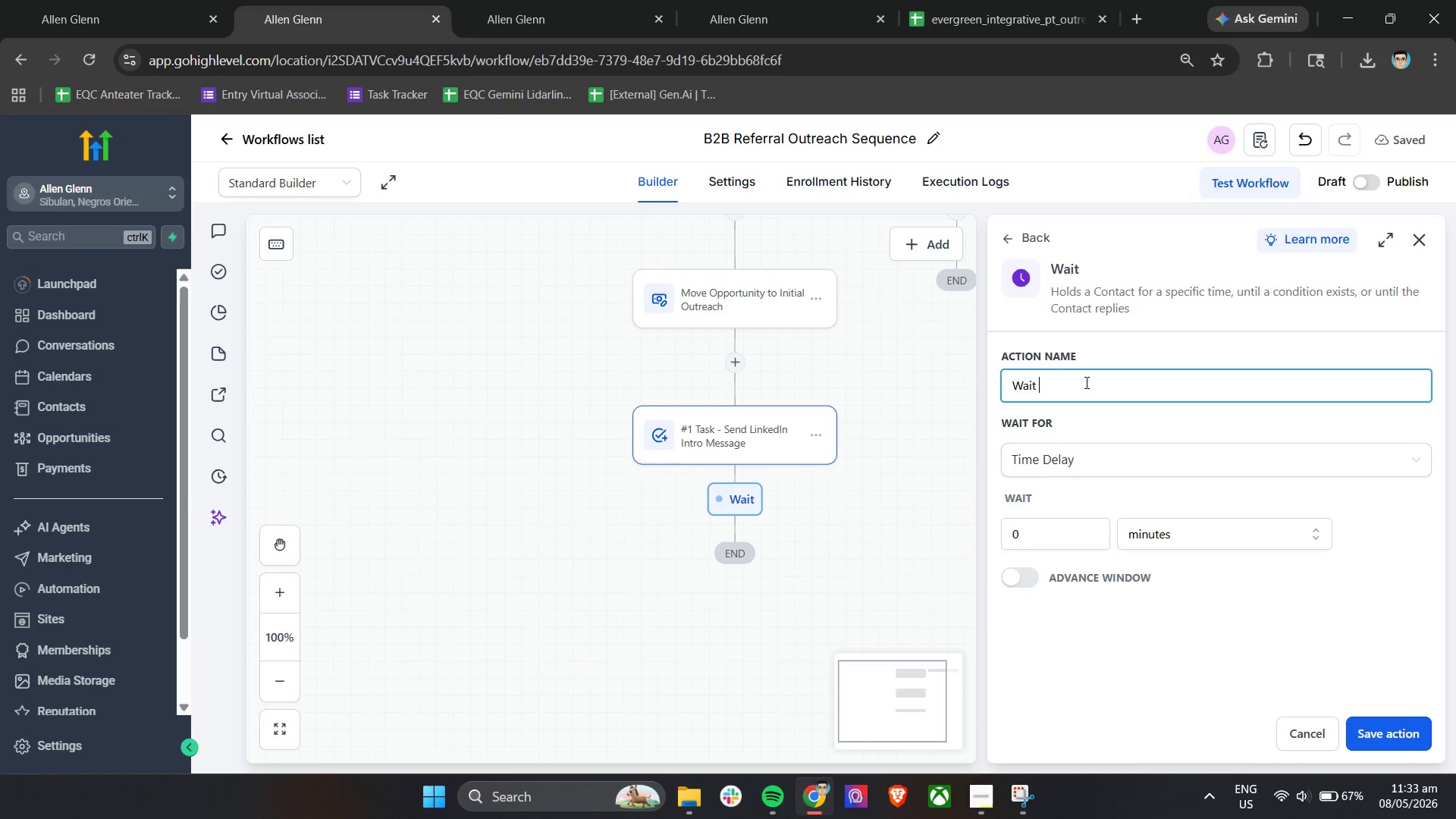 
type(- )
key(Backspace)
key(Backspace)
key(Backspace)
type( - 3 Days Before Follow-Up)
 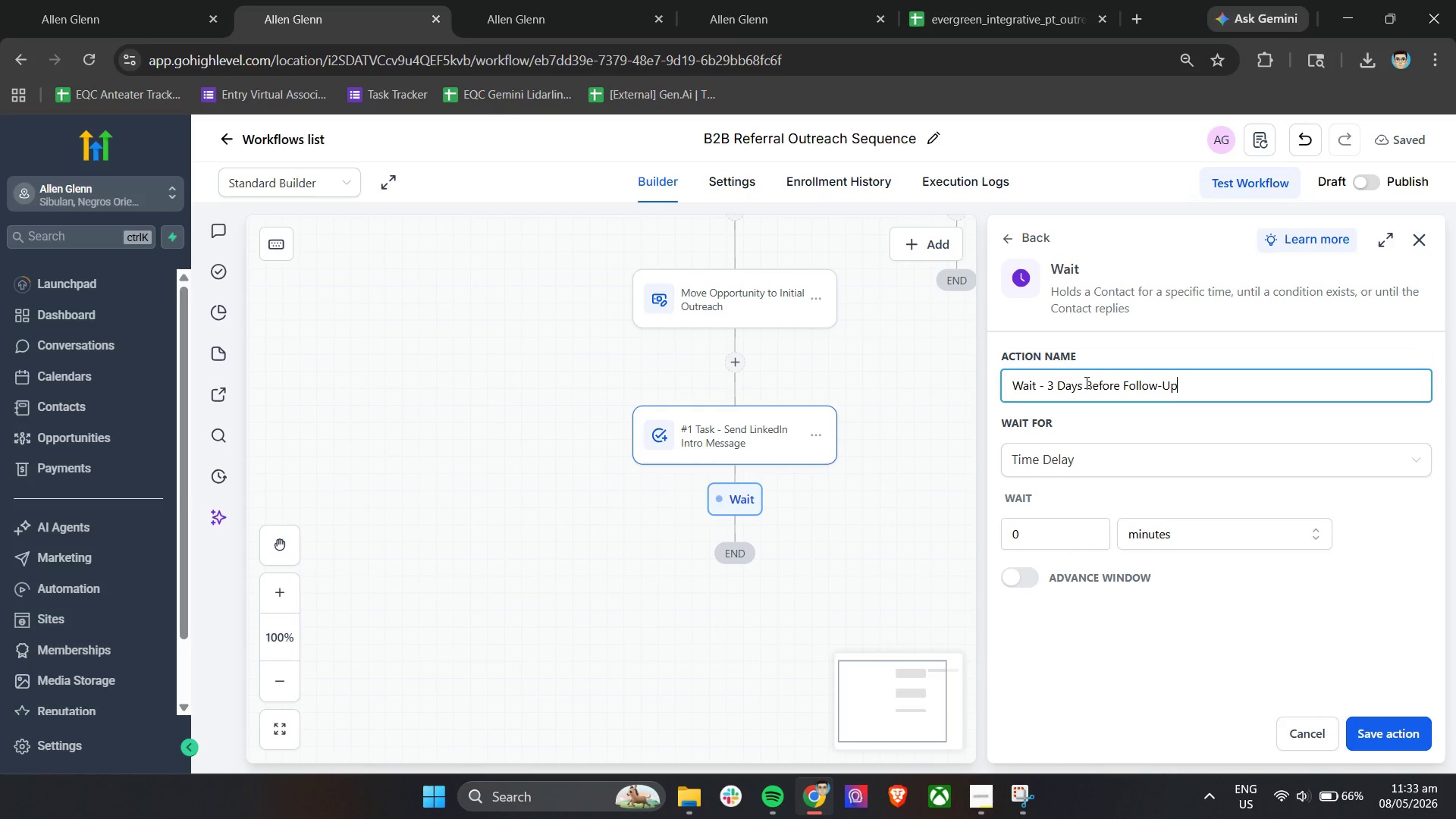 
left_click_drag(start_coordinate=[1069, 535], to_coordinate=[969, 535])
 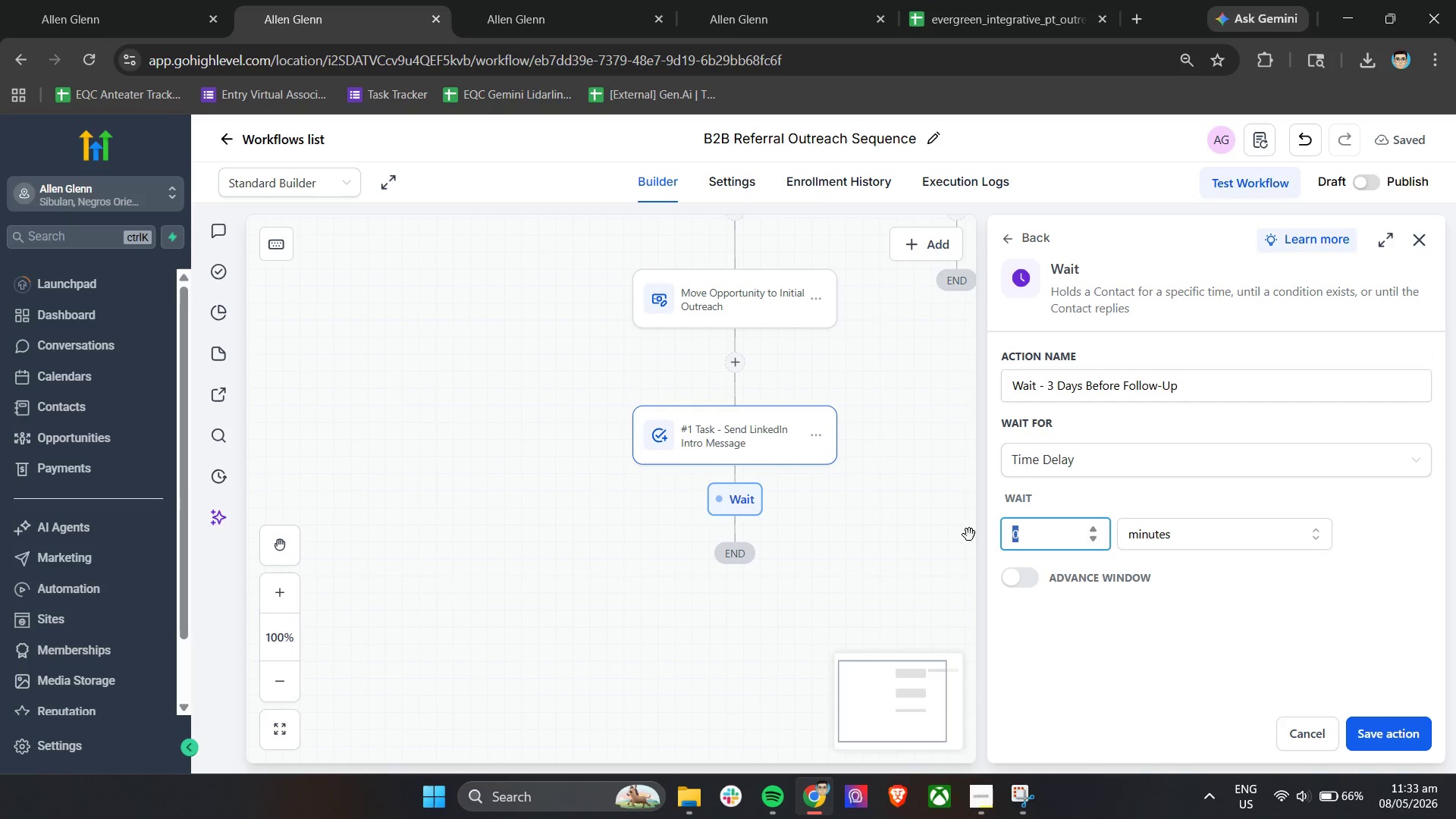 
key(3)
 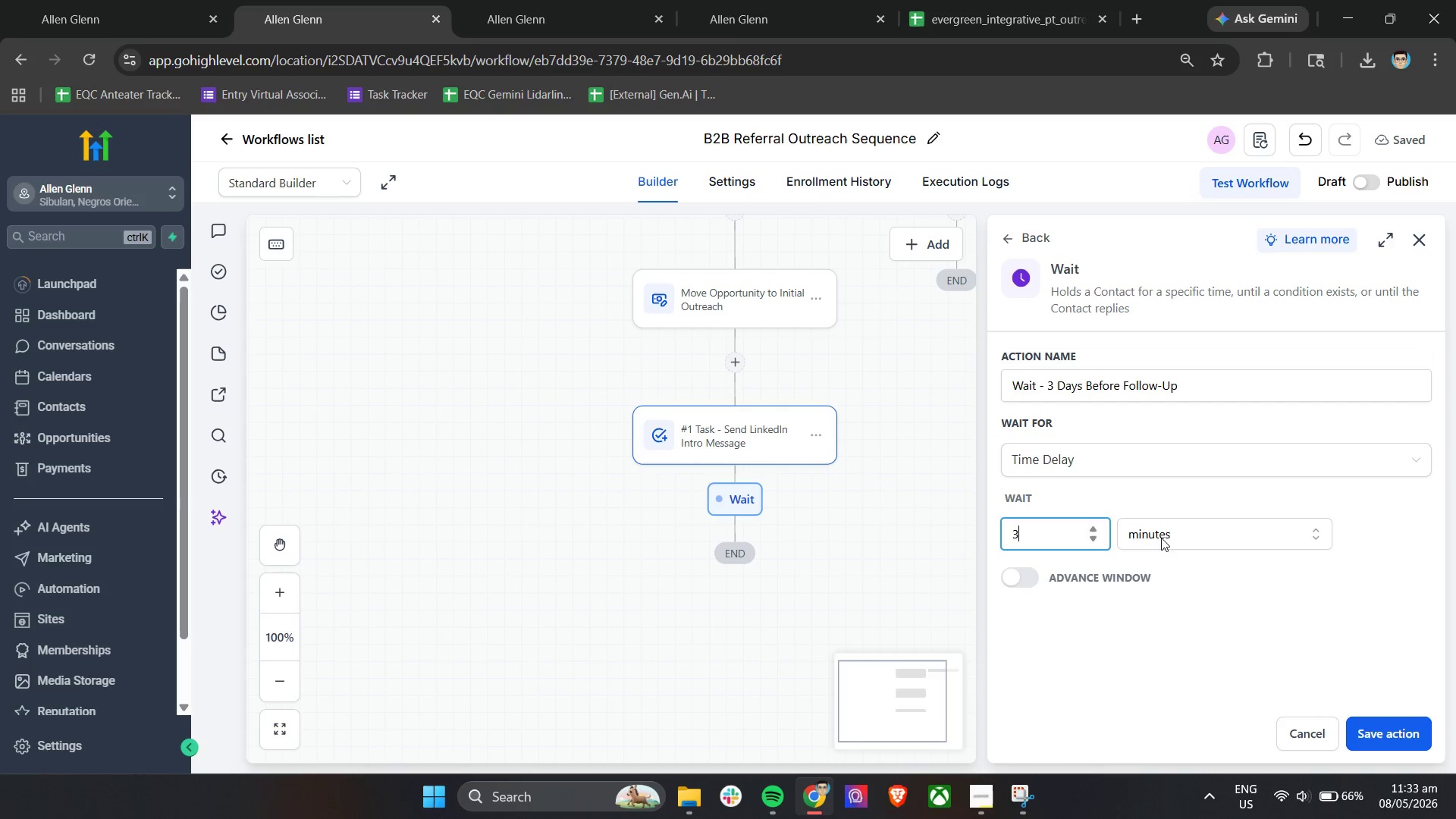 
left_click([1170, 537])
 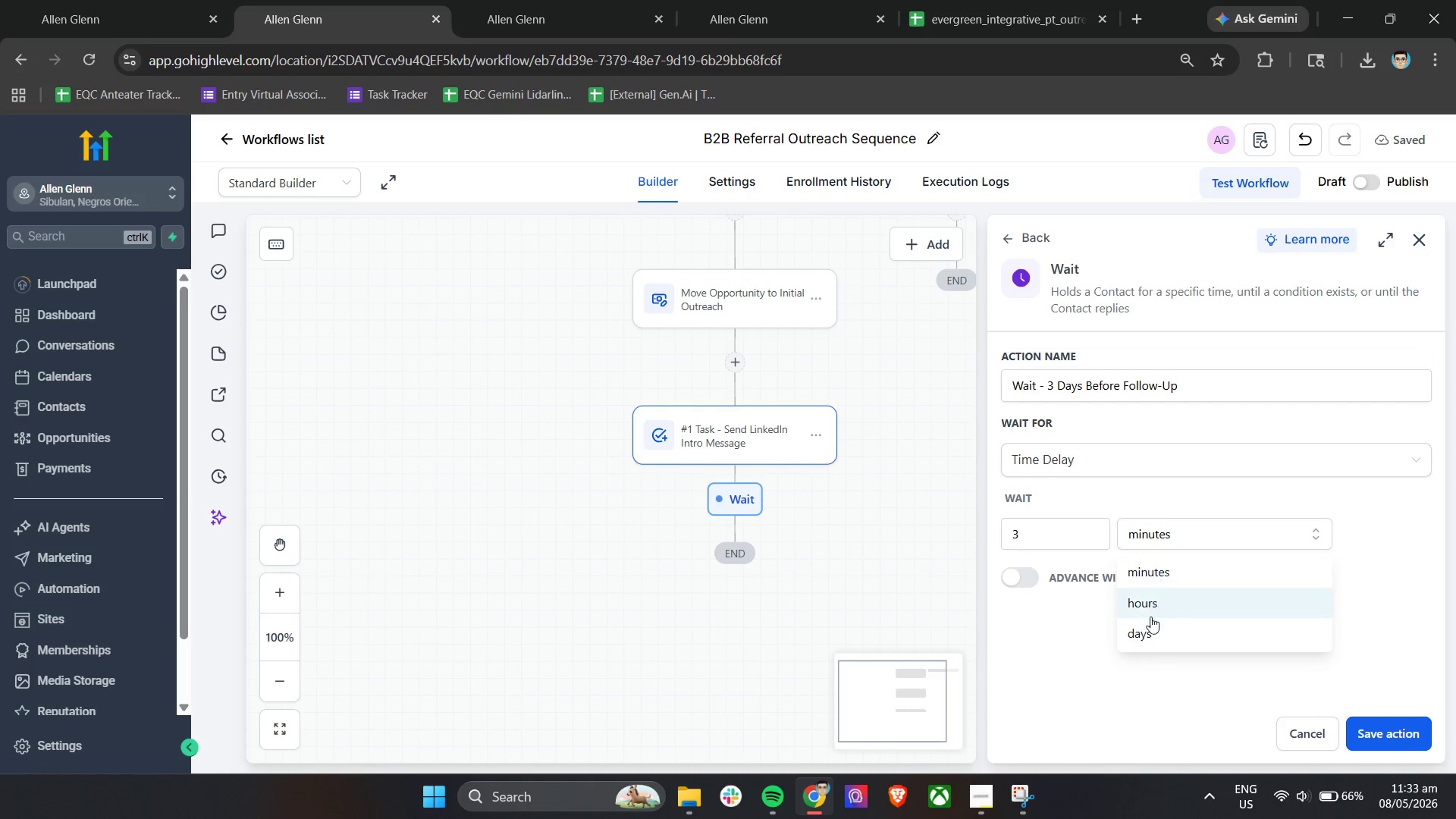 
left_click([1150, 626])
 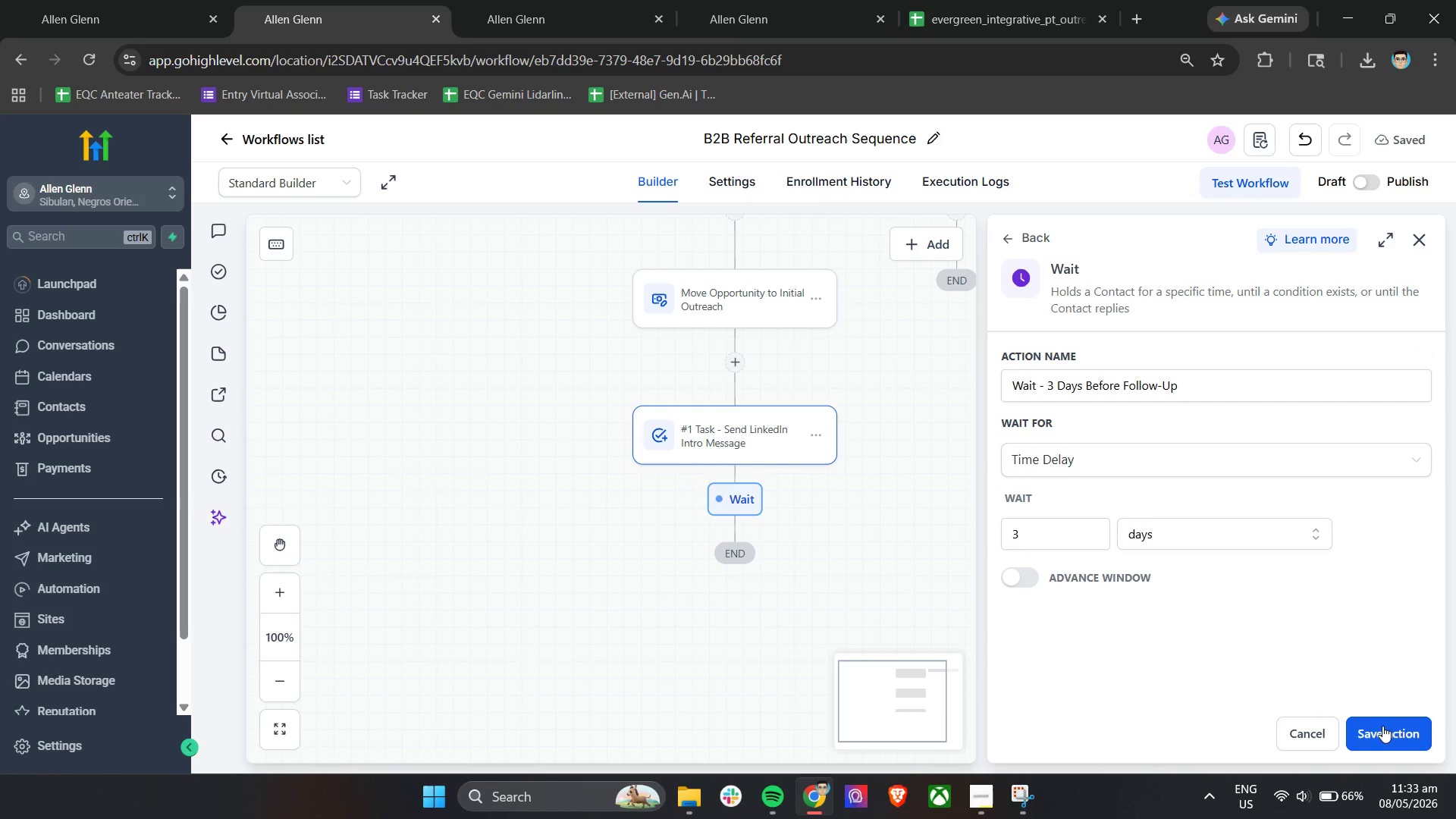 
left_click([1385, 731])
 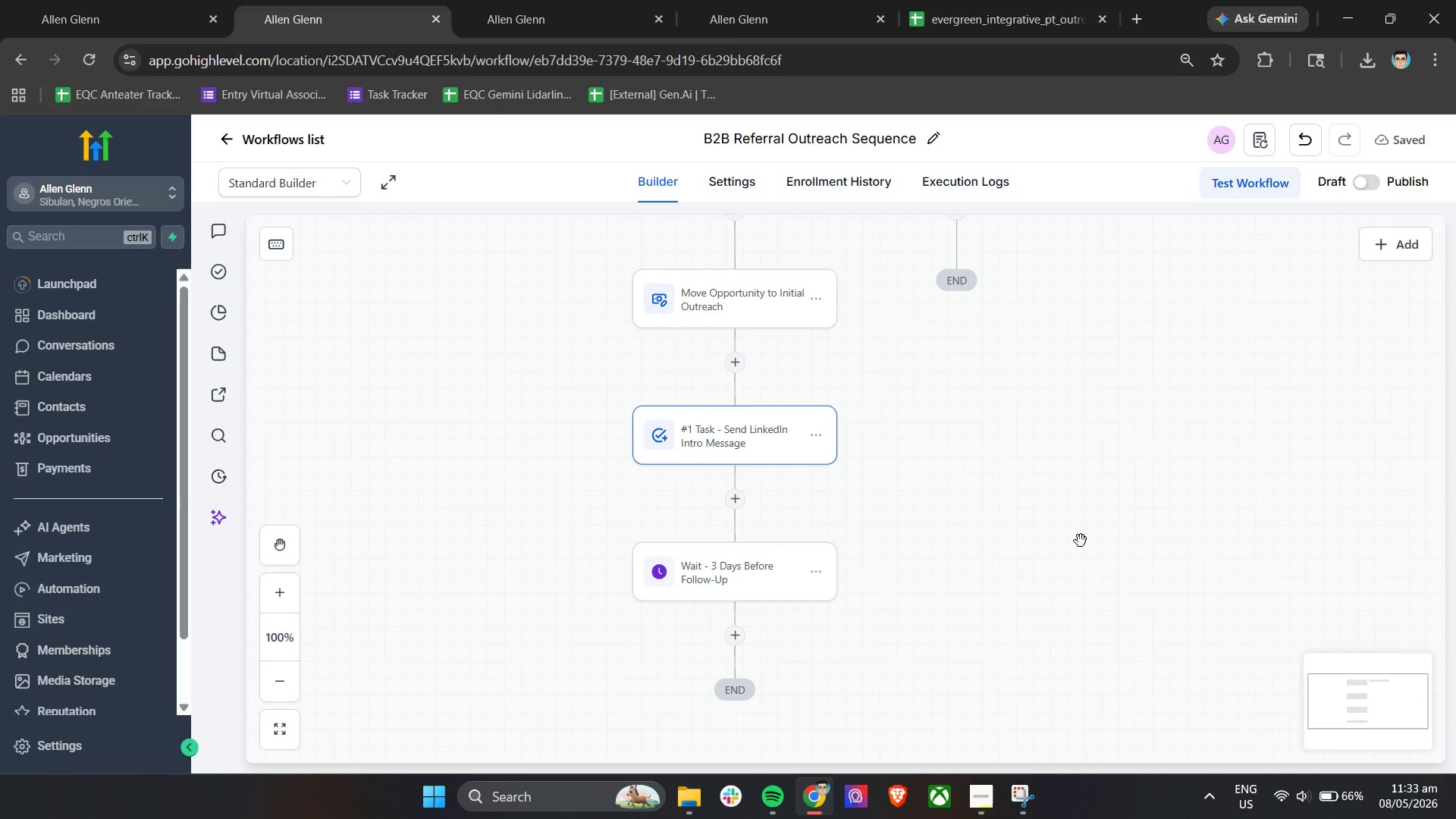 
wait(20.22)
 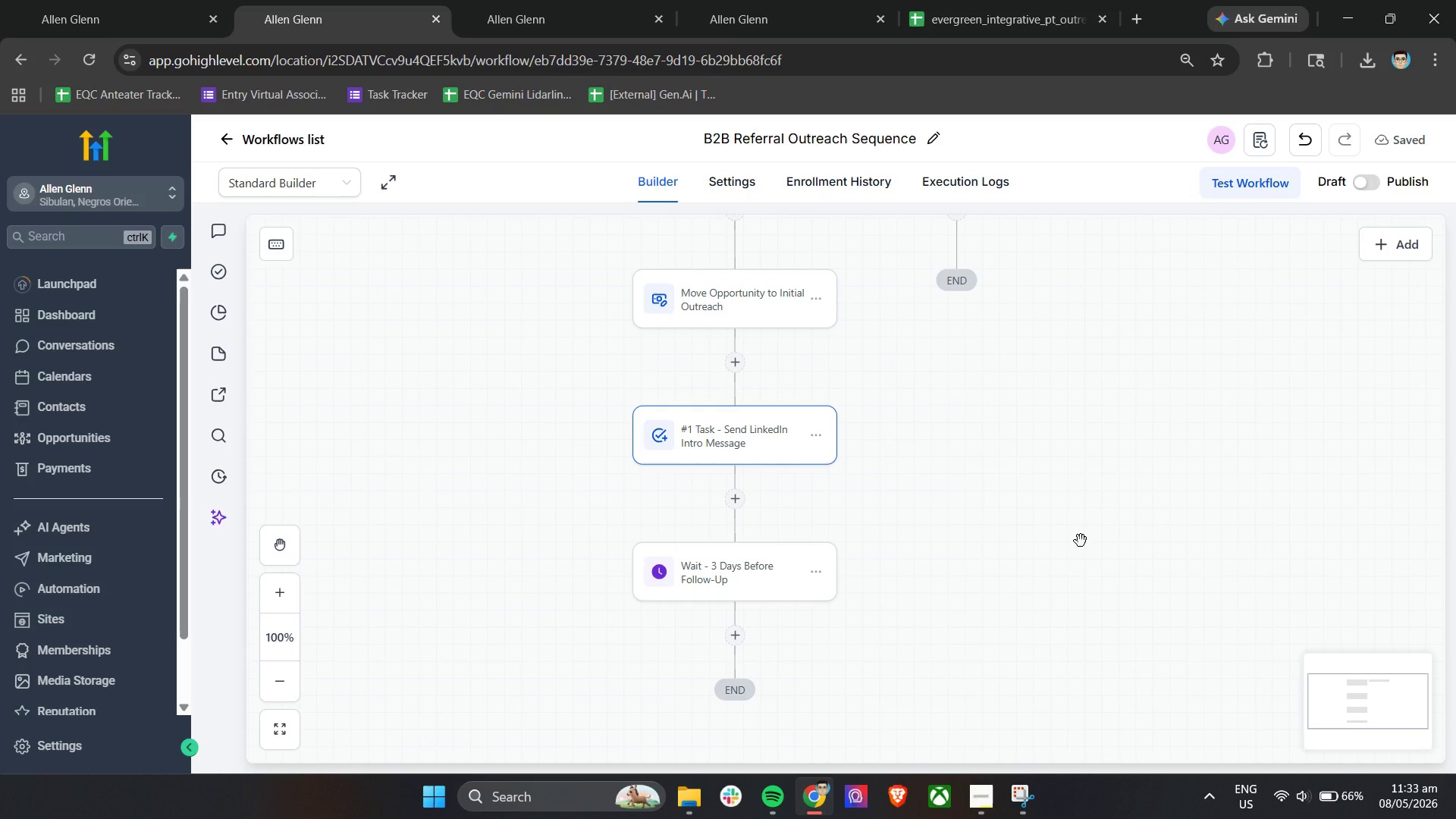 
scroll: coordinate [836, 503], scroll_direction: down, amount: 3.0
 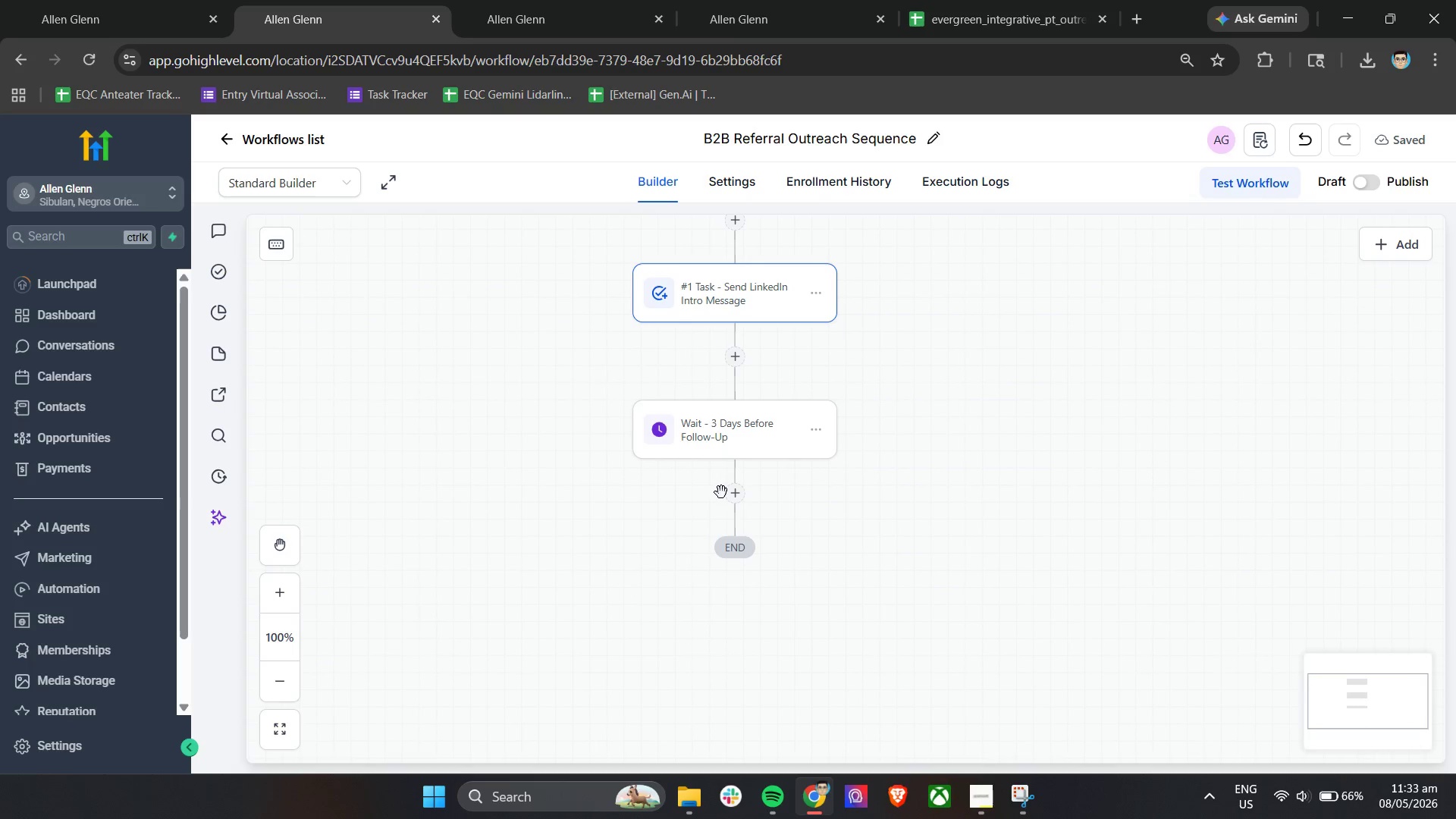 
left_click([734, 495])
 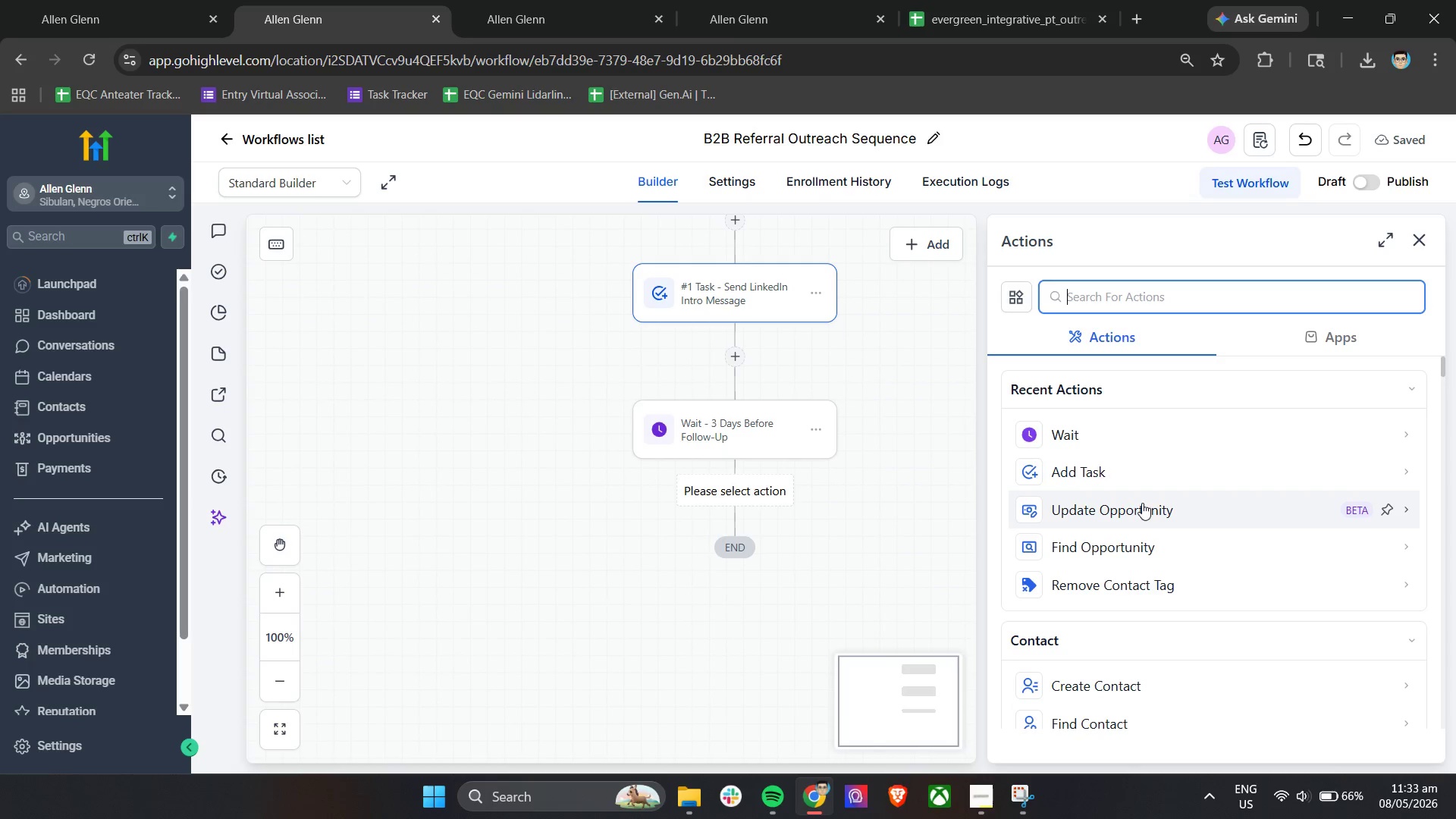 
left_click([1168, 290])
 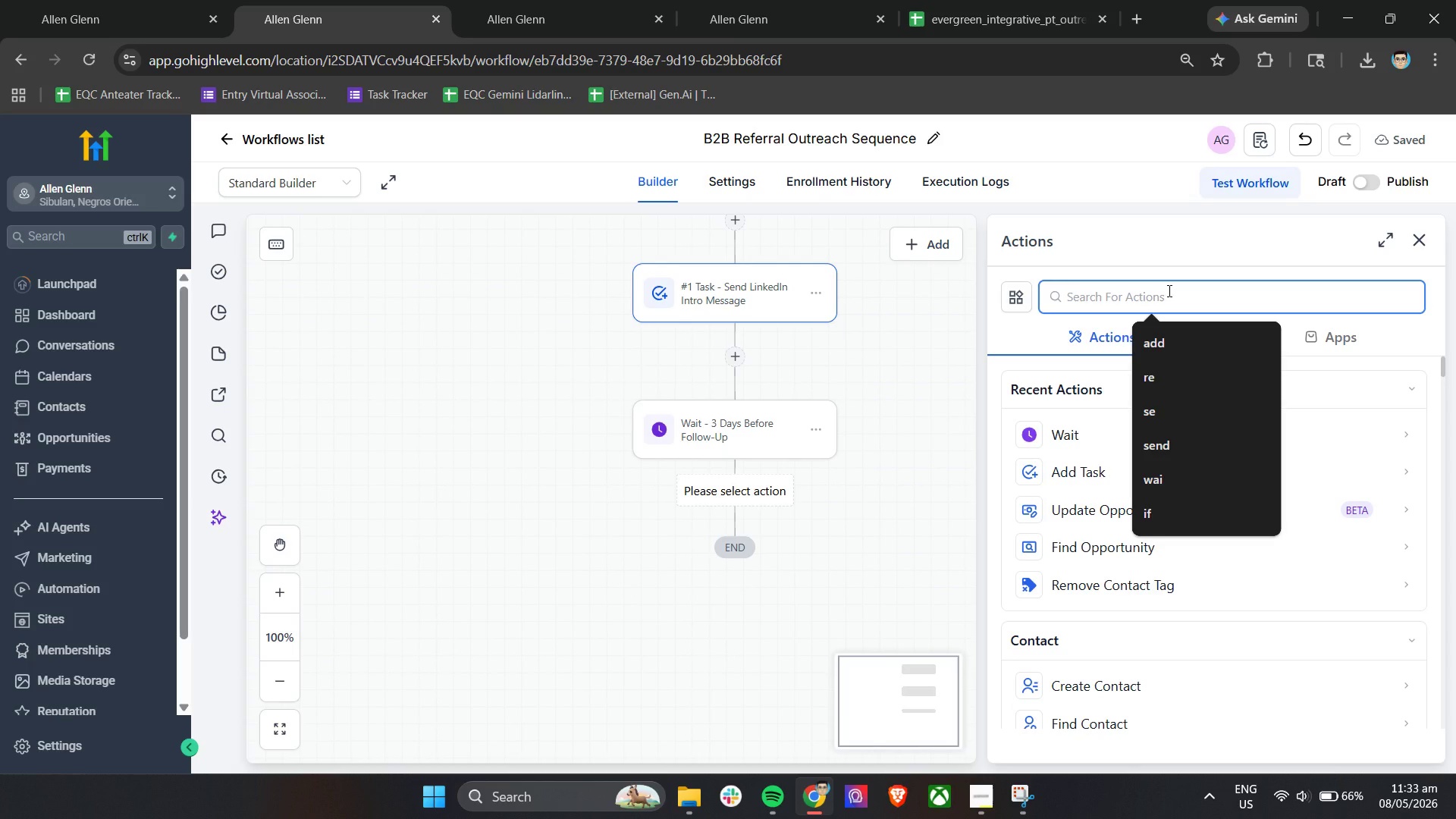 
type(if)
 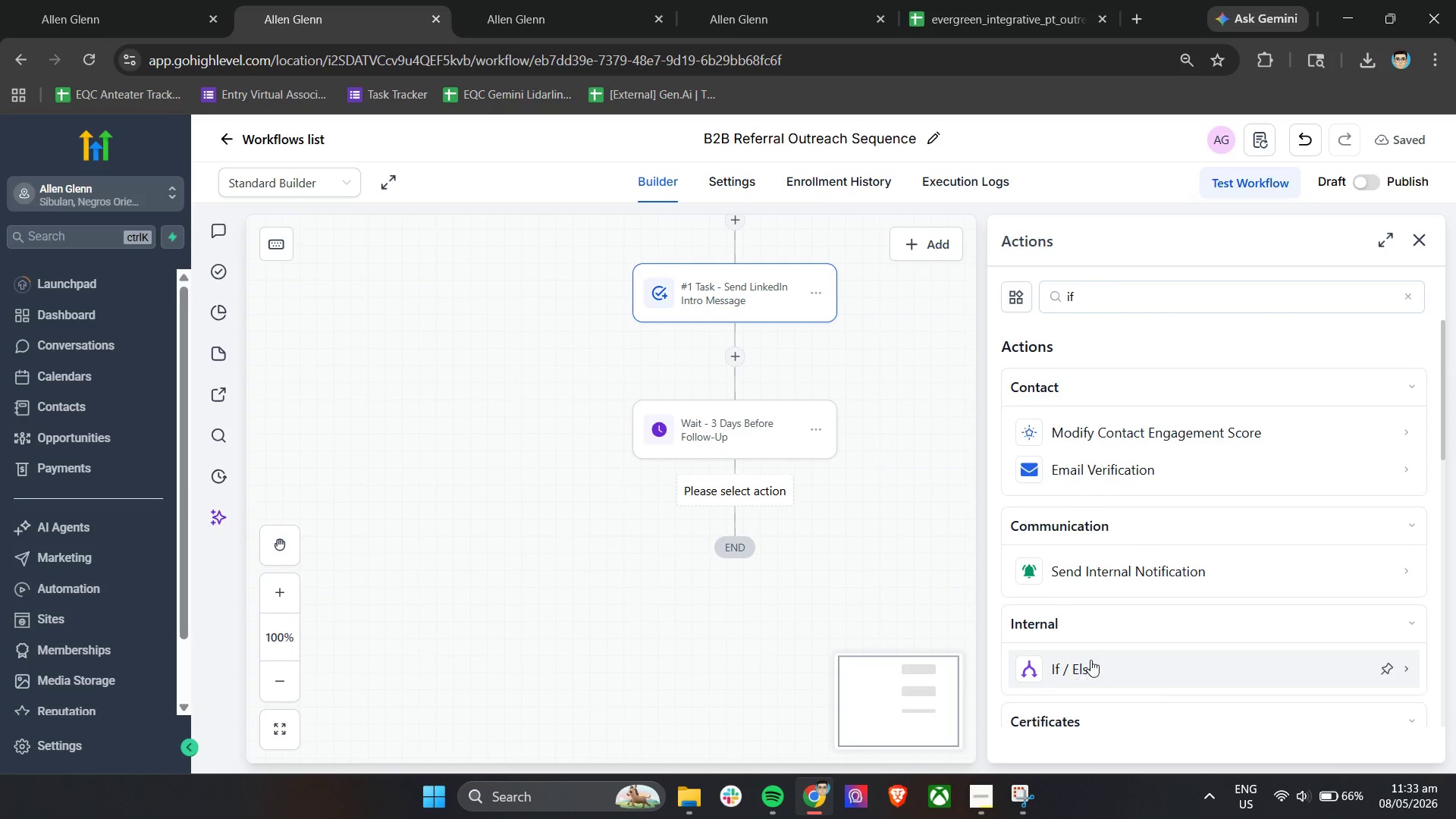 
scroll: coordinate [1171, 557], scroll_direction: down, amount: 4.0
 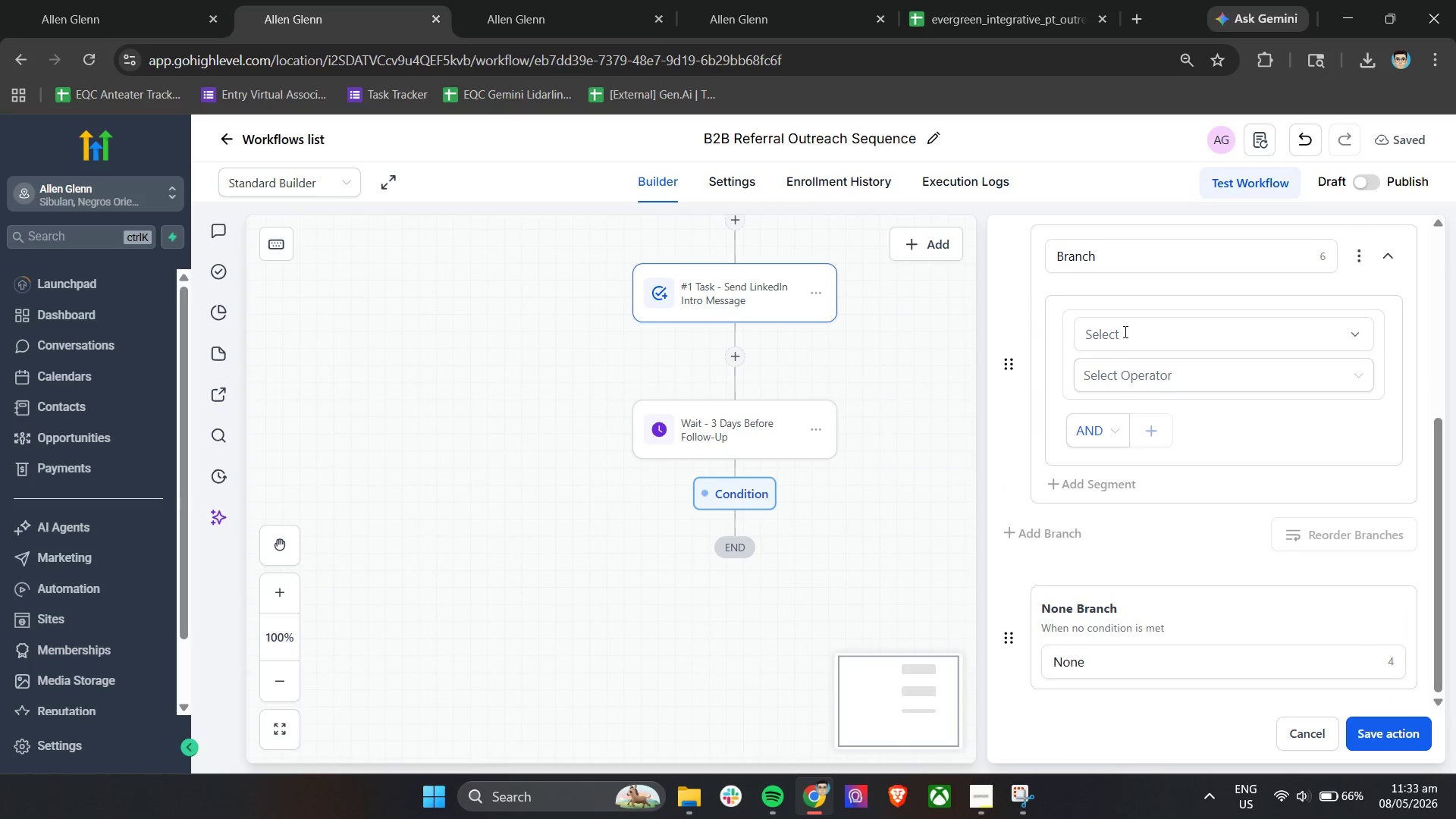 
left_click([1124, 329])
 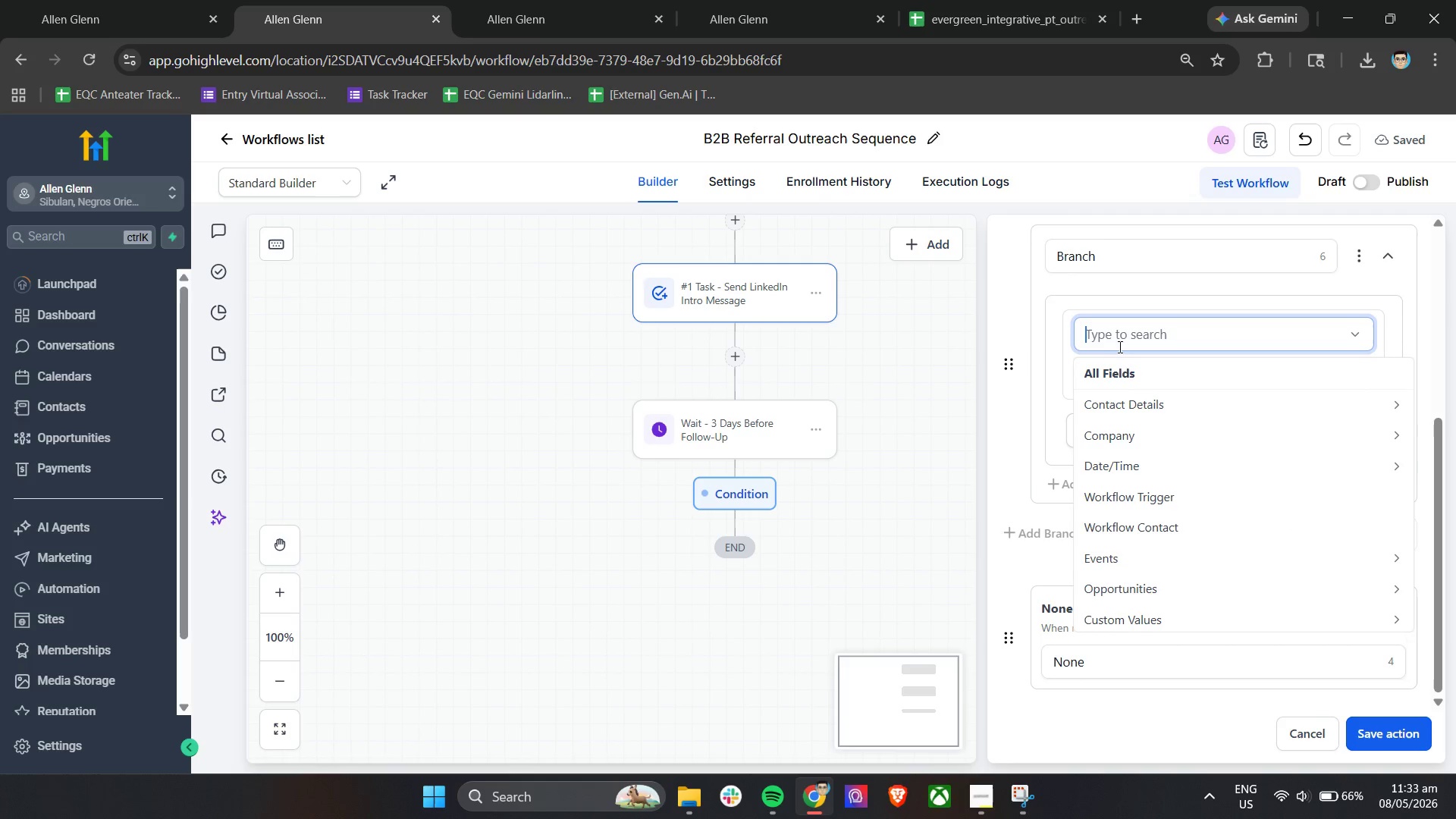 
scroll: coordinate [1135, 505], scroll_direction: down, amount: 2.0
 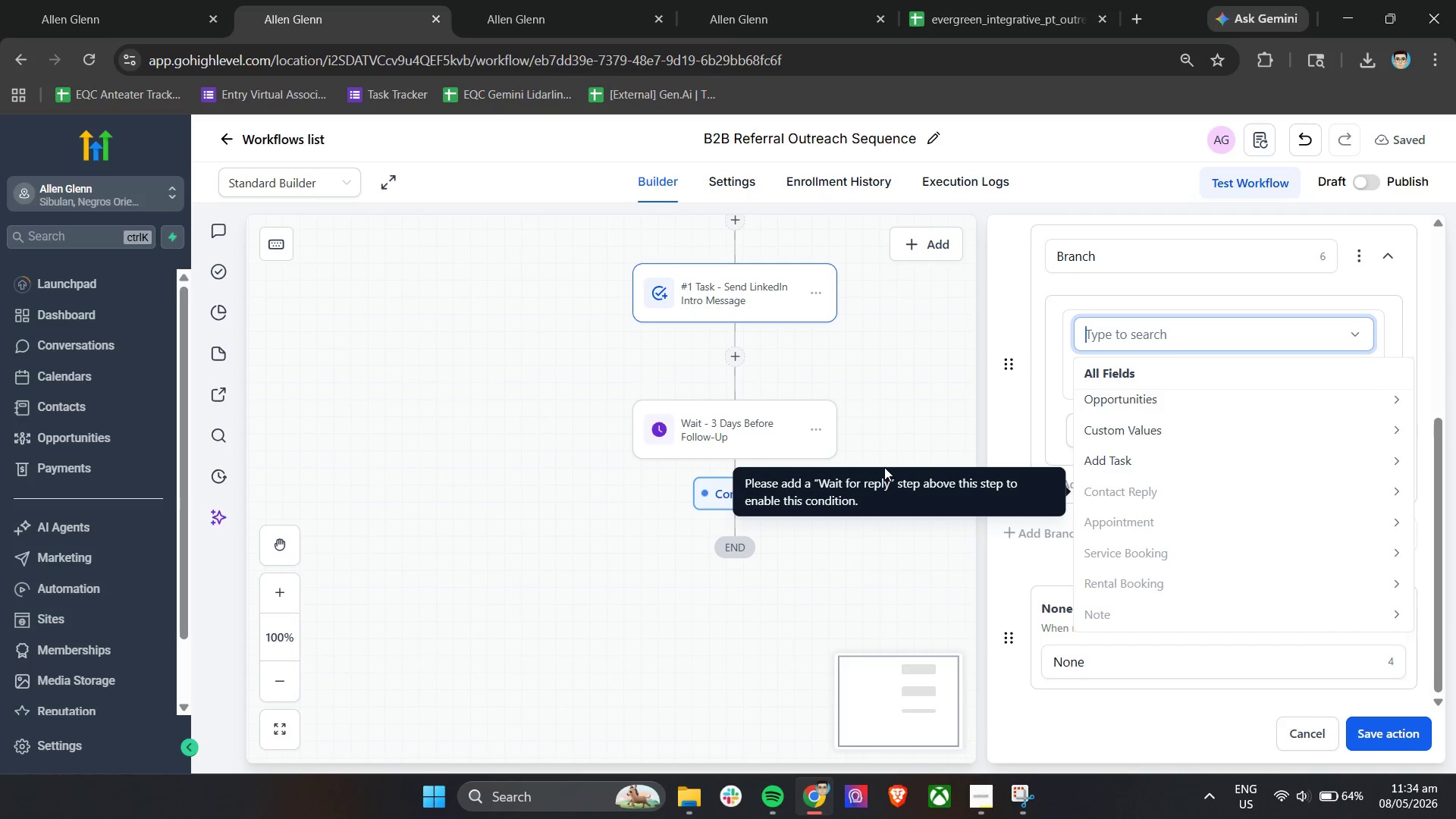 
wait(42.83)
 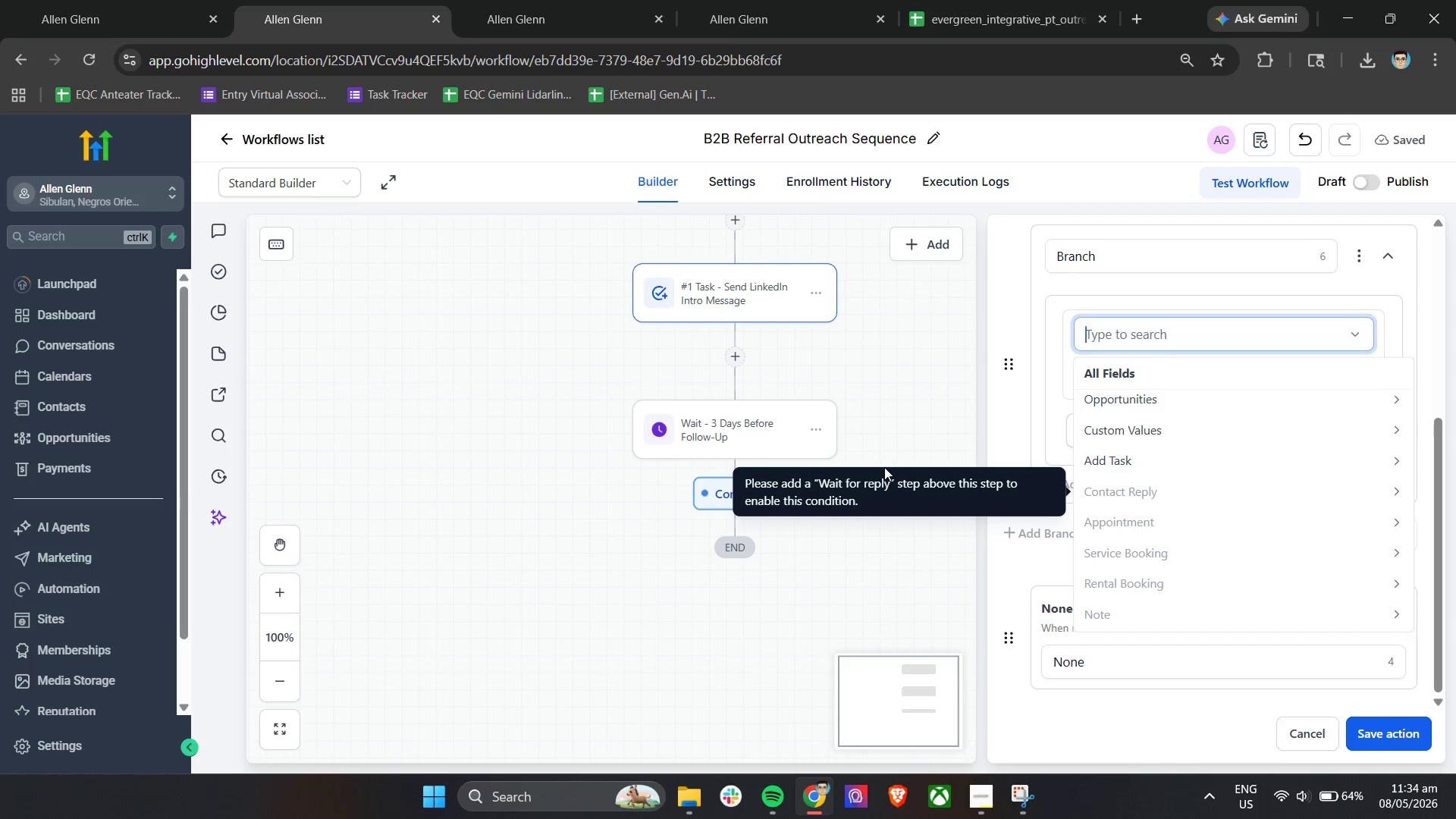 
left_click([1305, 731])
 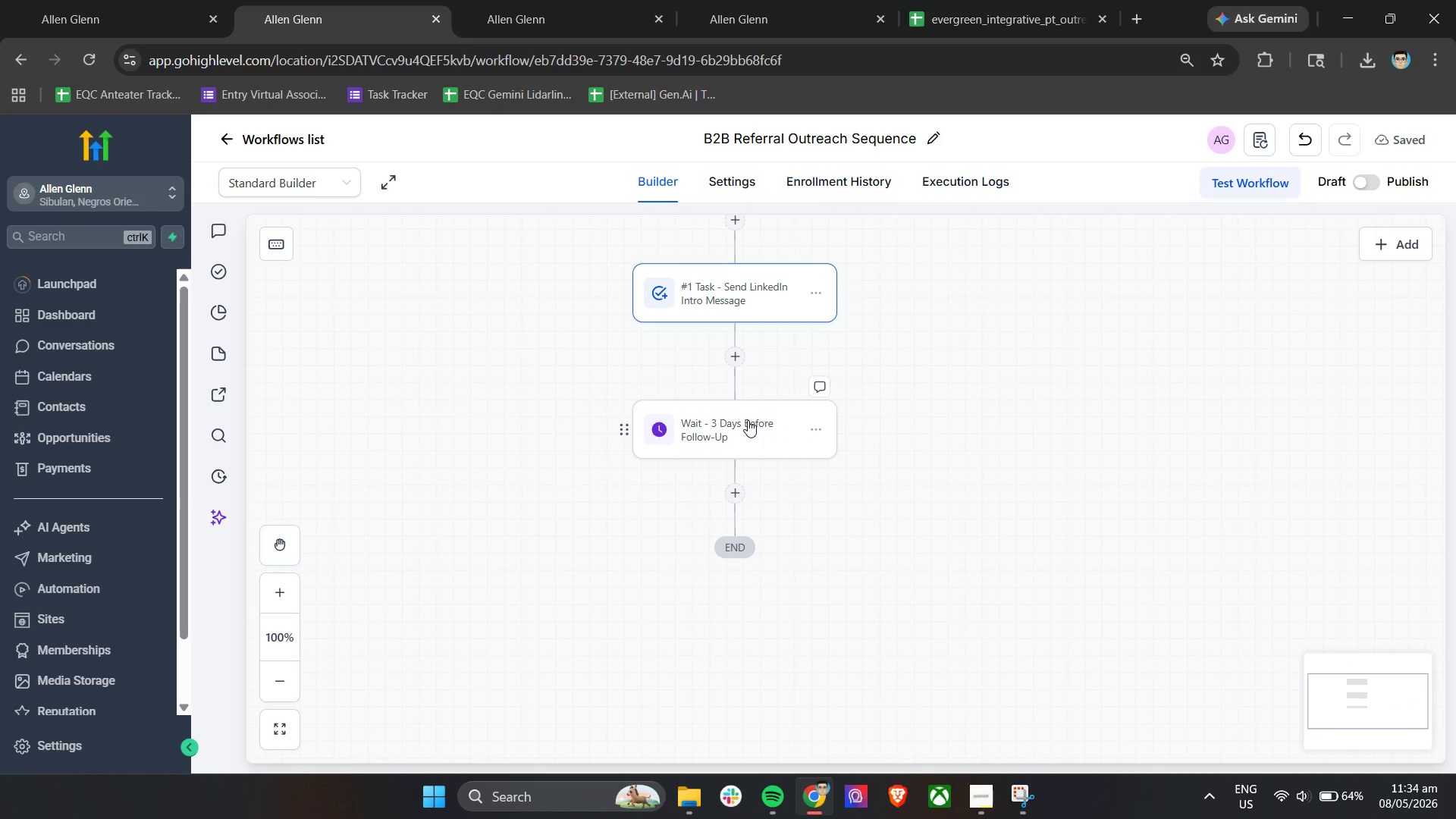 
left_click([736, 431])
 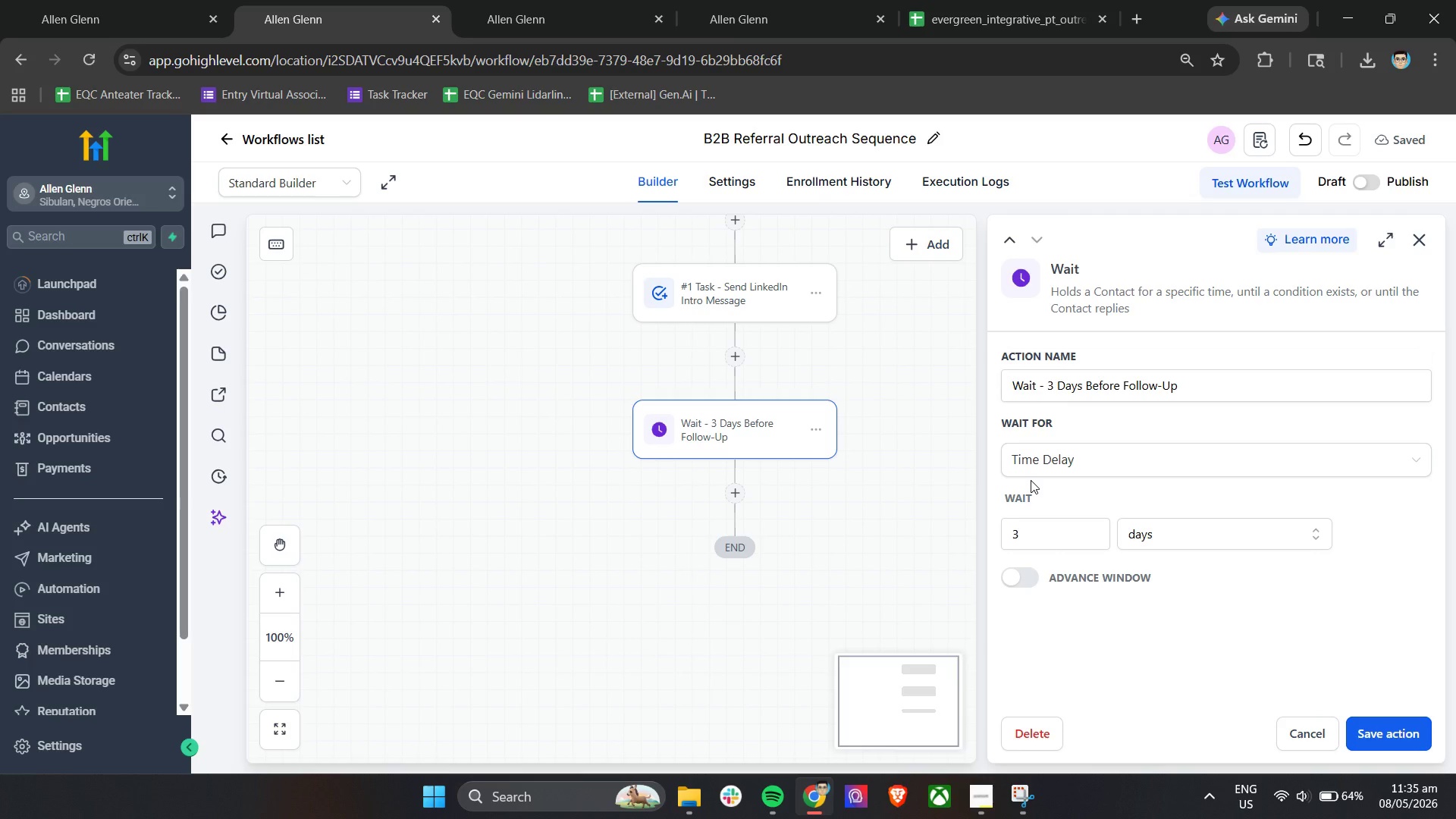 
wait(40.22)
 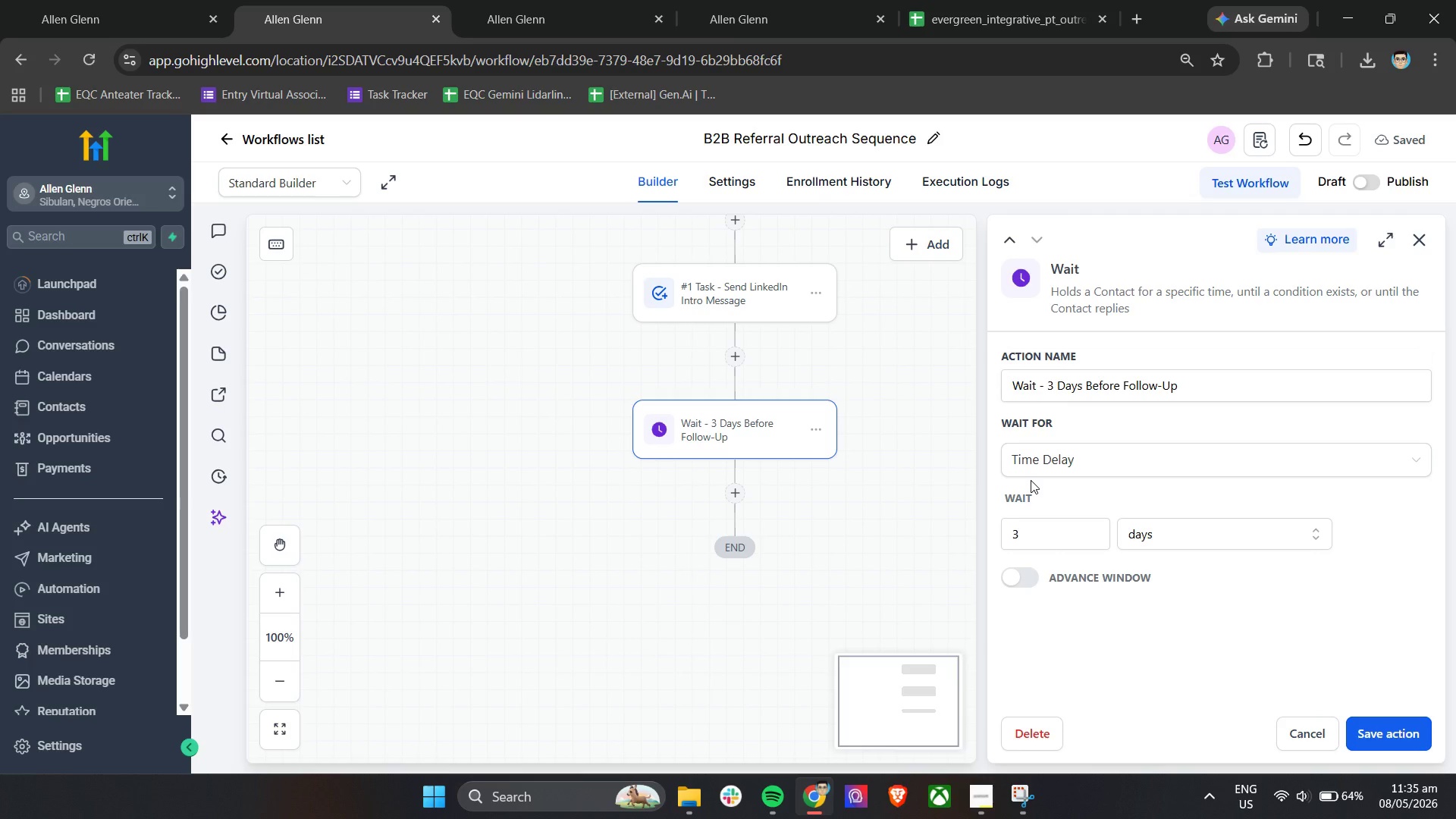 
left_click([1051, 465])
 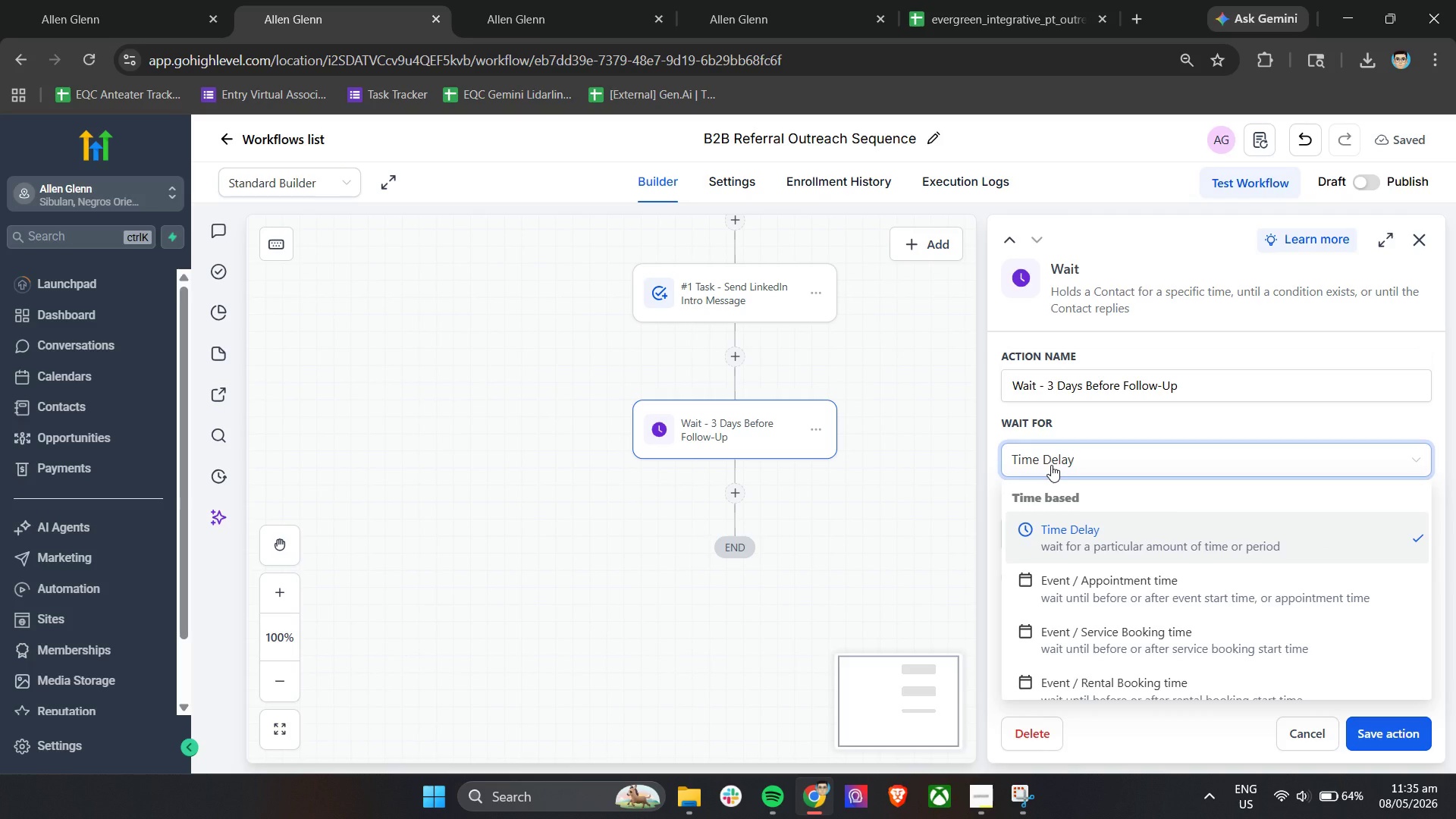 
wait(12.24)
 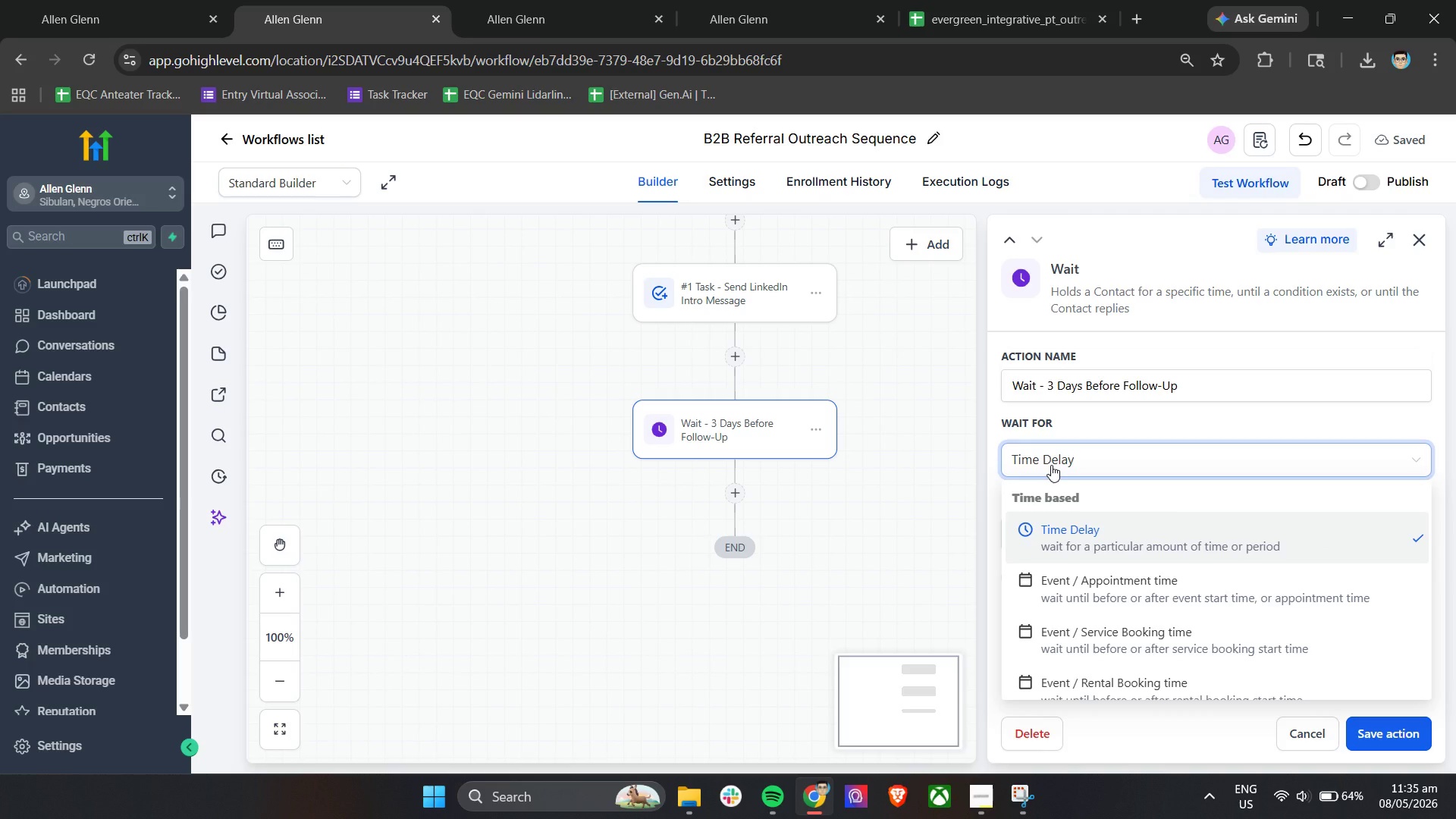 
left_click([1079, 425])
 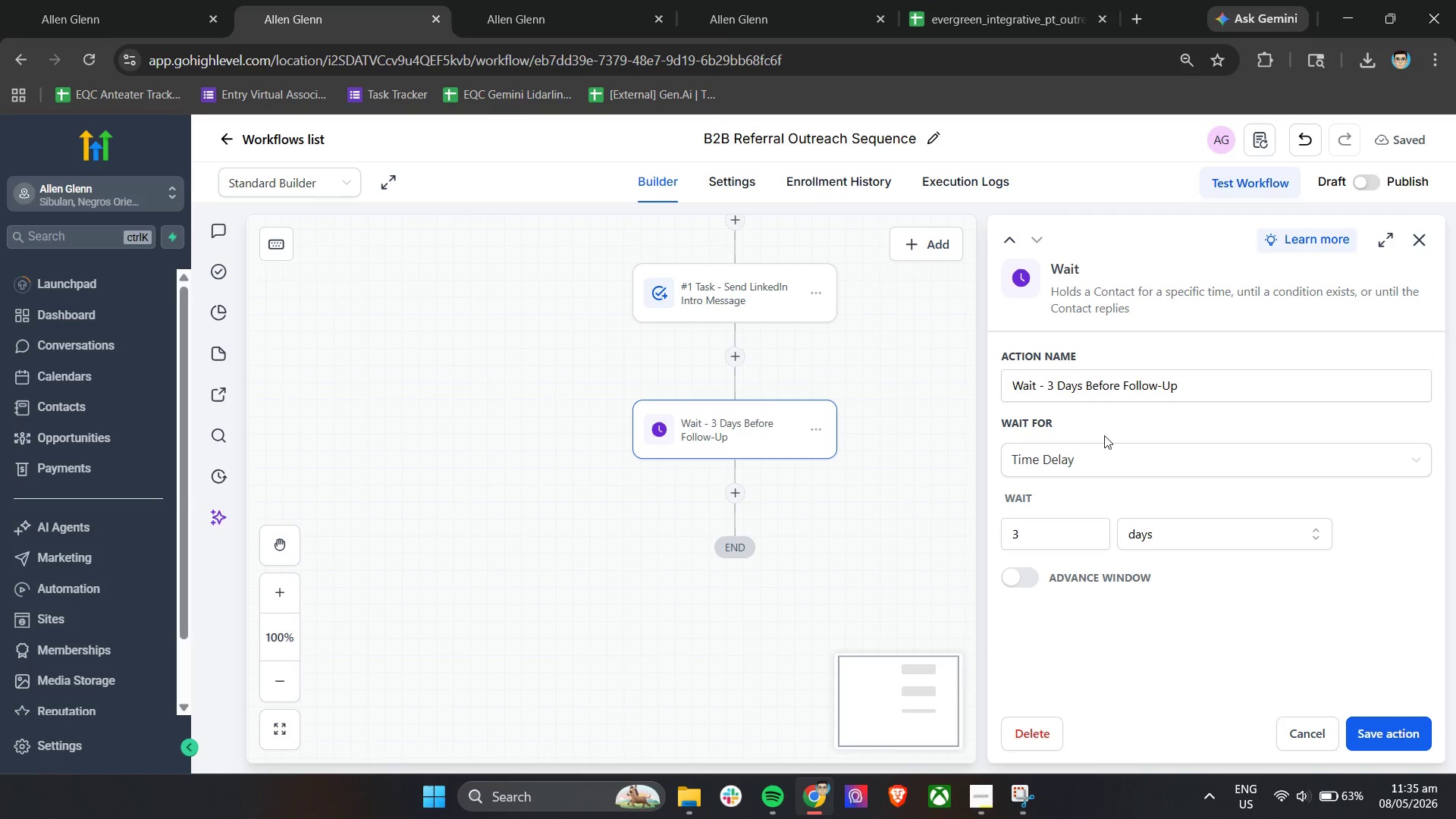 
left_click([1050, 457])
 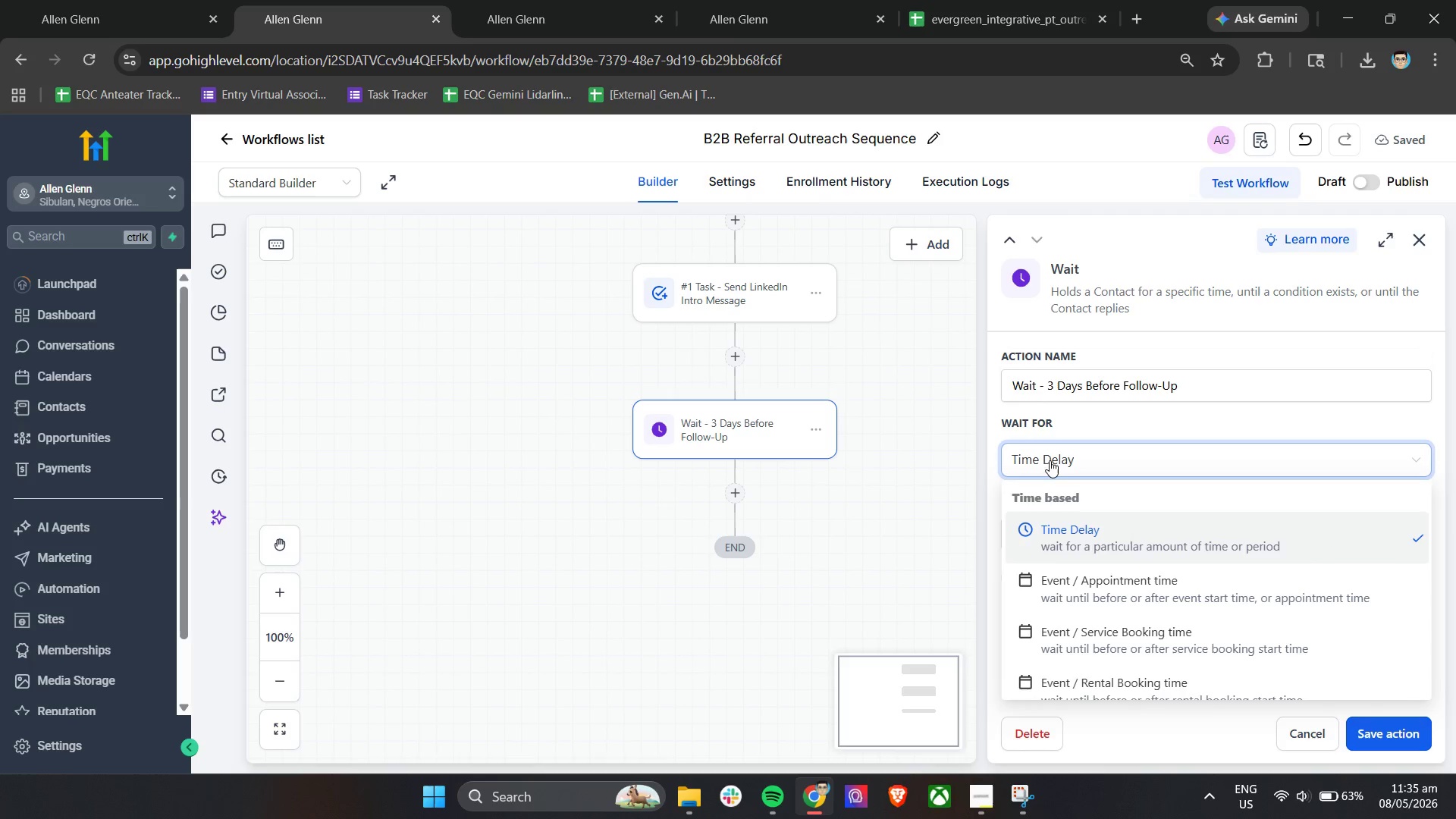 
scroll: coordinate [1130, 644], scroll_direction: down, amount: 3.0
 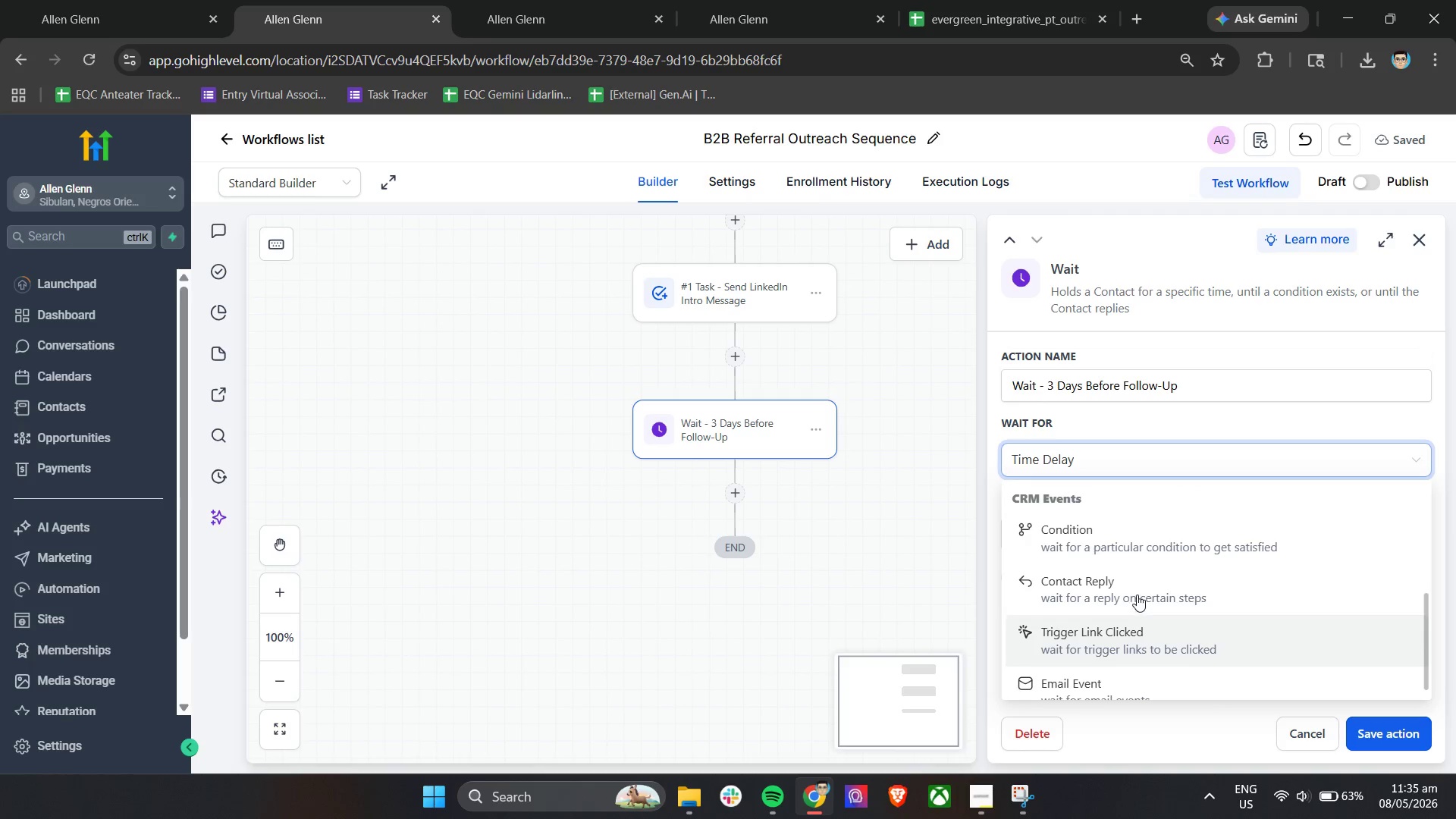 
left_click([1137, 595])
 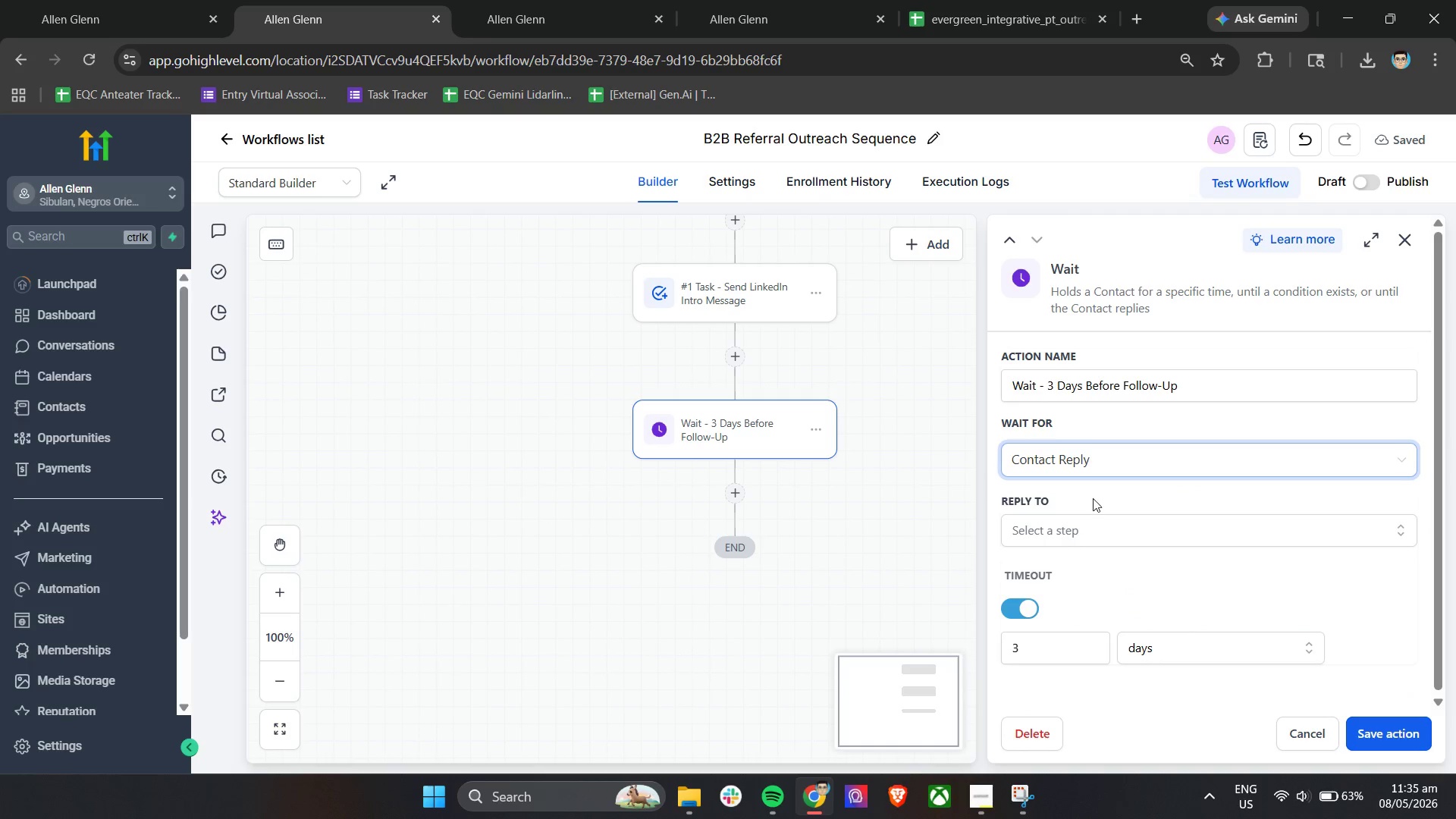 
left_click([1077, 532])
 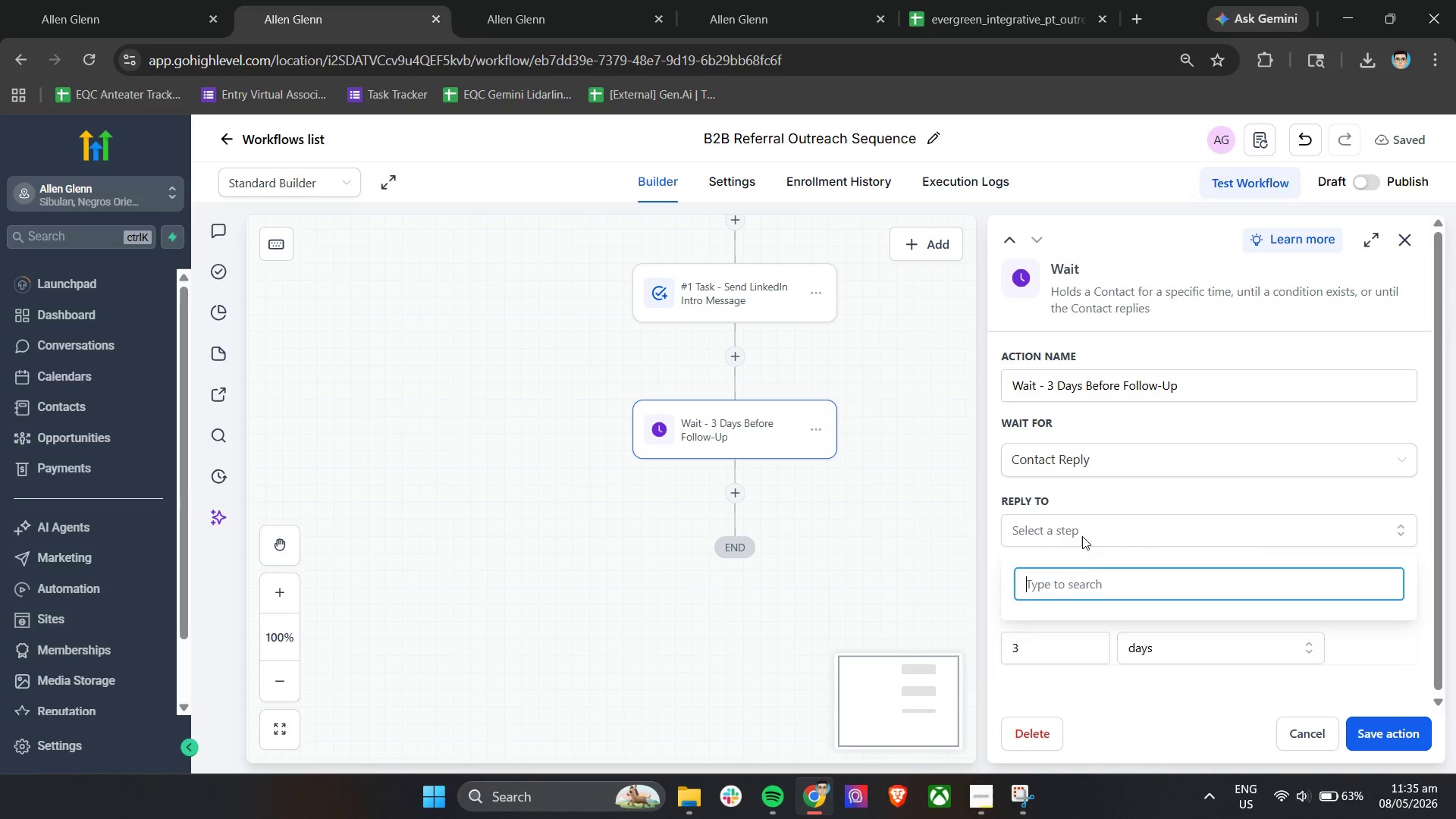 
scroll: coordinate [1122, 576], scroll_direction: down, amount: 4.0
 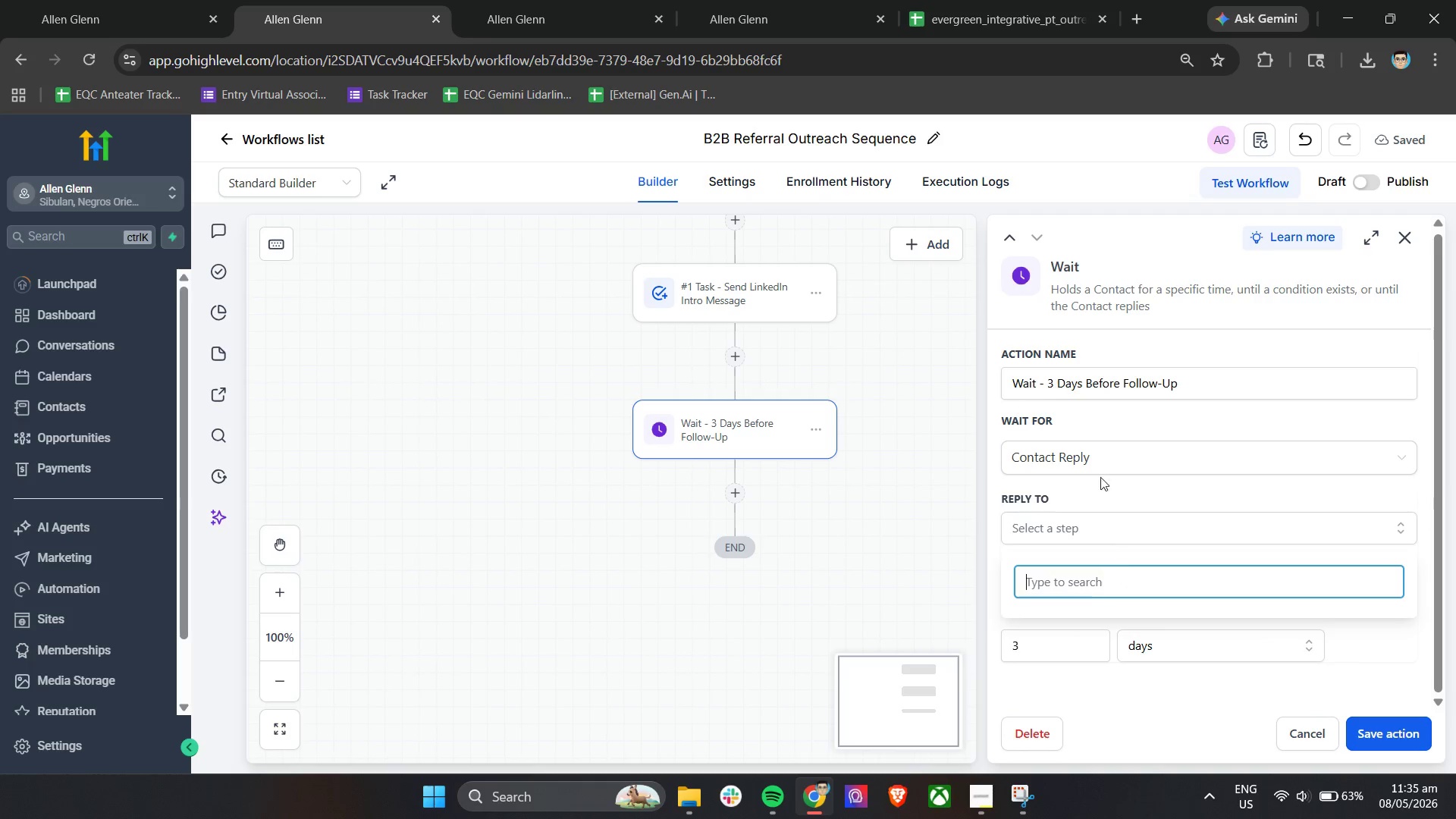 
left_click([1097, 455])
 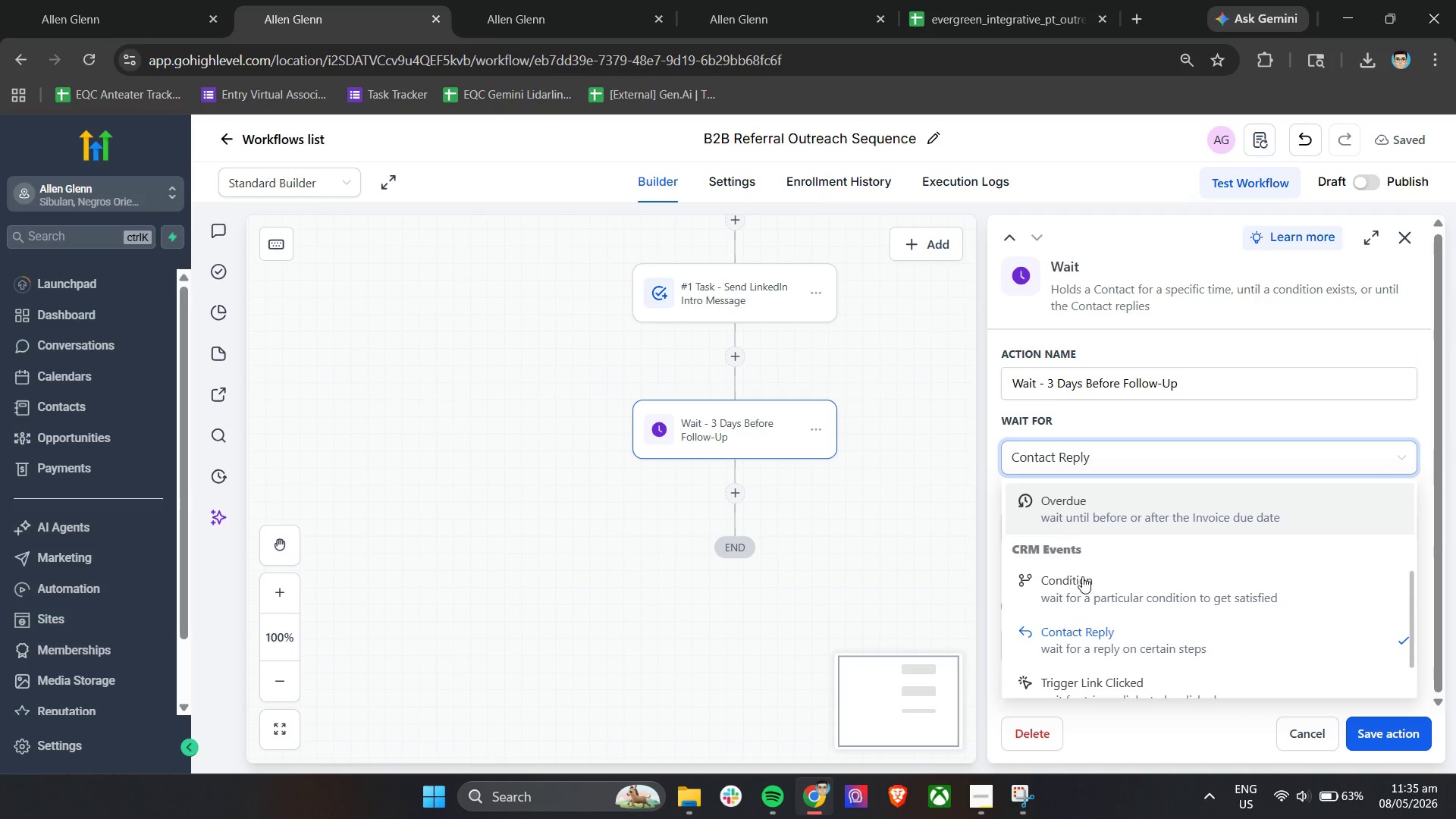 
left_click([1086, 586])
 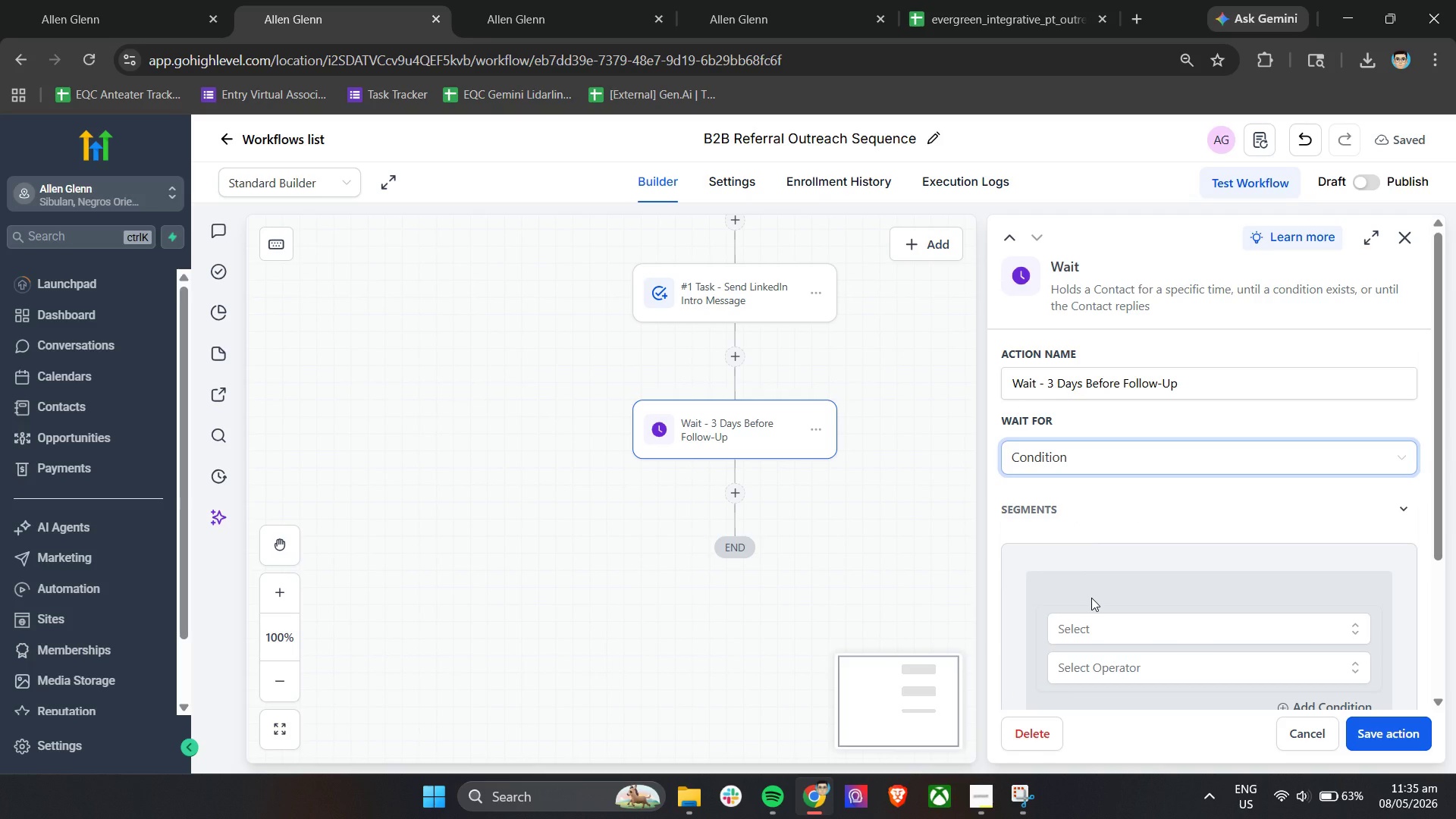 
wait(12.39)
 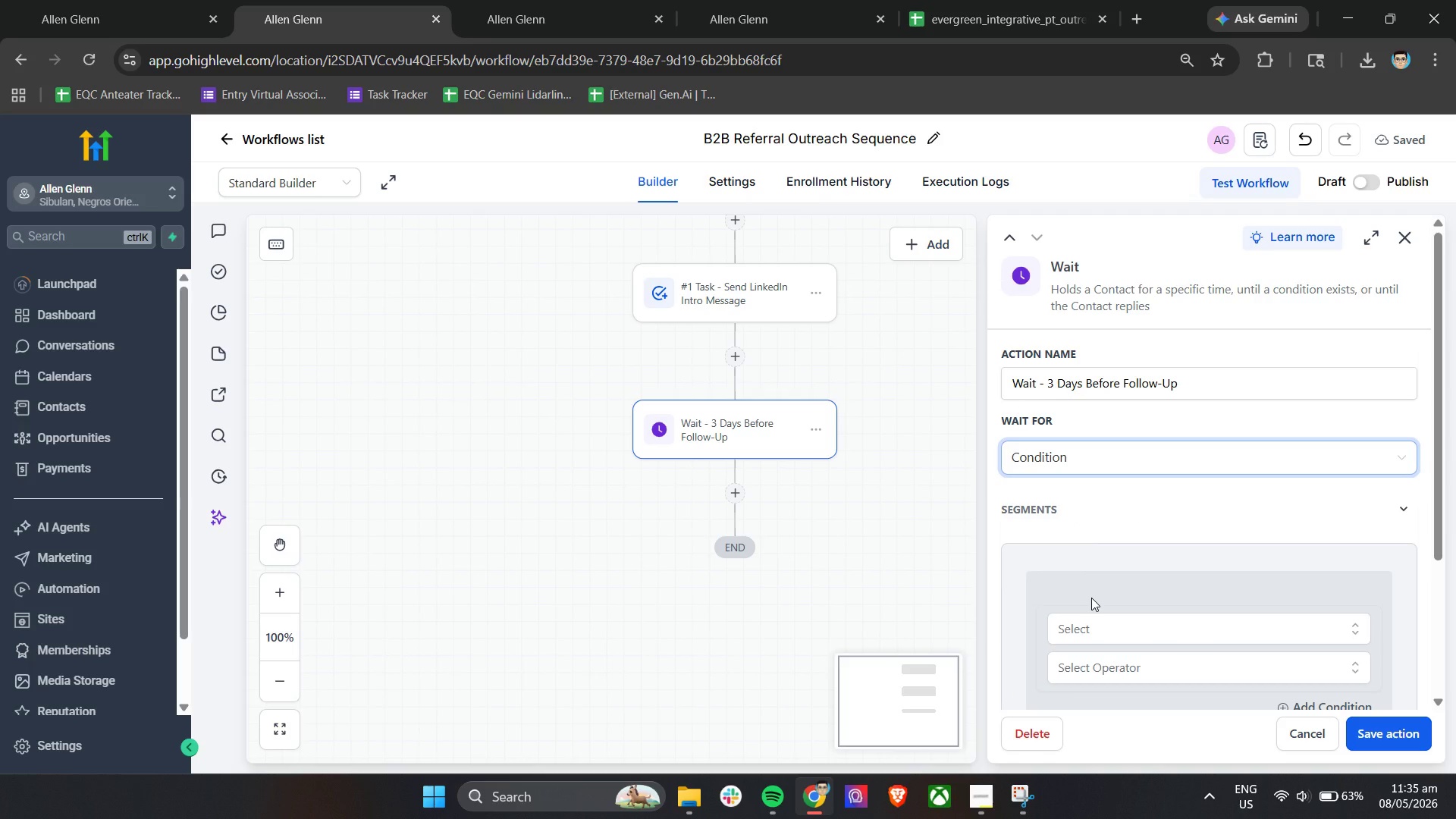 
left_click([1106, 451])
 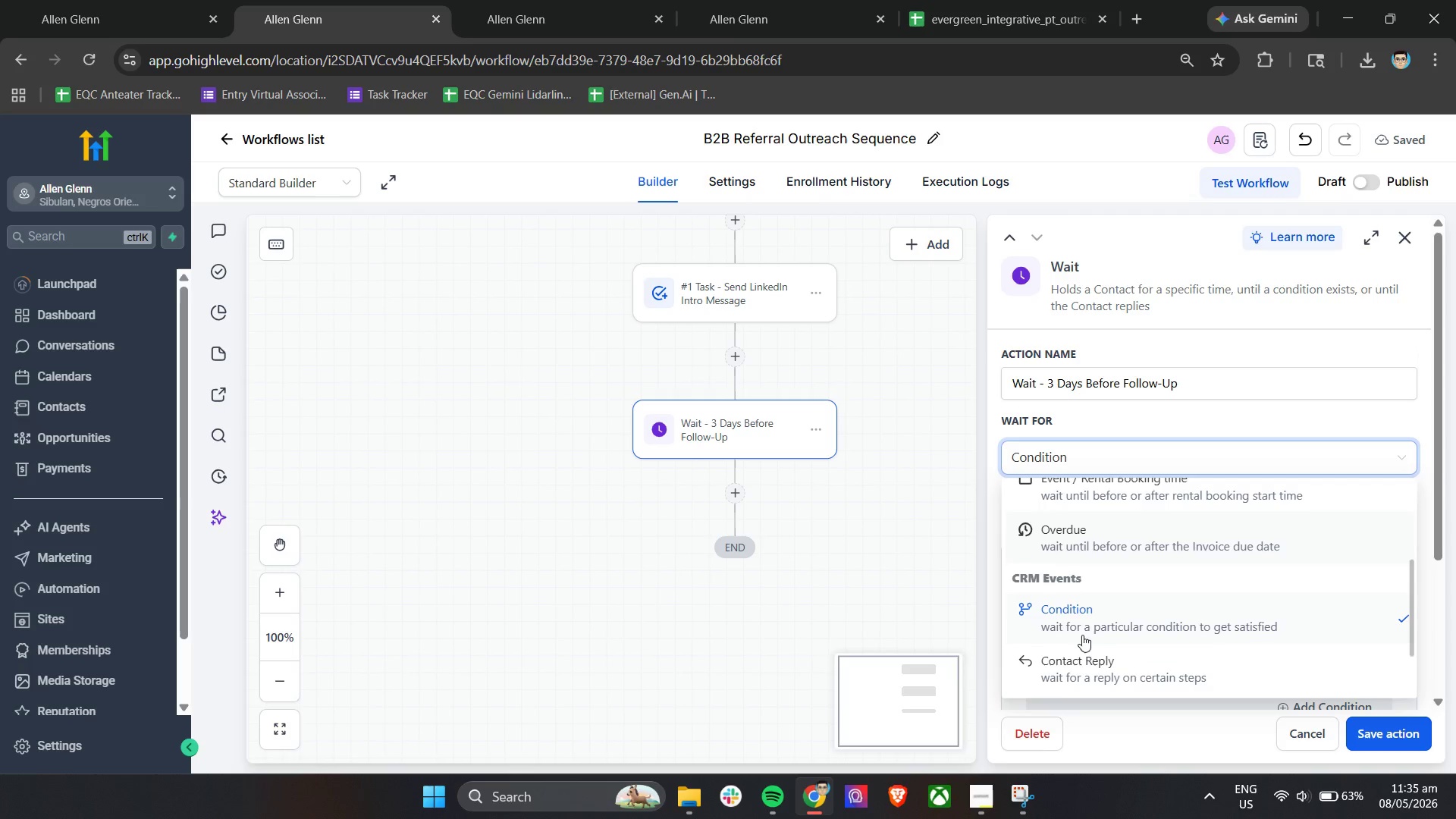 
left_click([1081, 662])
 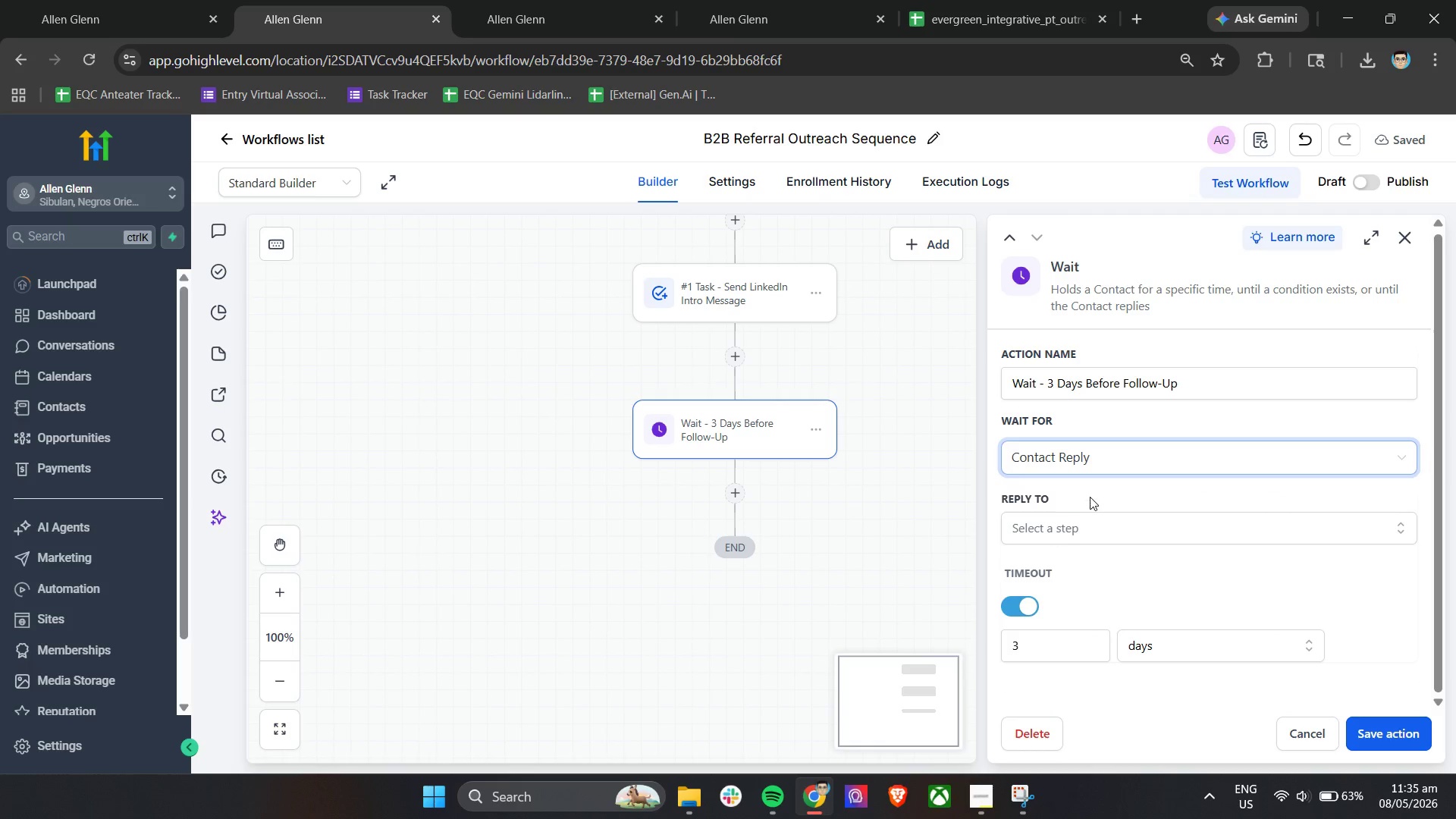 
double_click([1078, 535])
 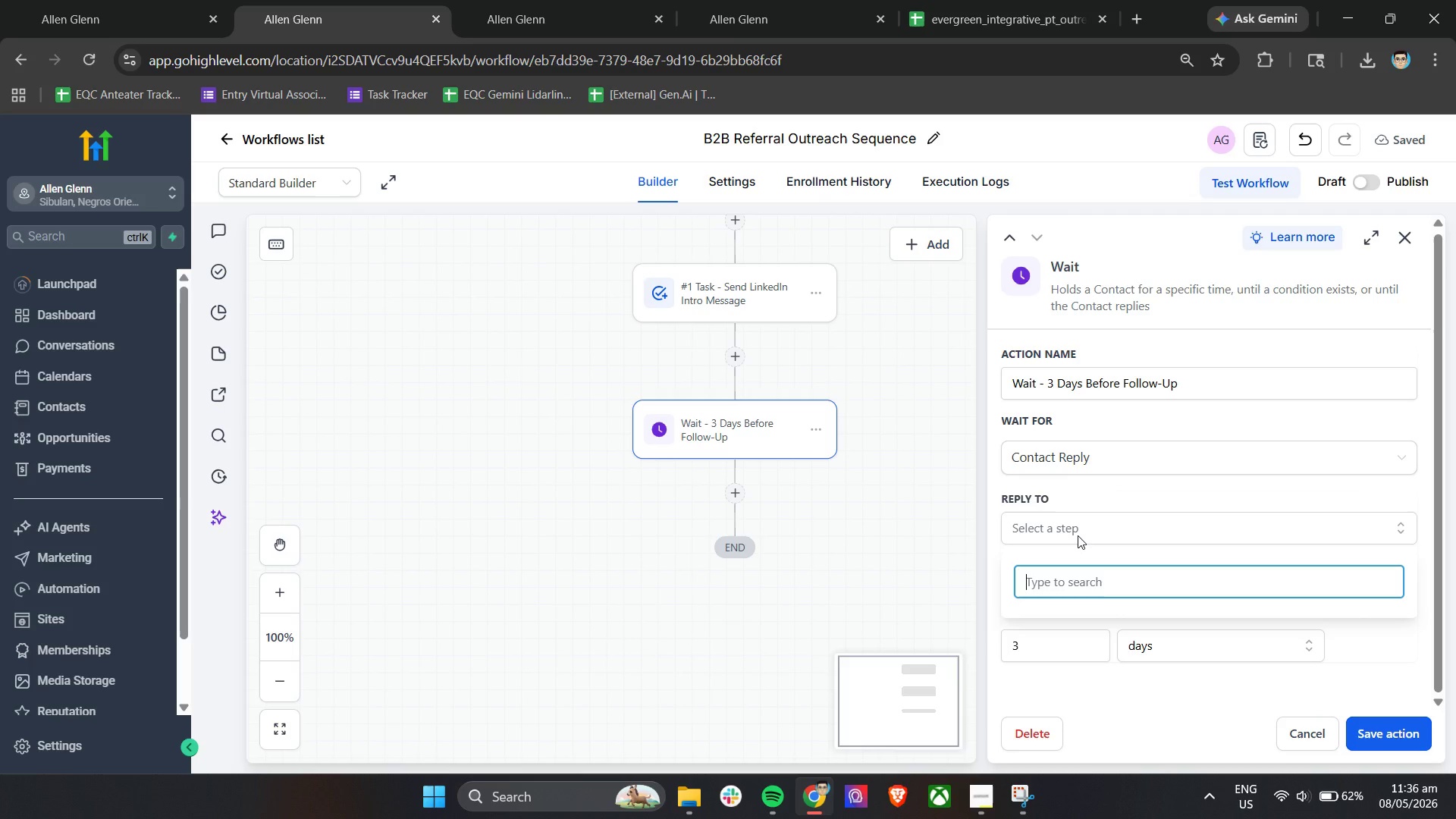 
wait(57.17)
 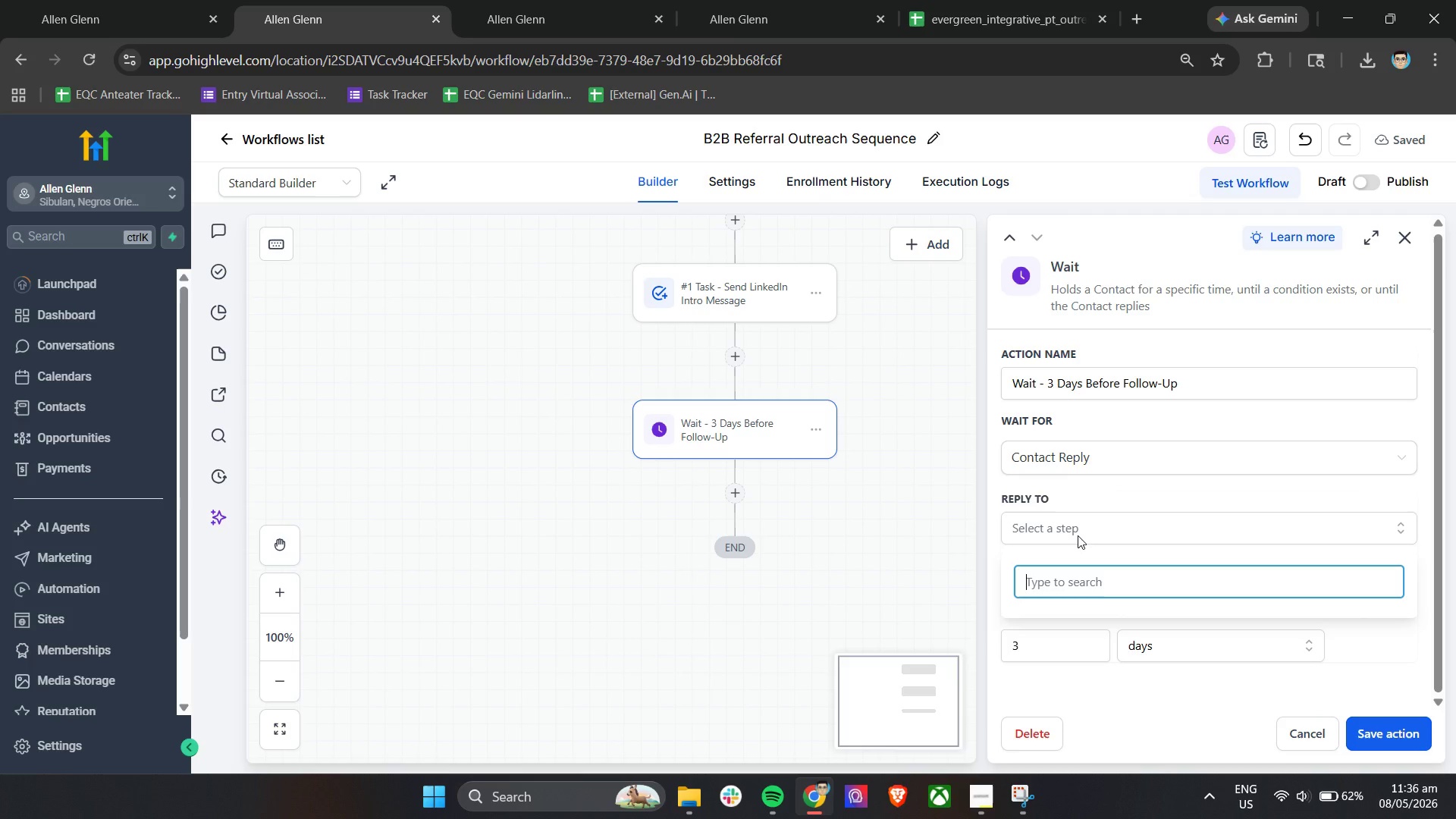 
left_click([1072, 463])
 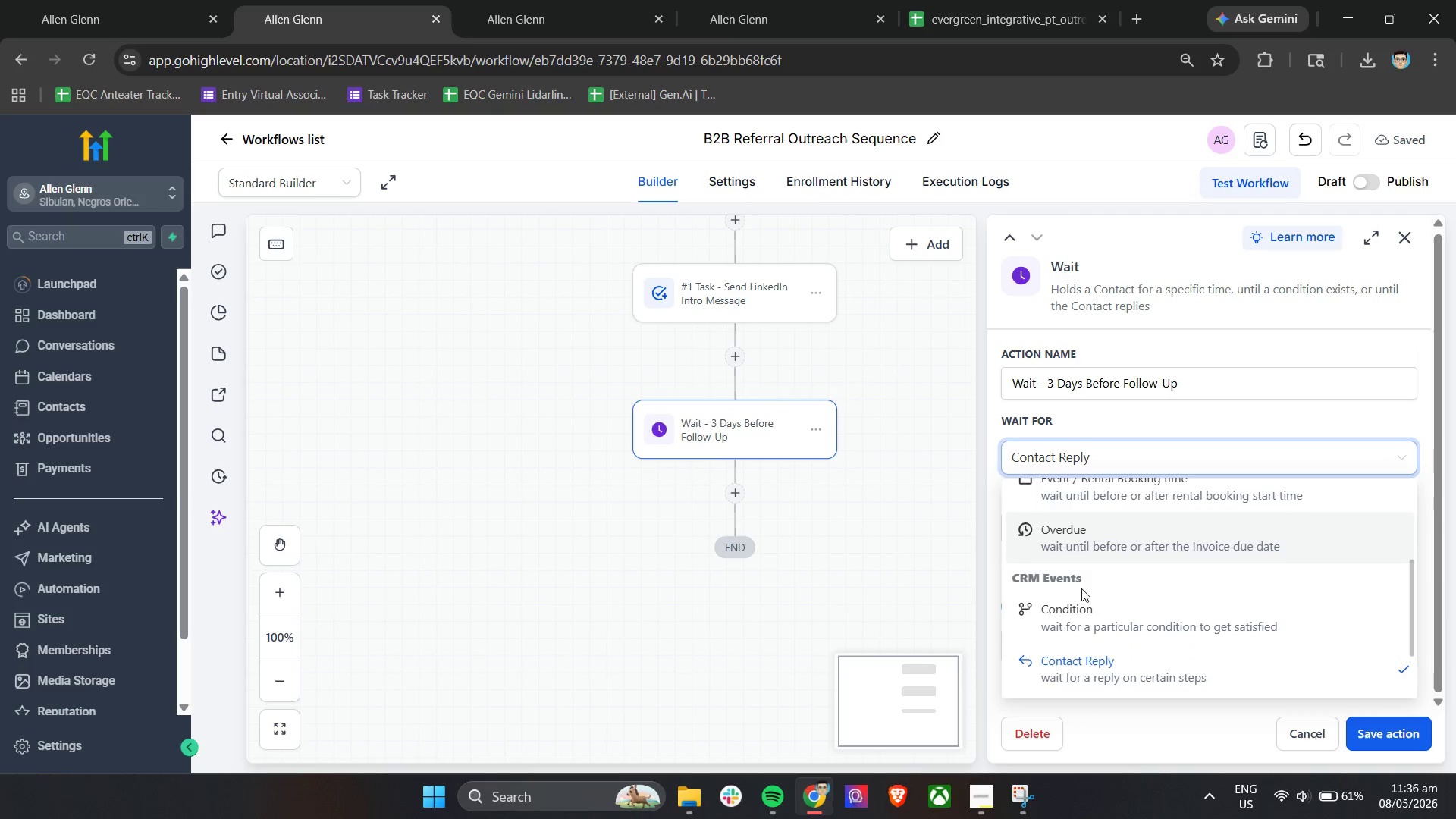 
left_click([1093, 612])
 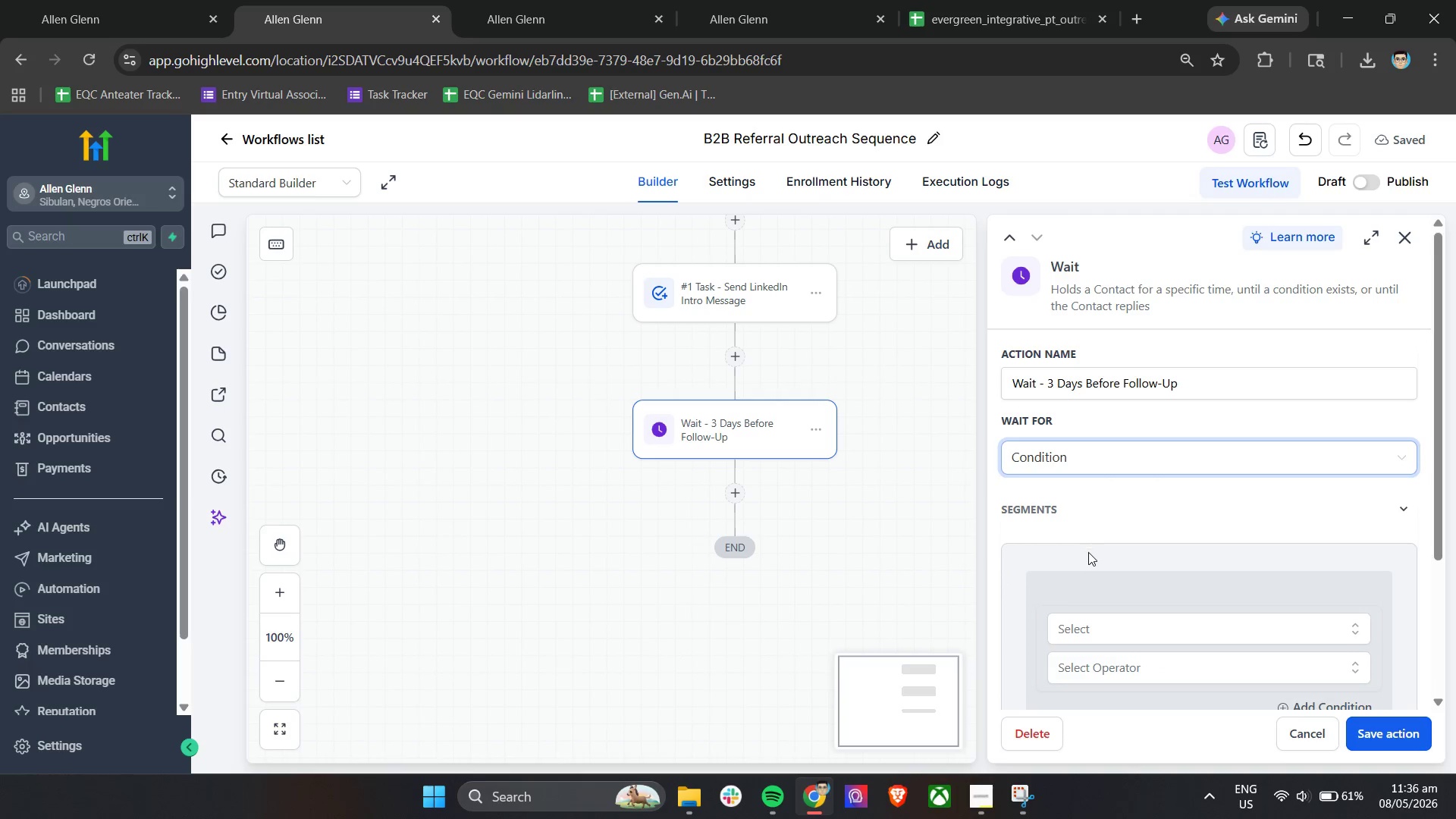 
left_click([1108, 548])
 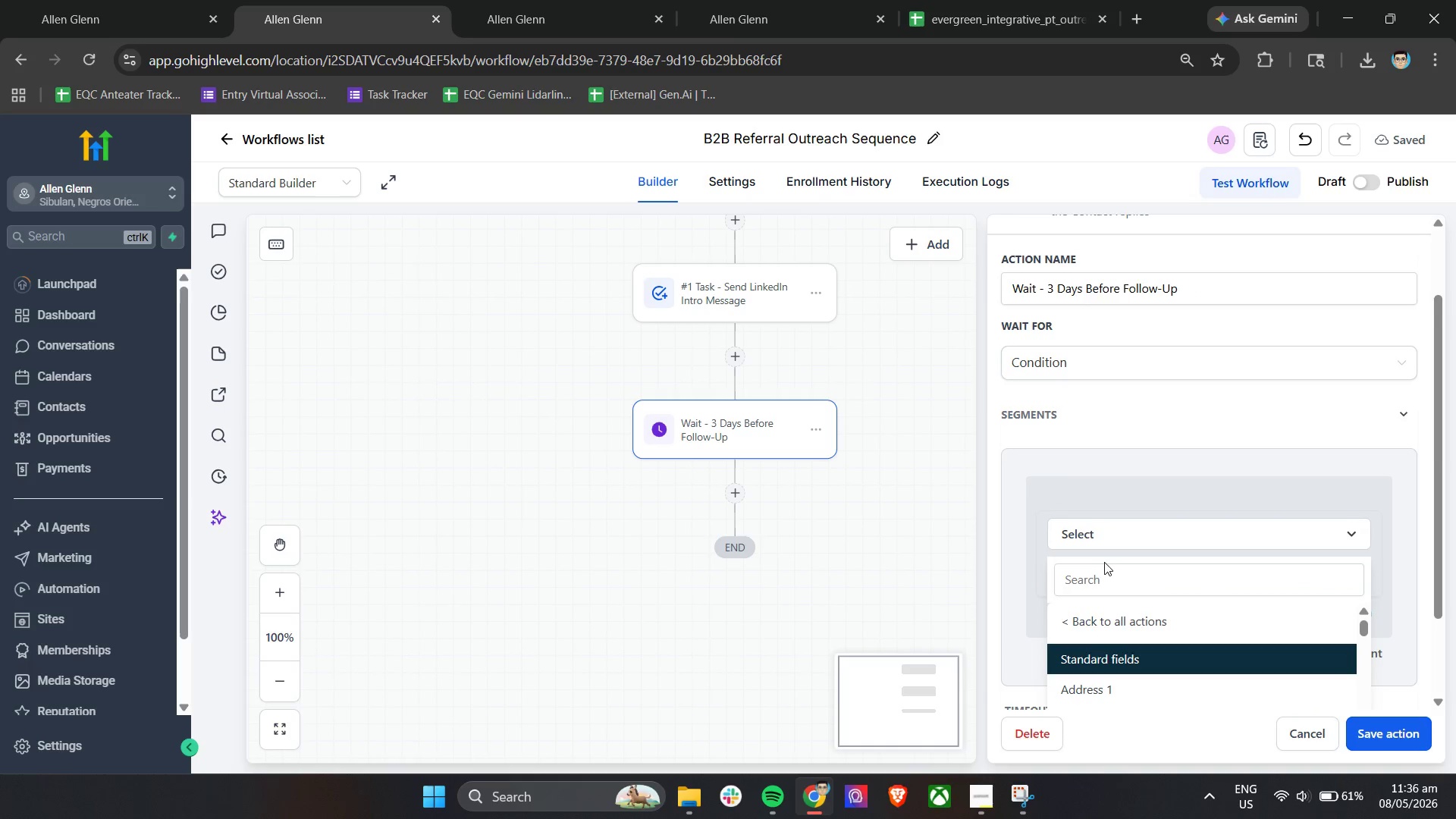 
scroll: coordinate [1114, 556], scroll_direction: down, amount: 1.0
 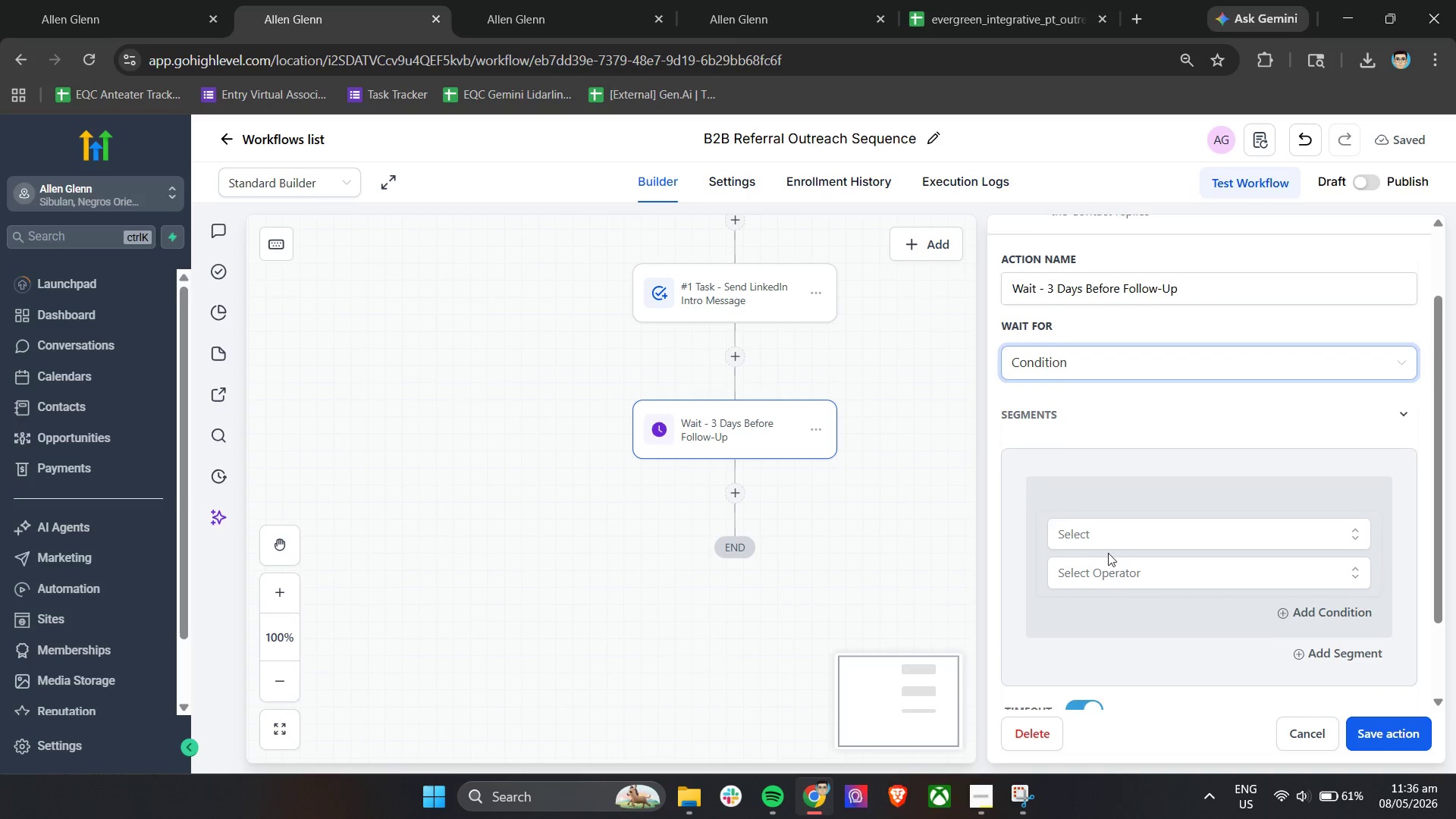 
double_click([1097, 572])
 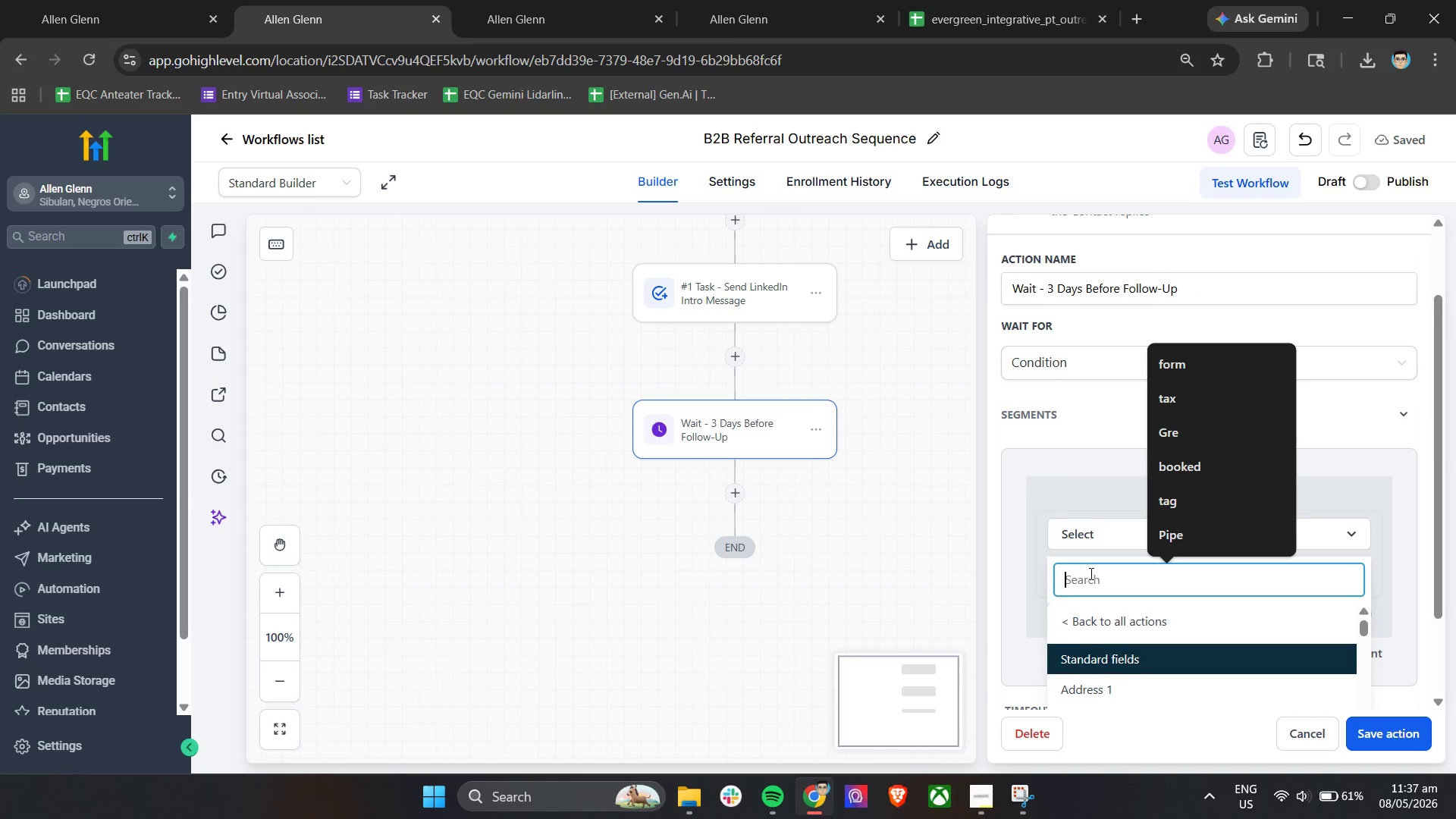 
scroll: coordinate [1115, 639], scroll_direction: down, amount: 8.0
 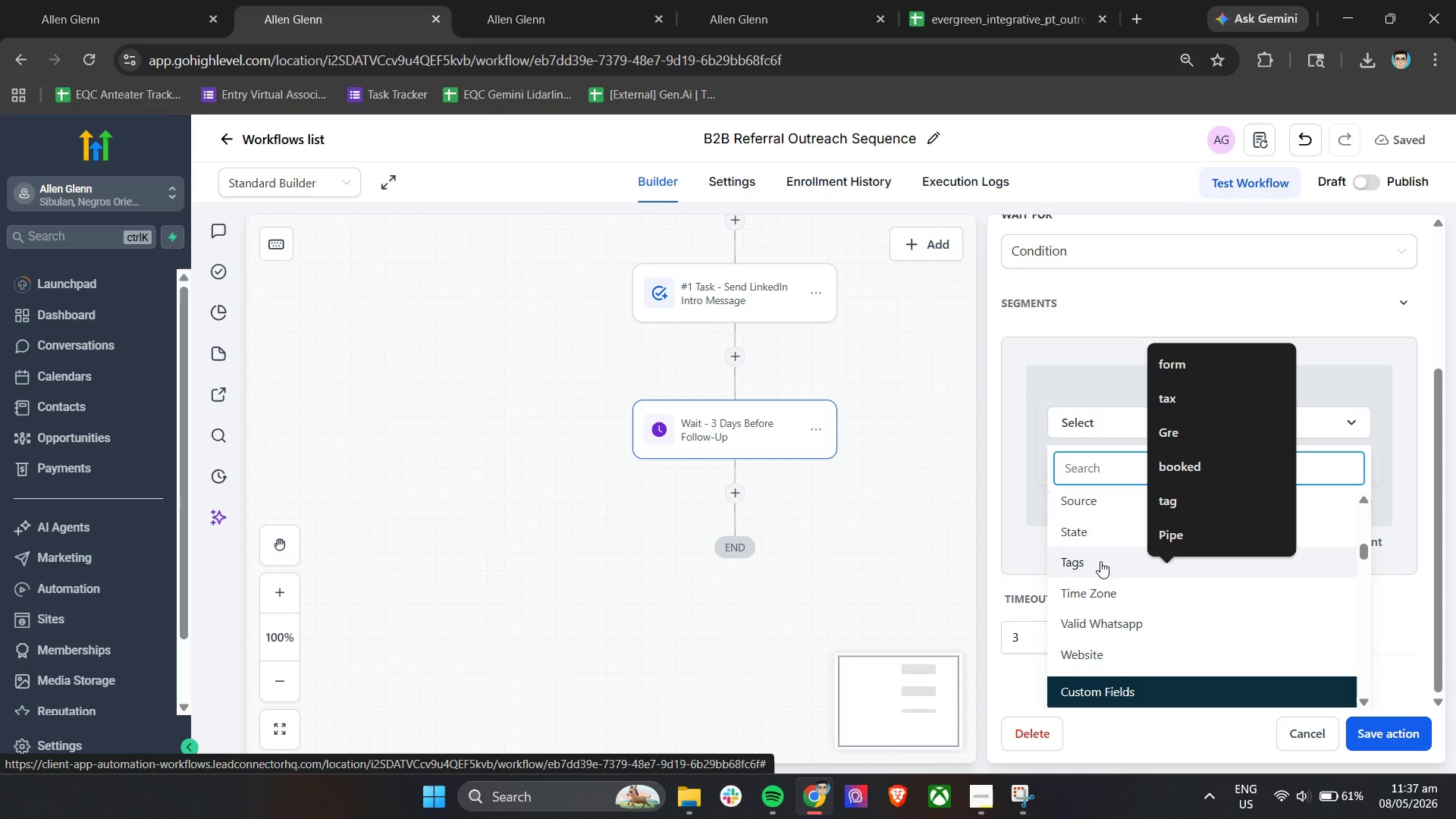 
left_click([1100, 560])
 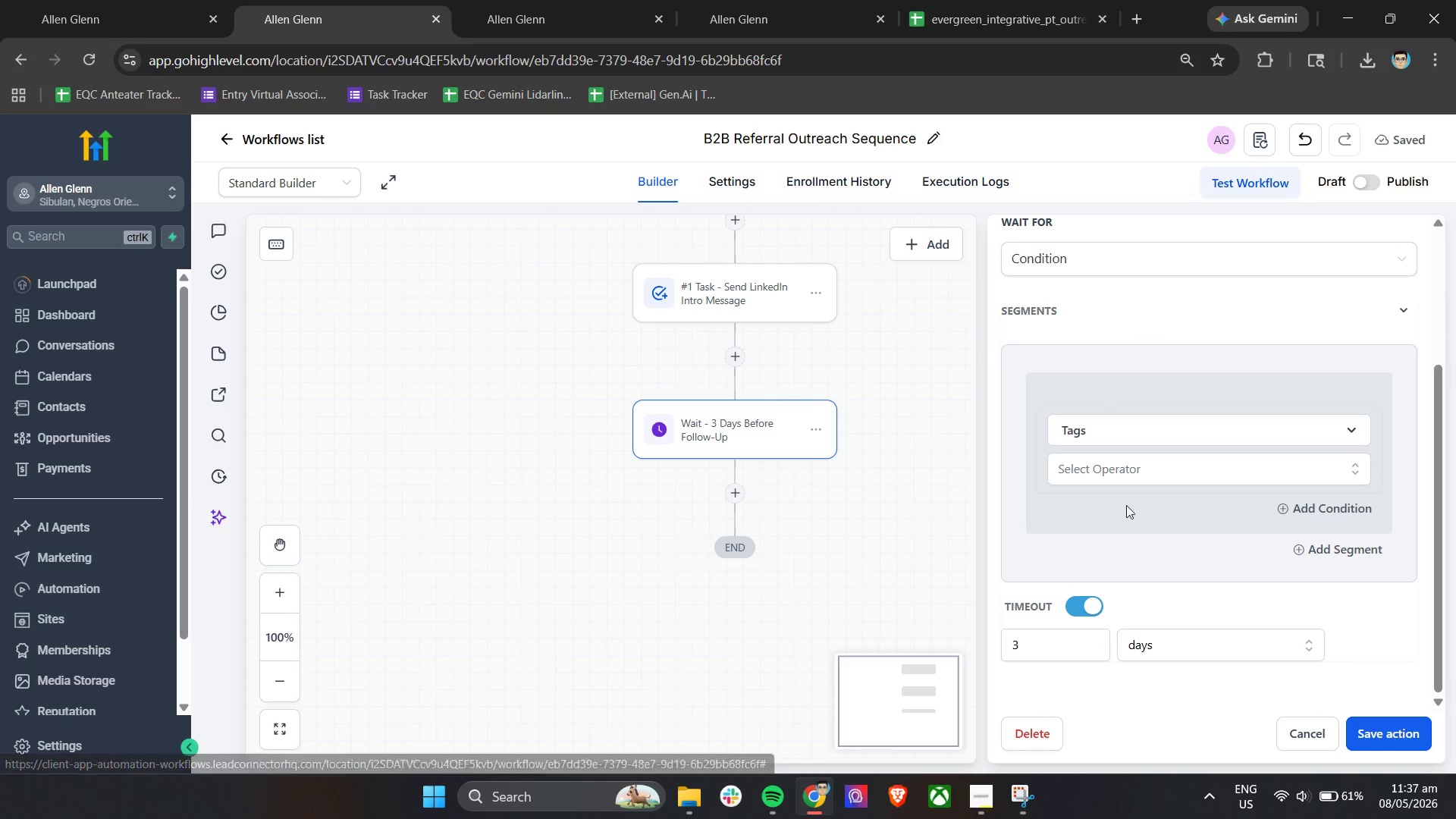 
left_click([1126, 475])
 